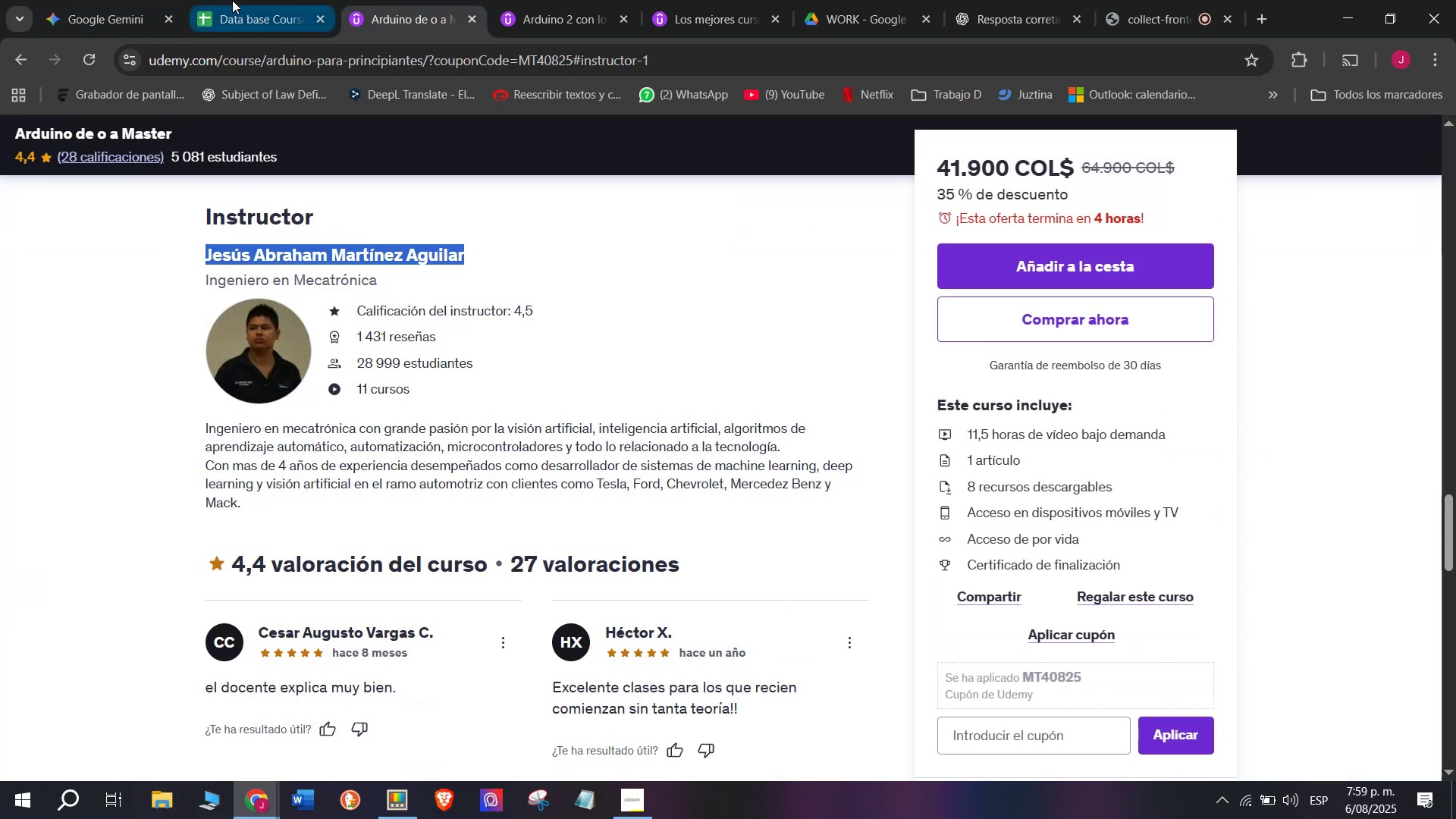 
left_click([232, 0])
 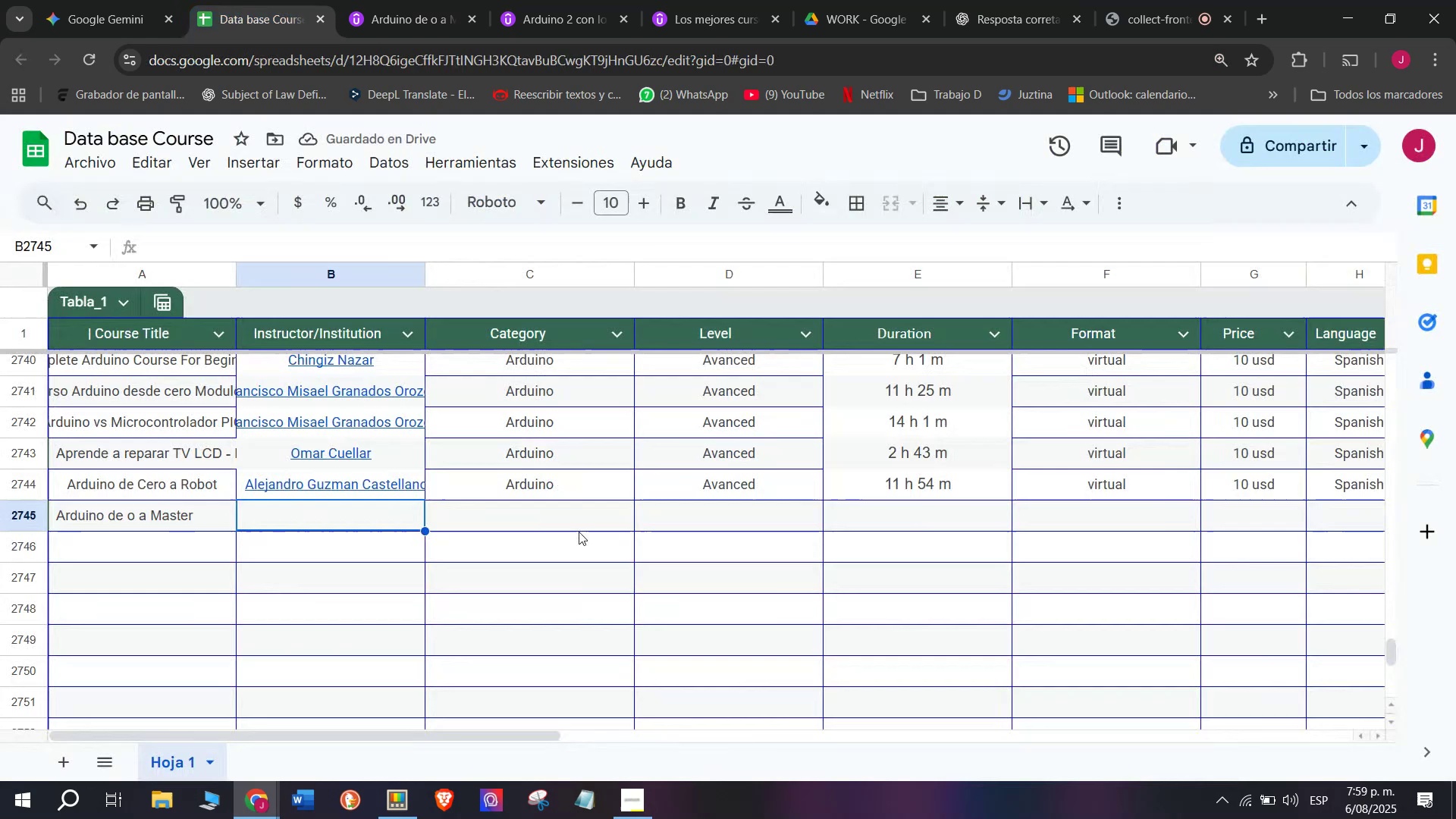 
key(Z)
 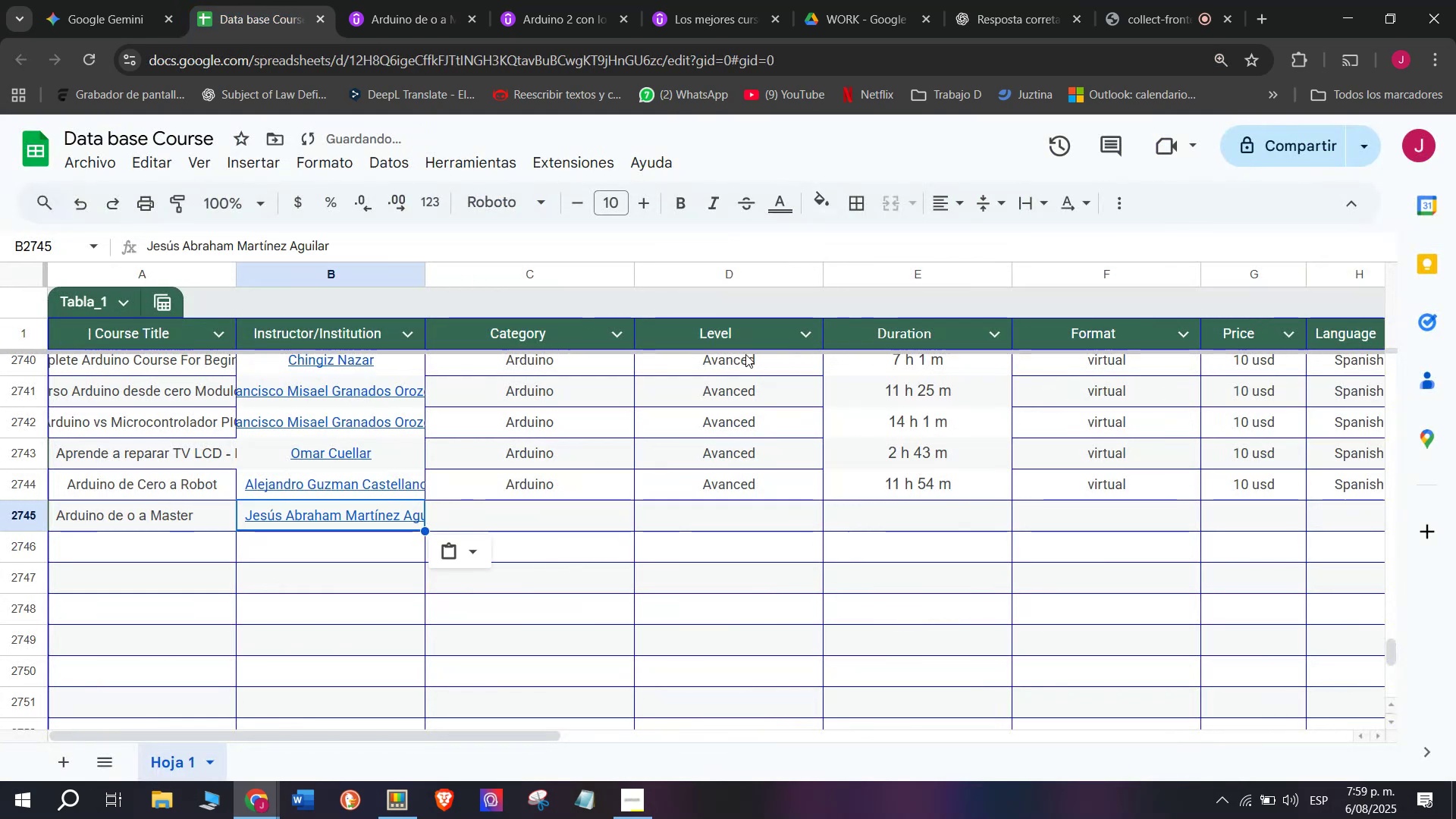 
key(Control+ControlLeft)
 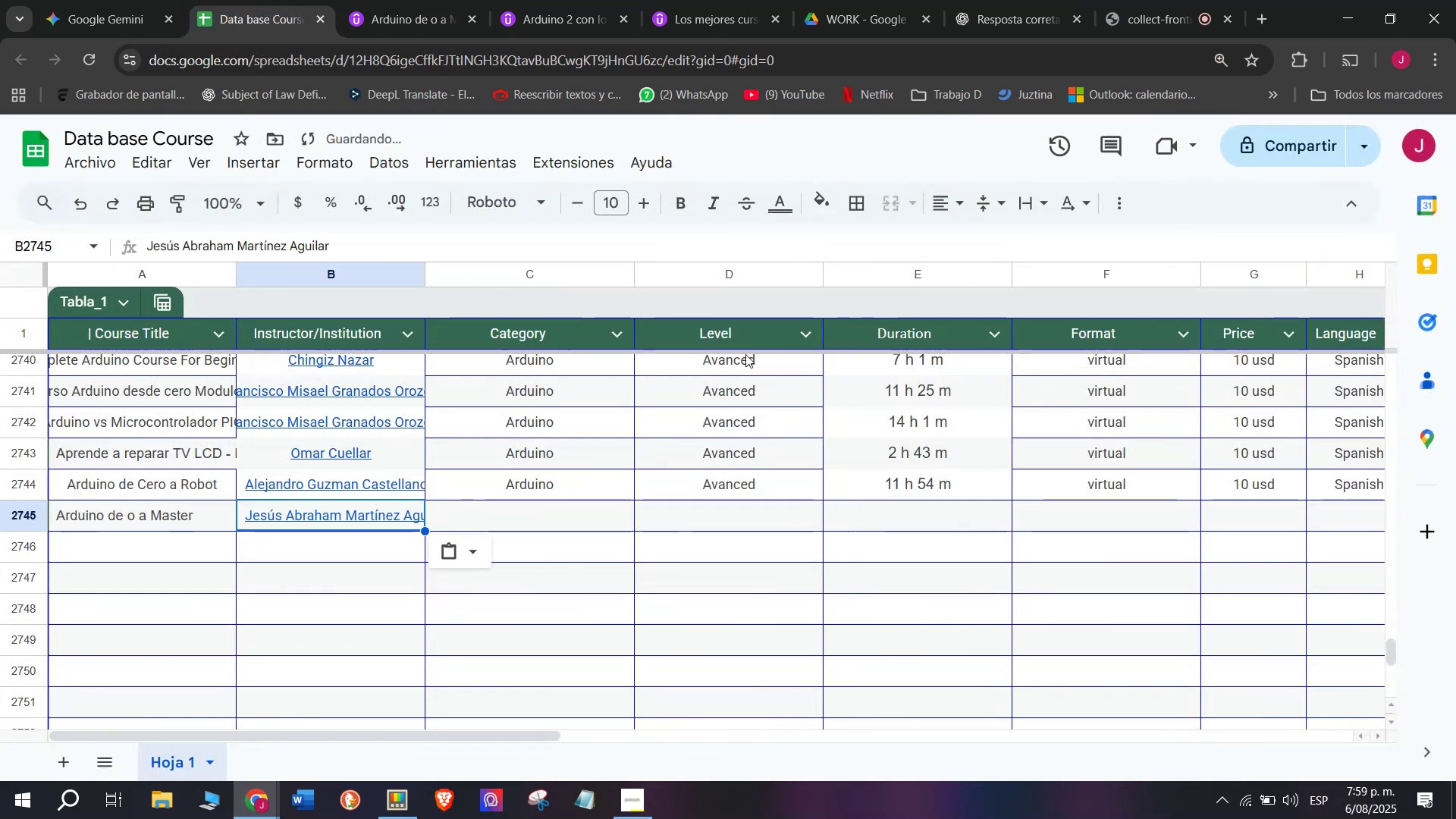 
key(Control+V)
 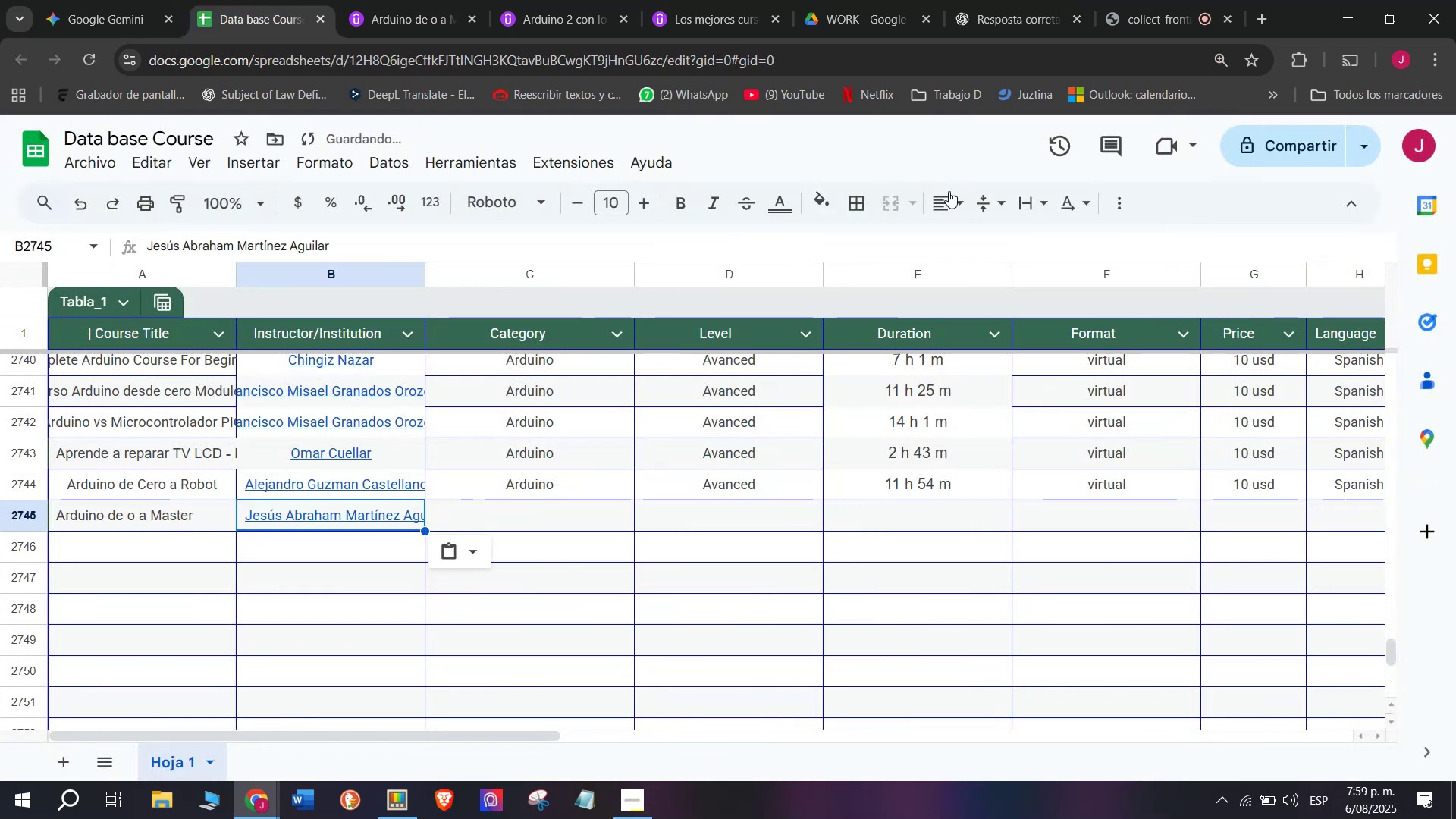 
left_click([943, 212])
 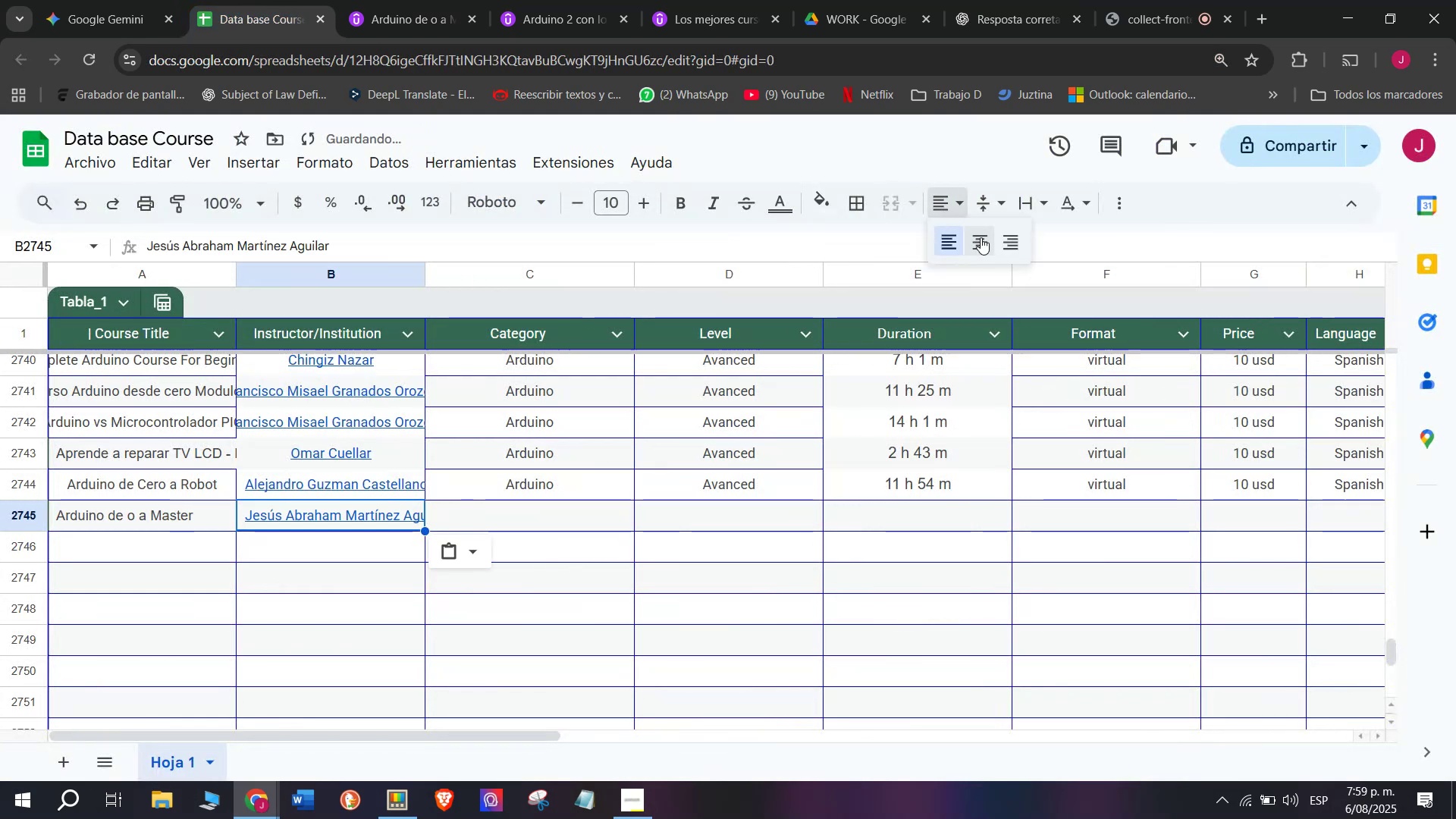 
left_click([981, 239])
 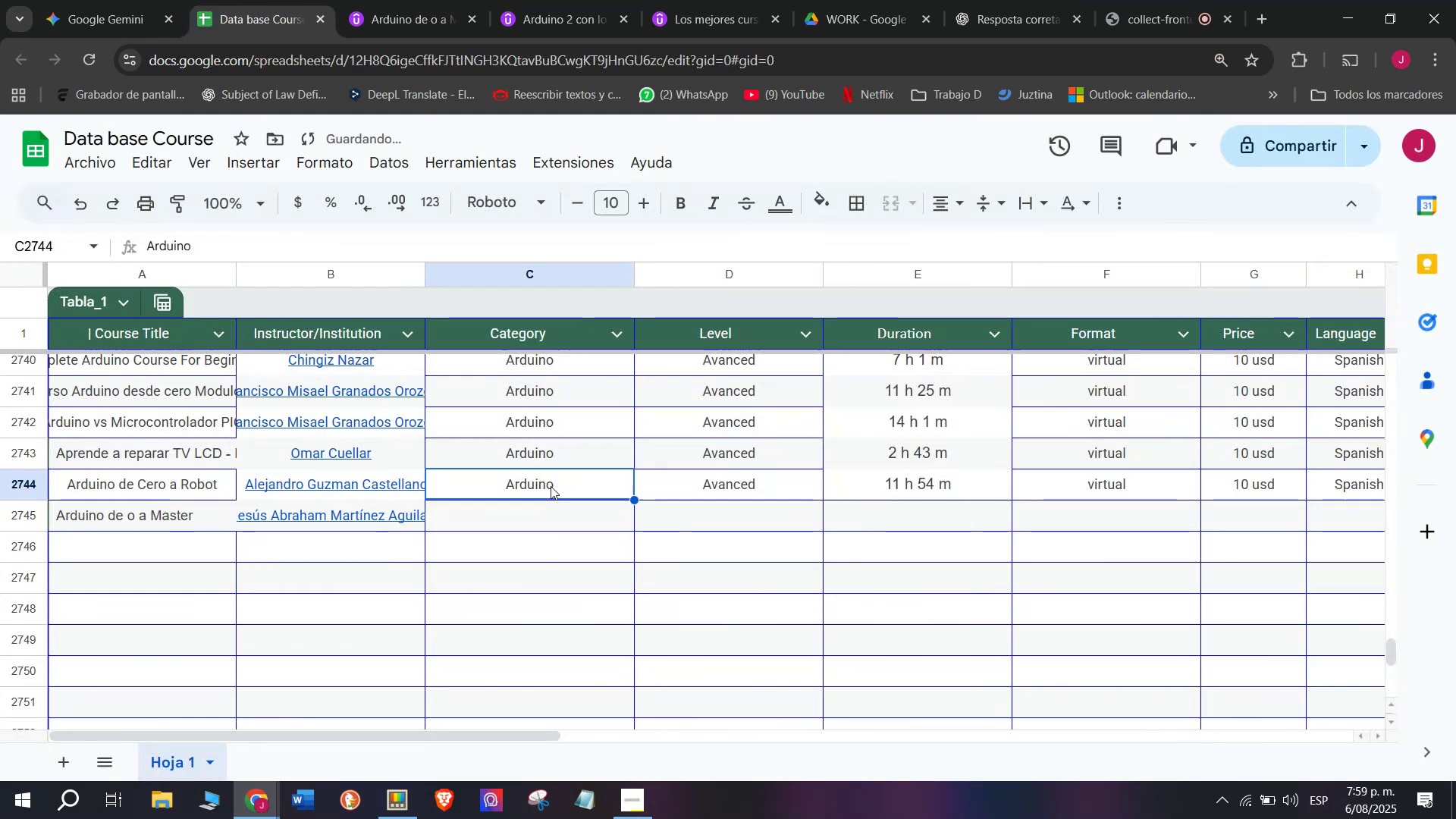 
key(Control+ControlLeft)
 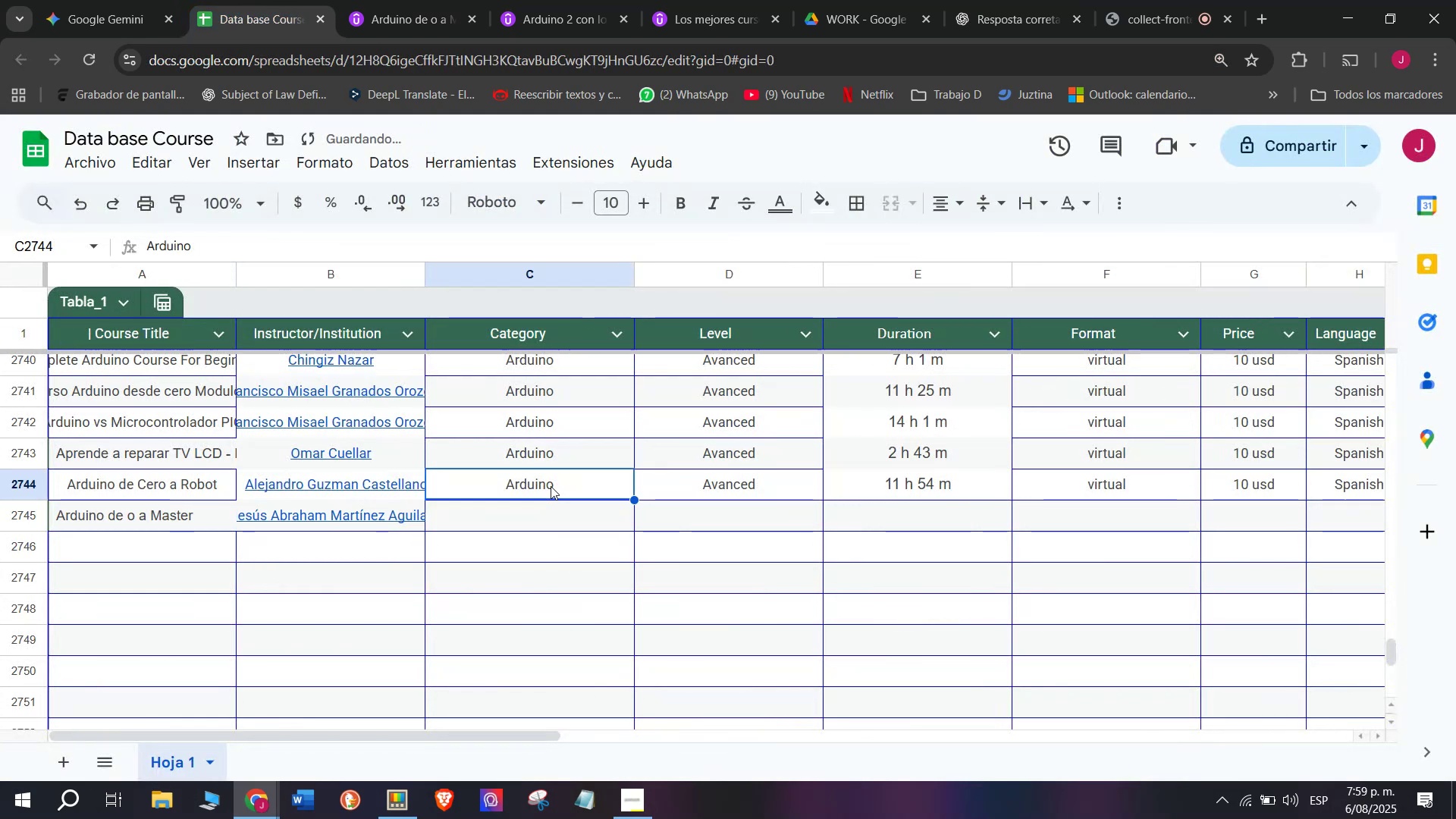 
key(Break)
 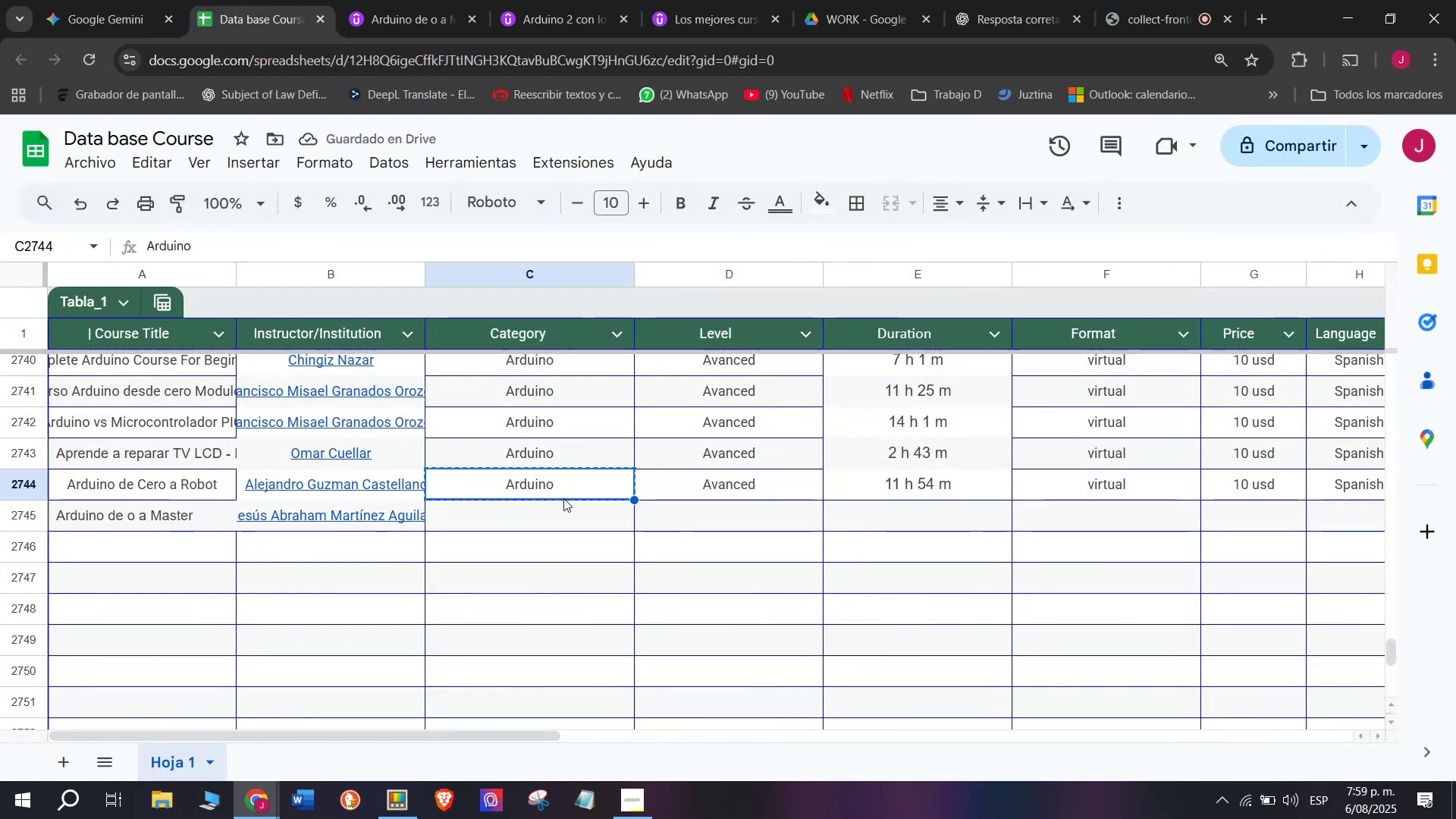 
key(Control+C)
 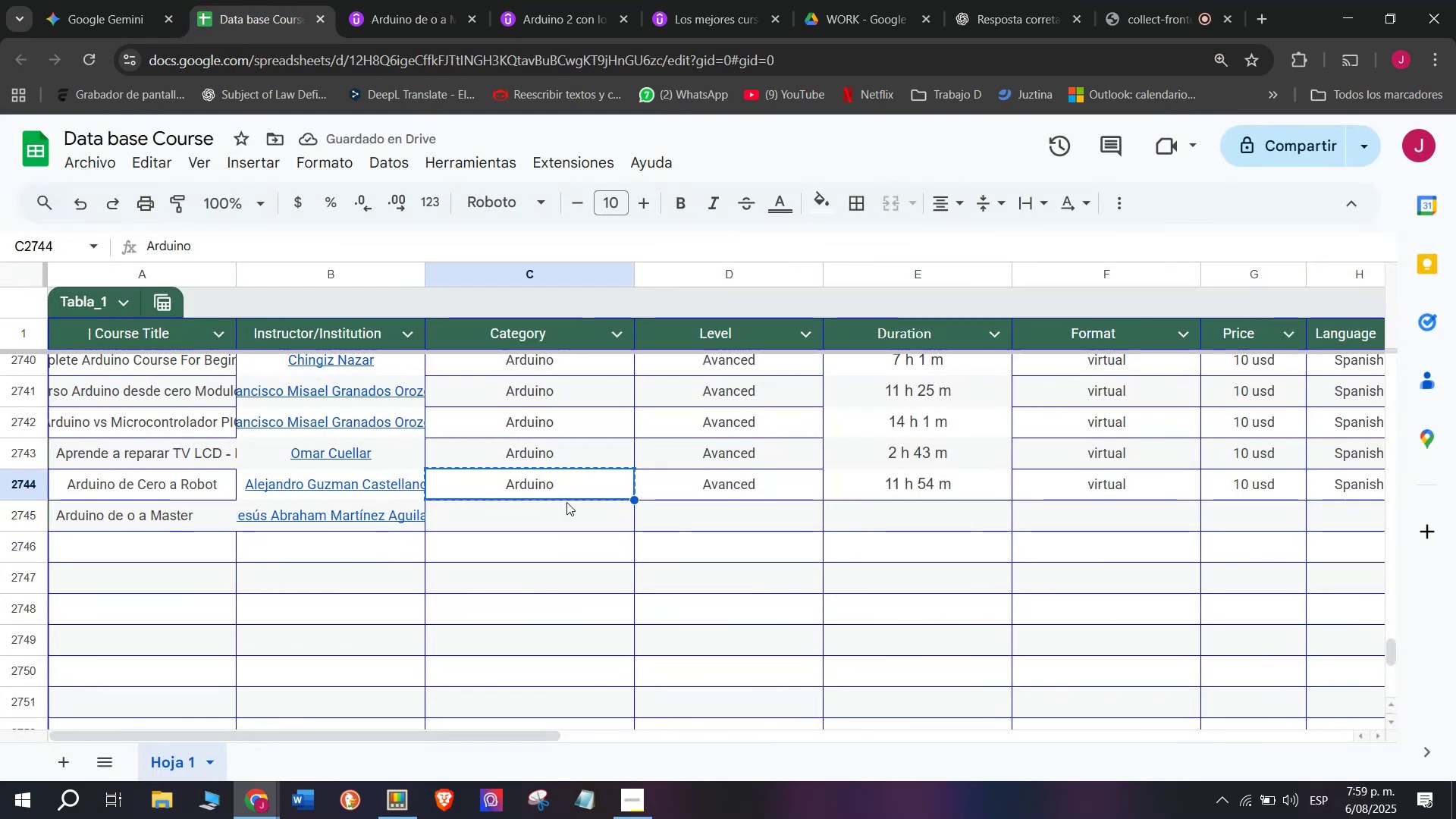 
double_click([580, 523])
 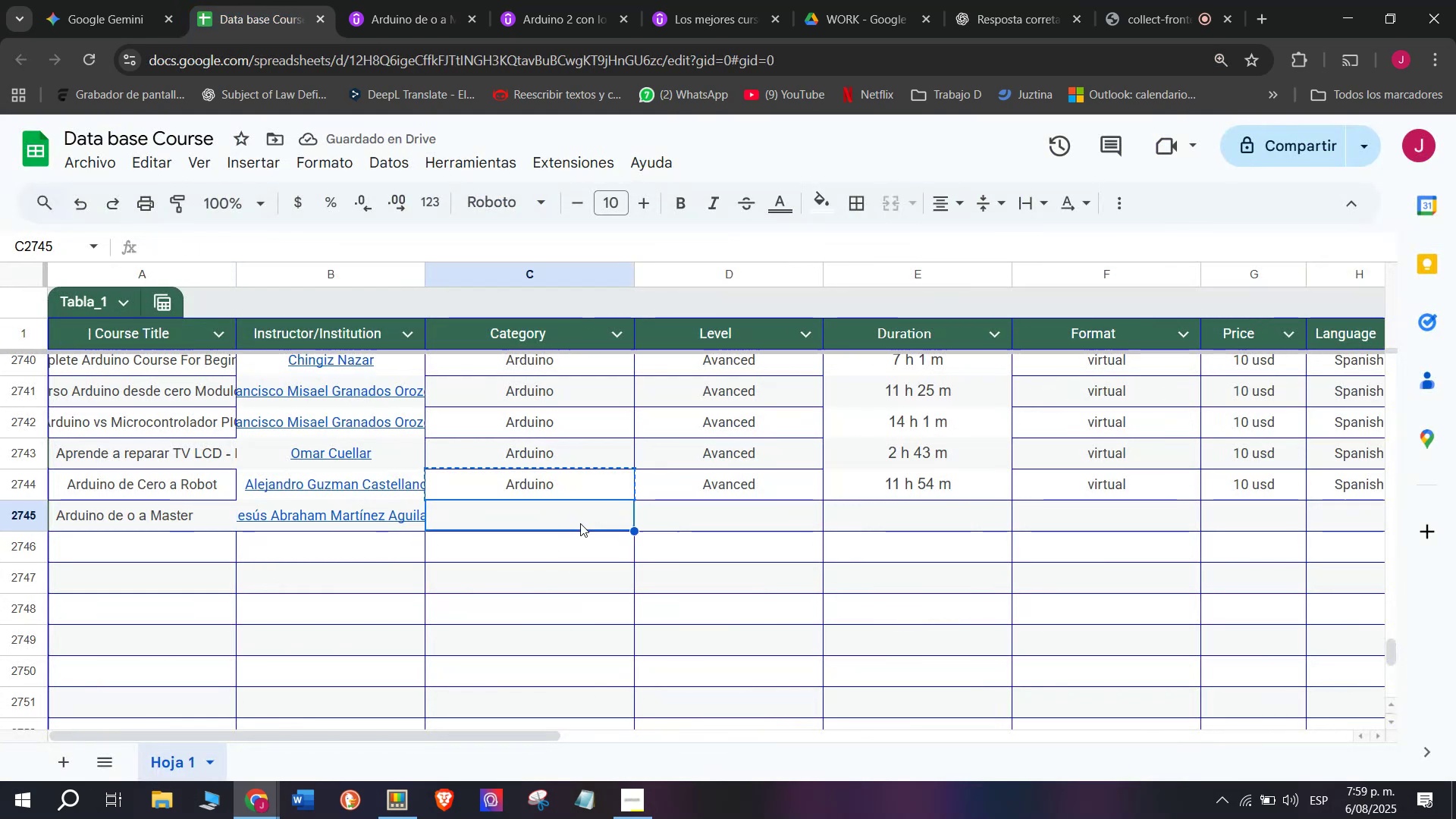 
key(Z)
 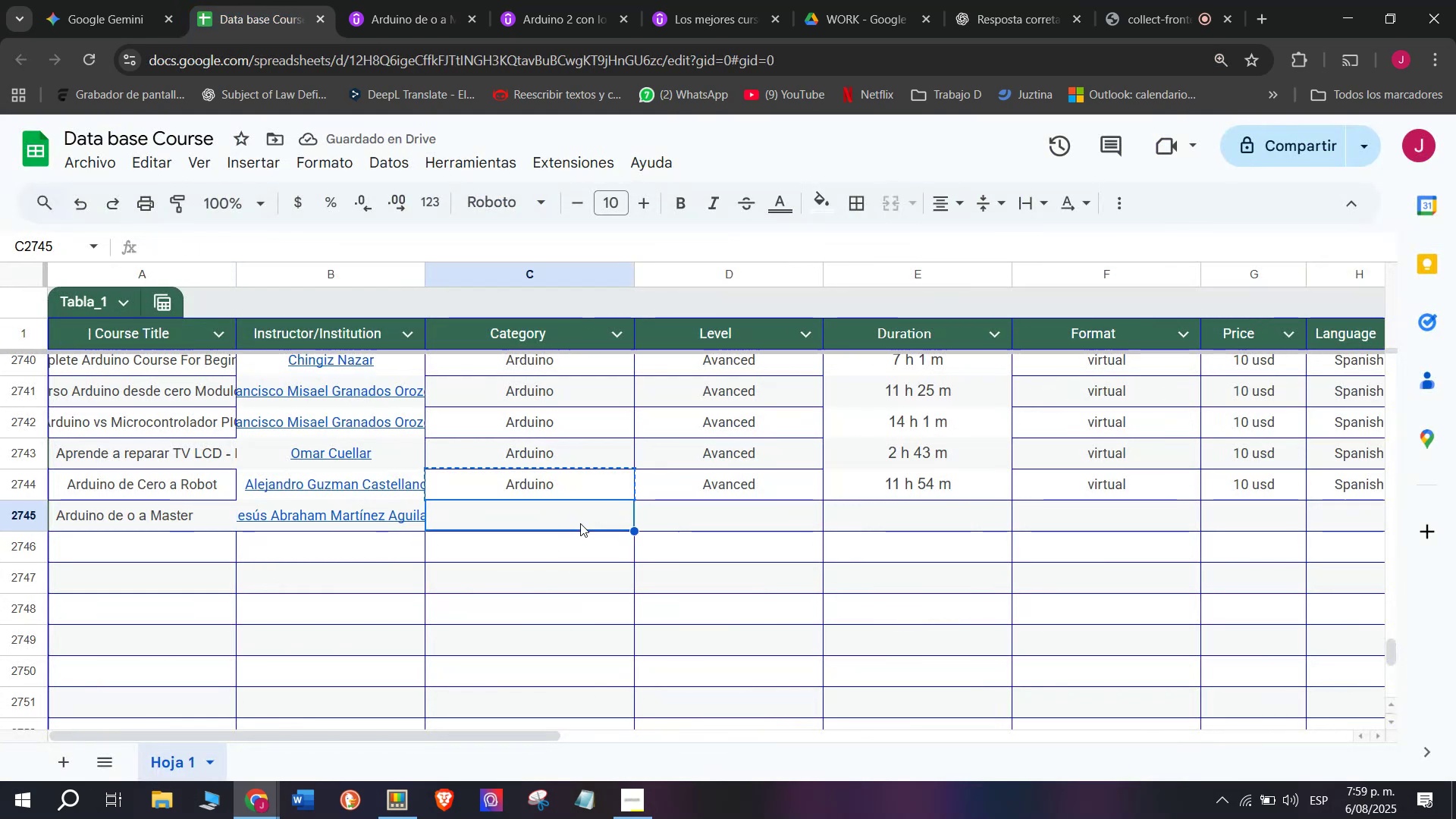 
key(Control+ControlLeft)
 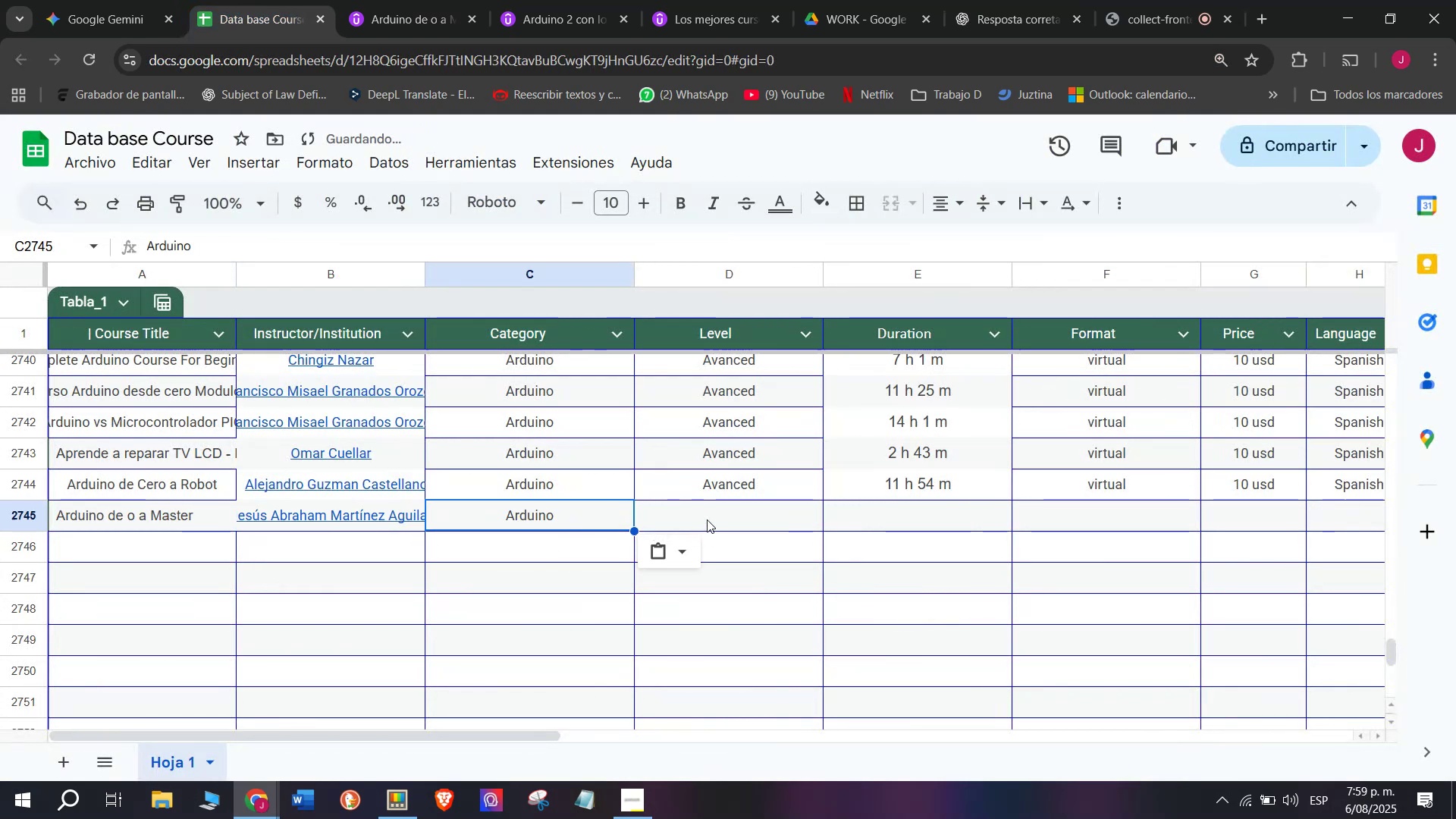 
key(Control+V)
 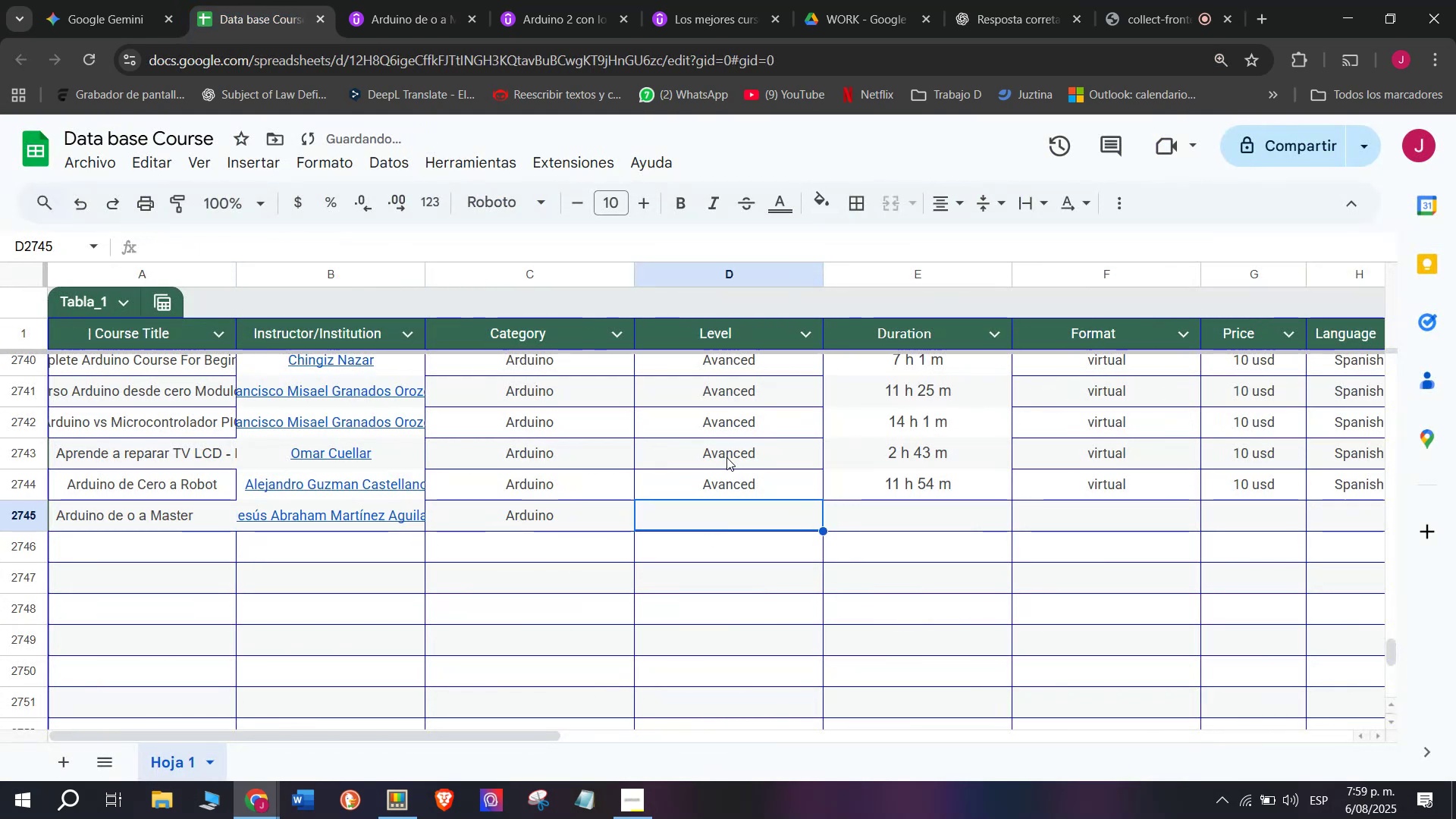 
left_click([740, 481])
 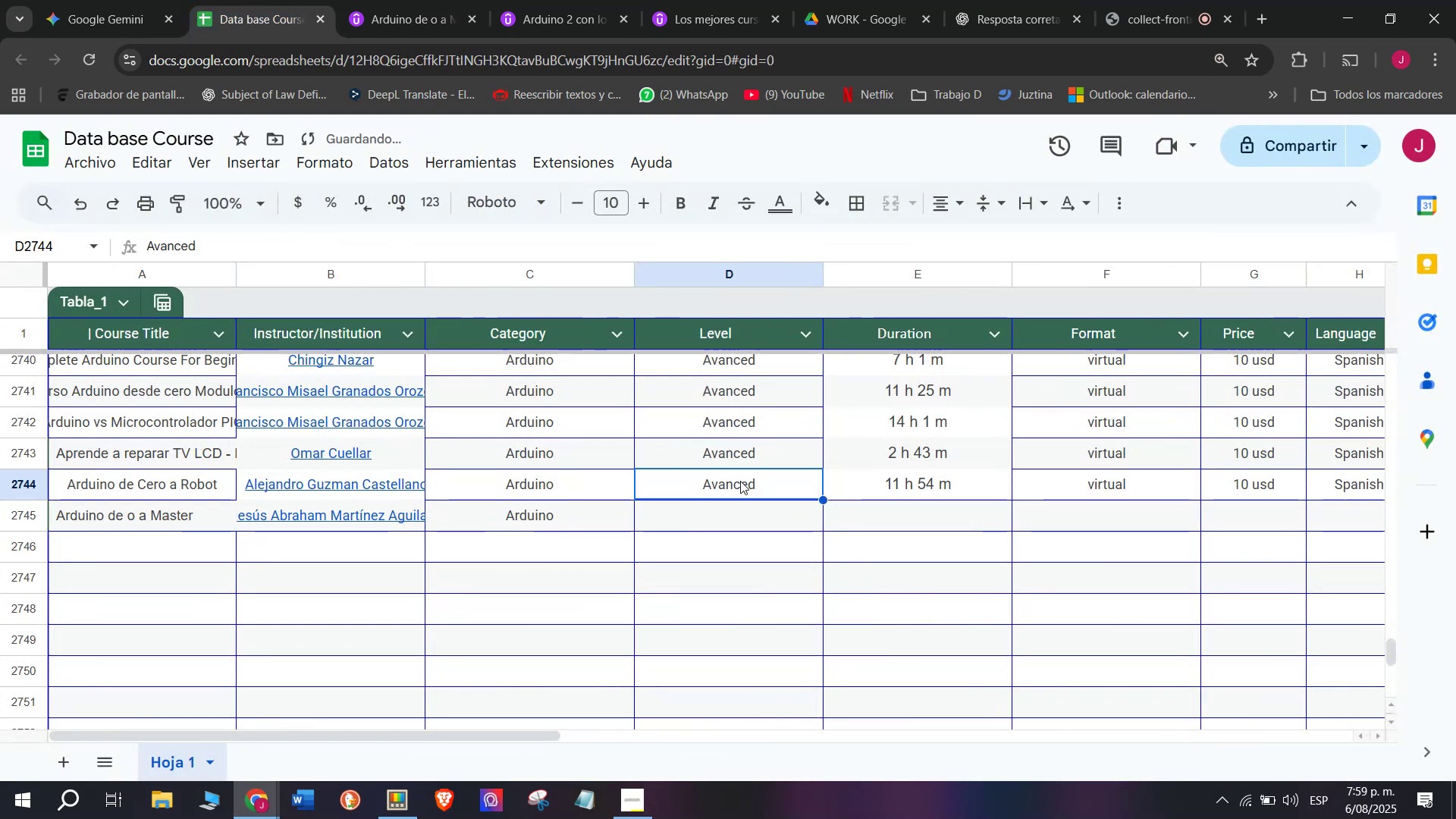 
key(Control+ControlLeft)
 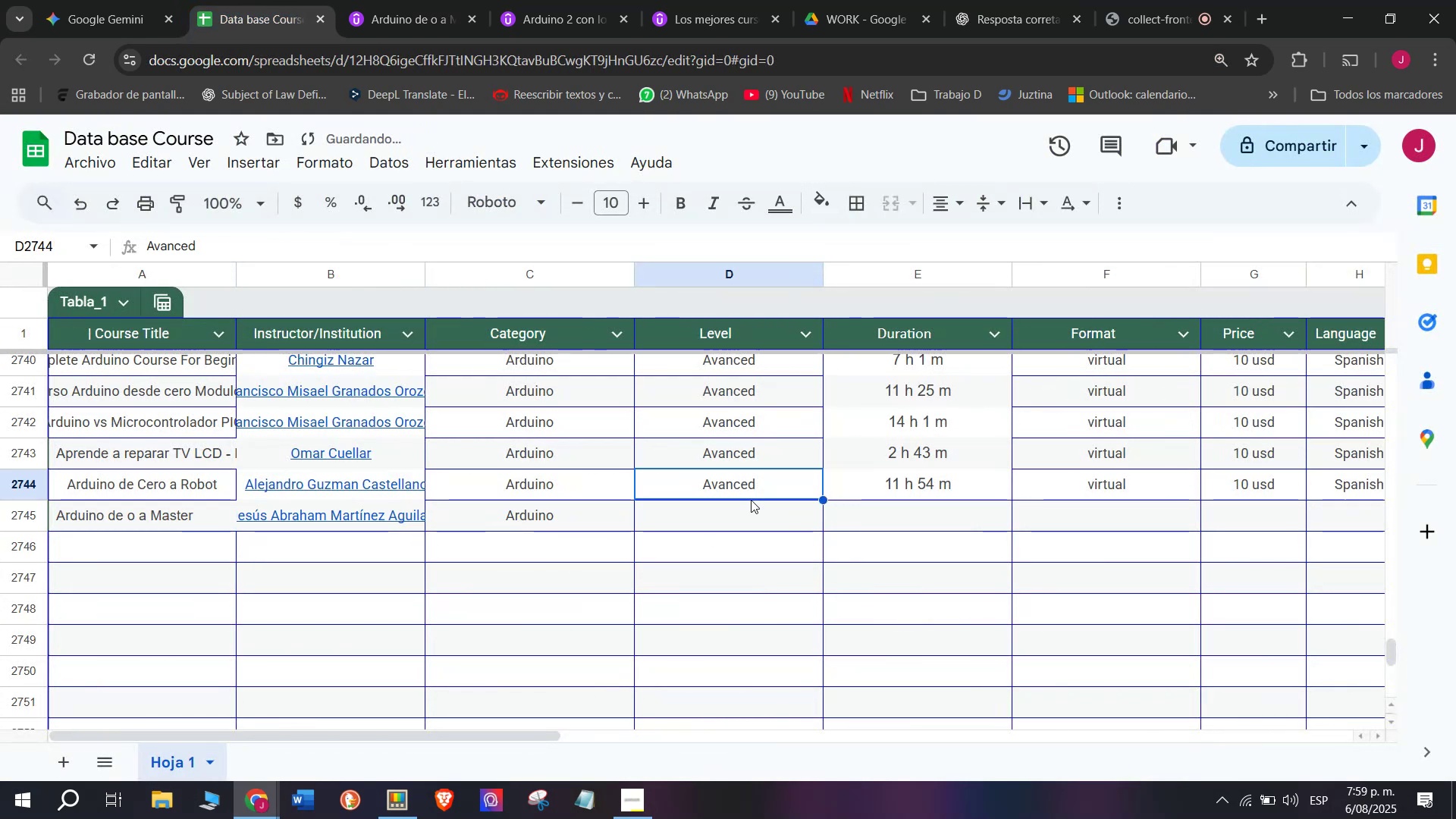 
key(Break)
 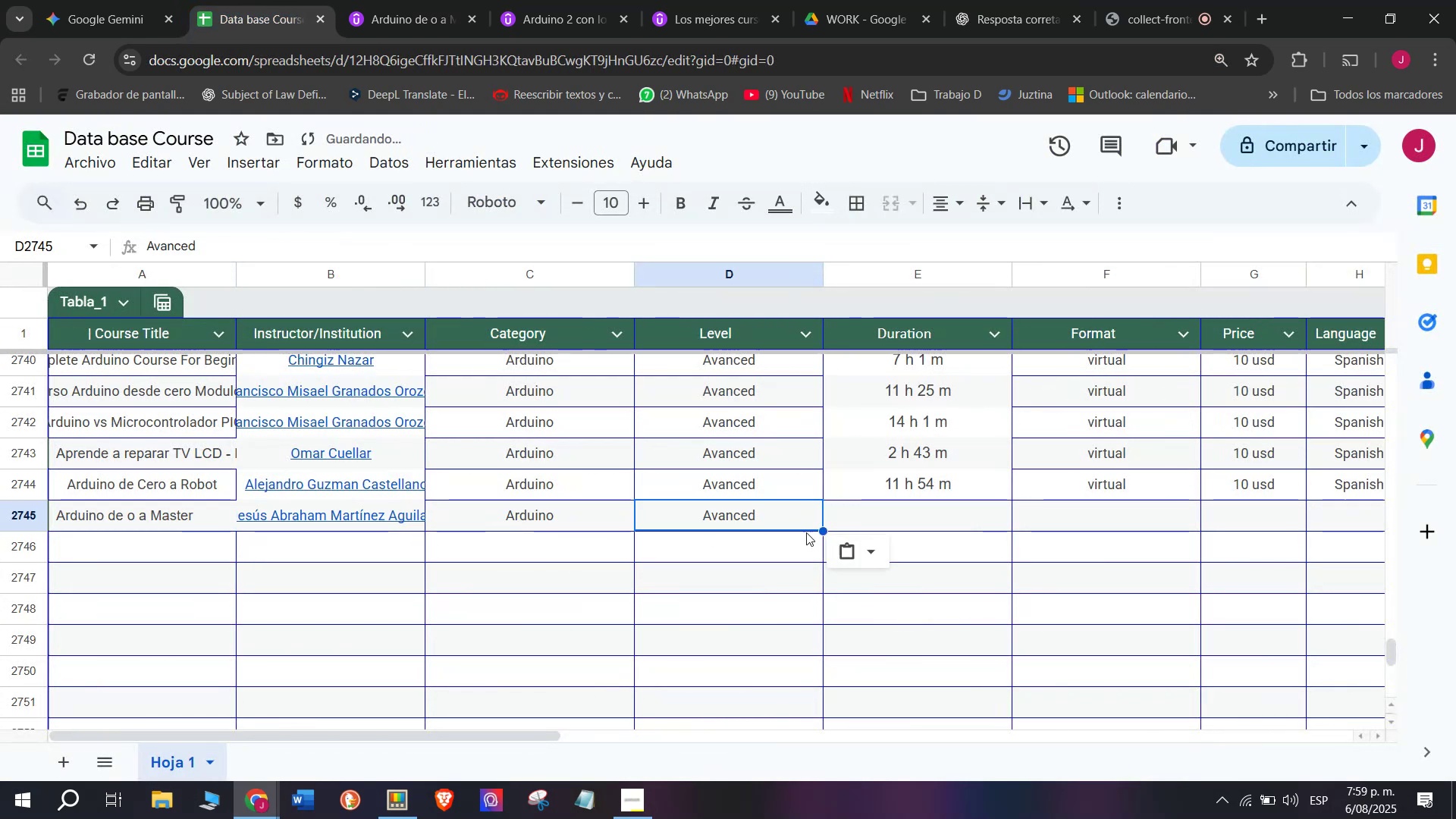 
key(Control+C)
 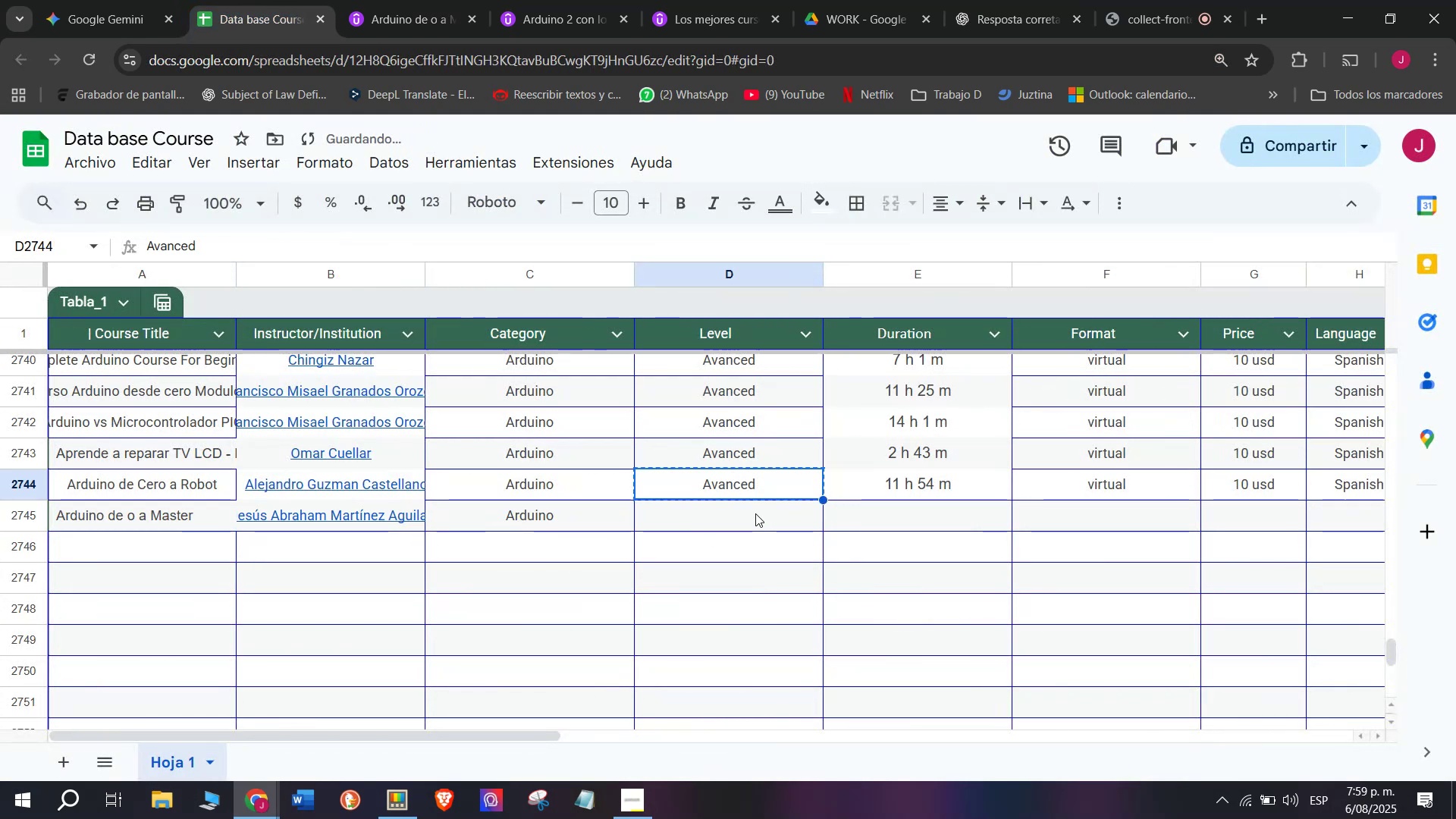 
double_click([755, 513])
 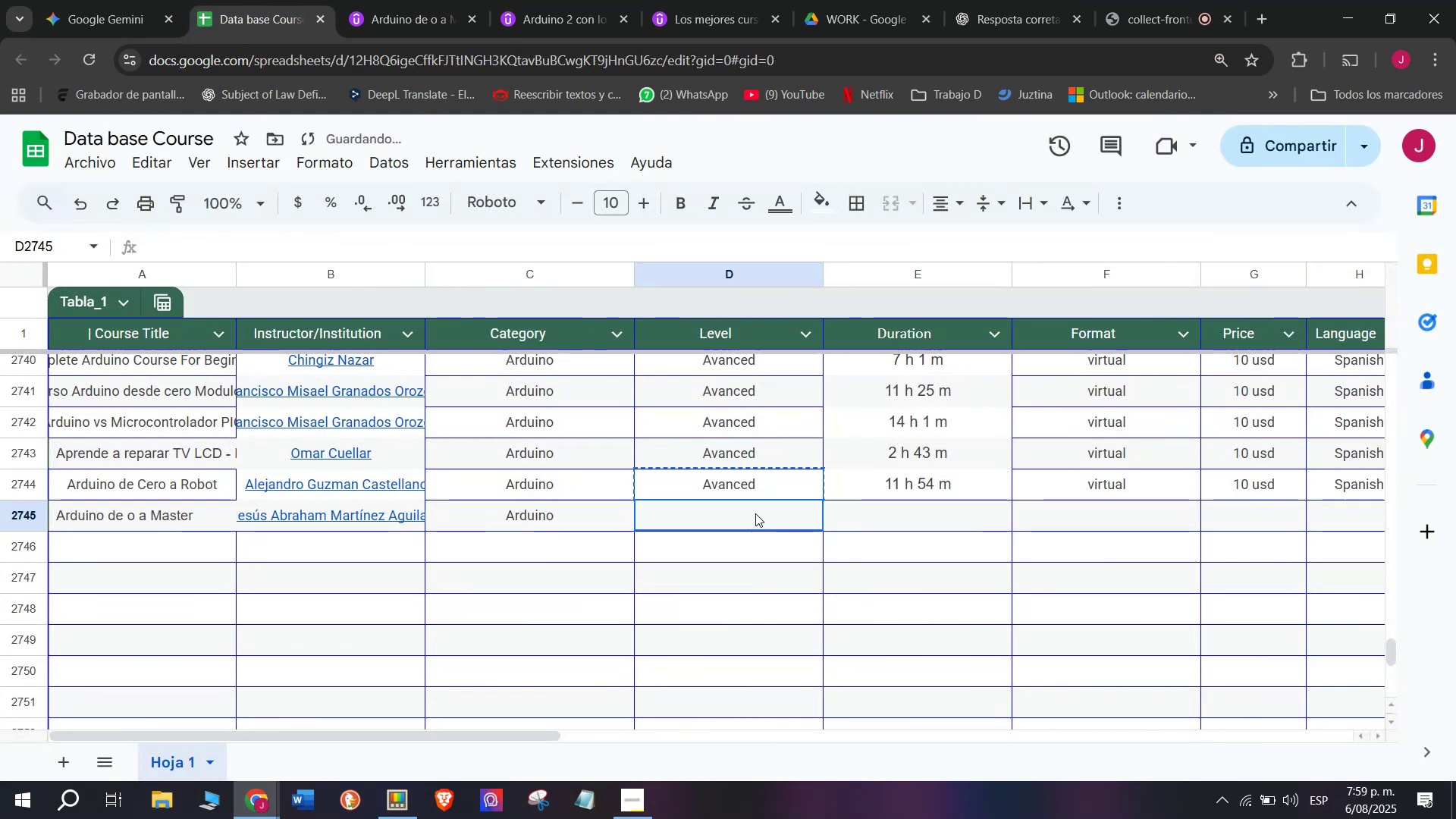 
key(Control+ControlLeft)
 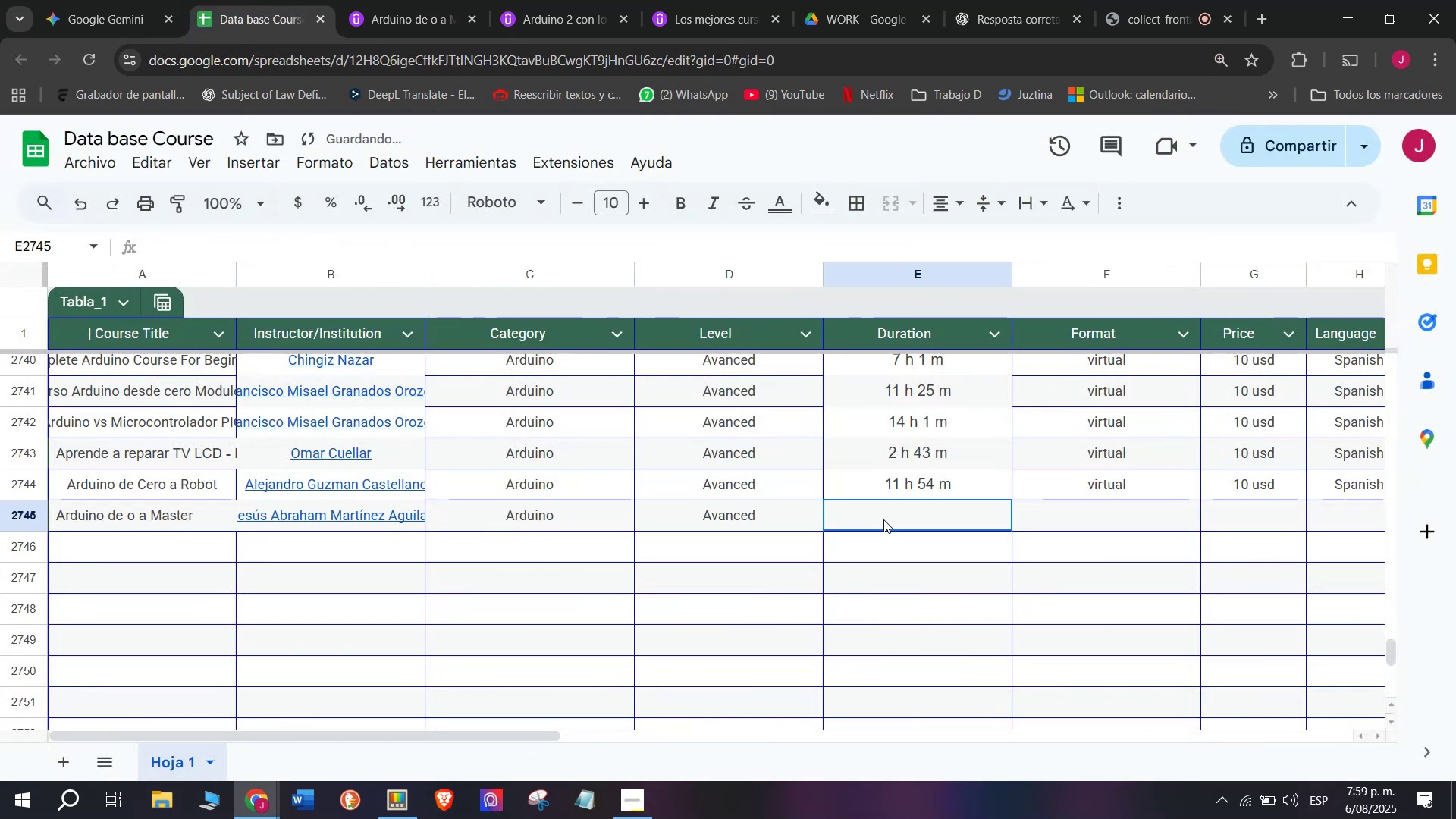 
key(Z)
 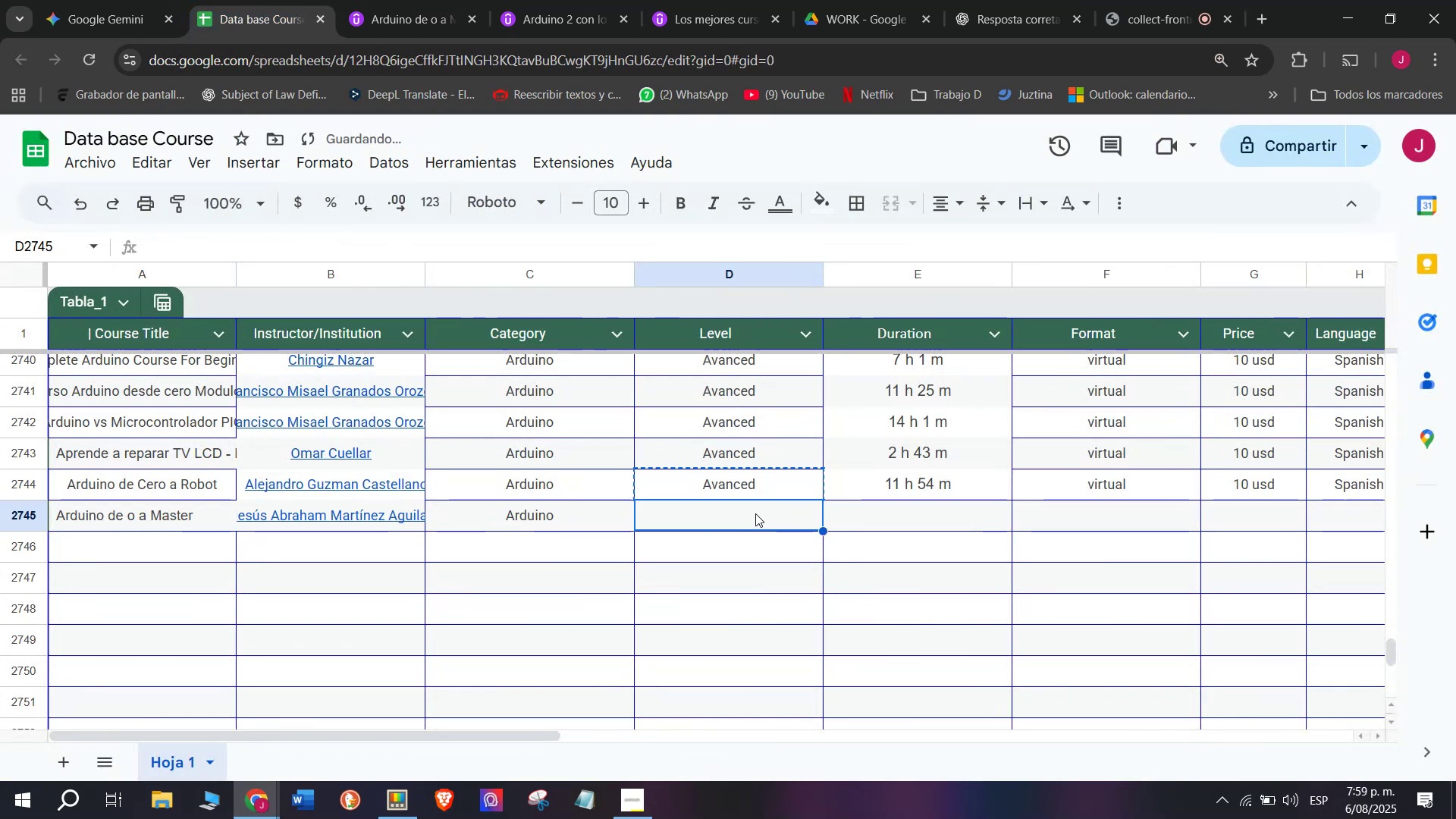 
key(Control+V)
 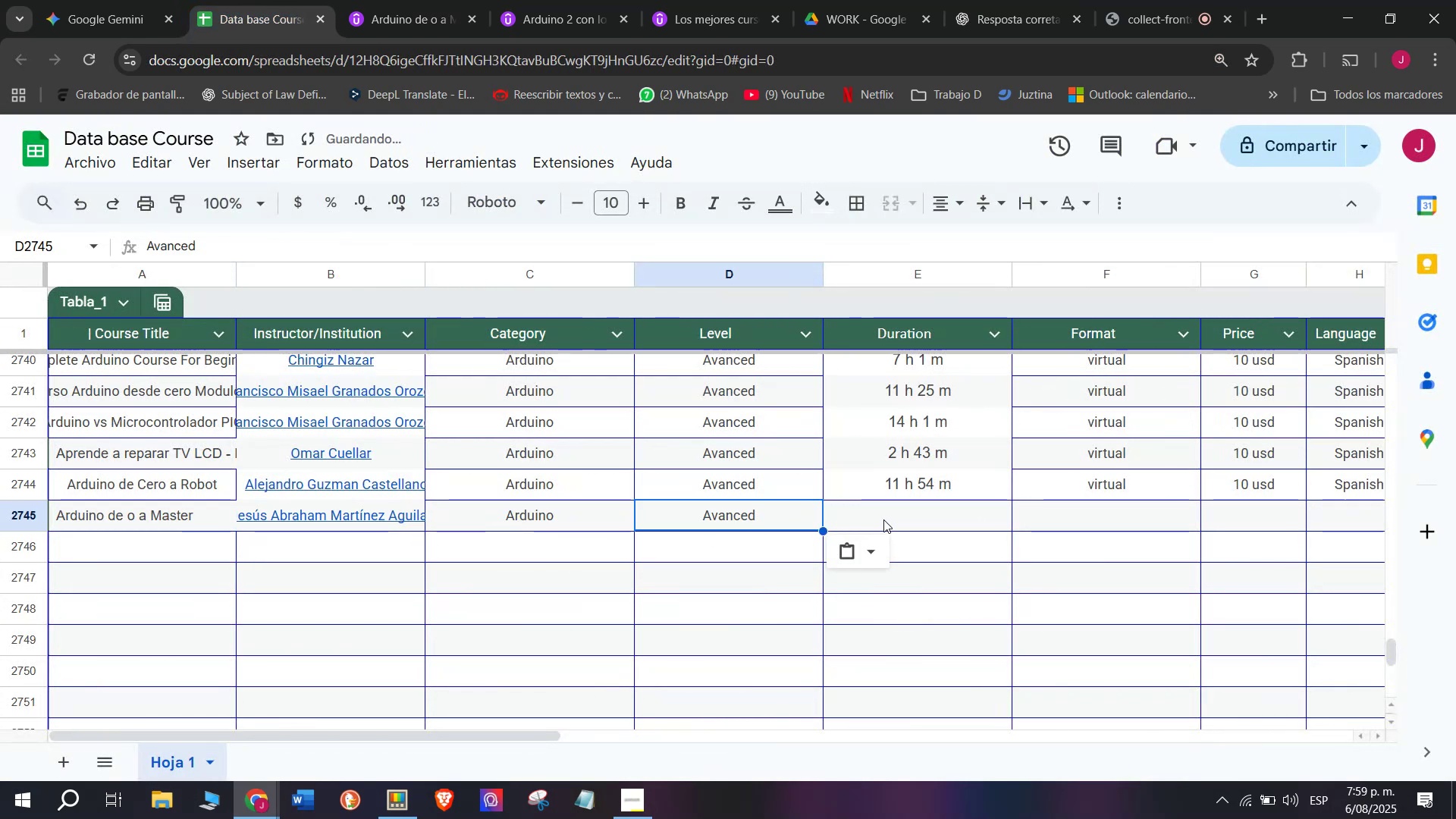 
left_click([883, 519])
 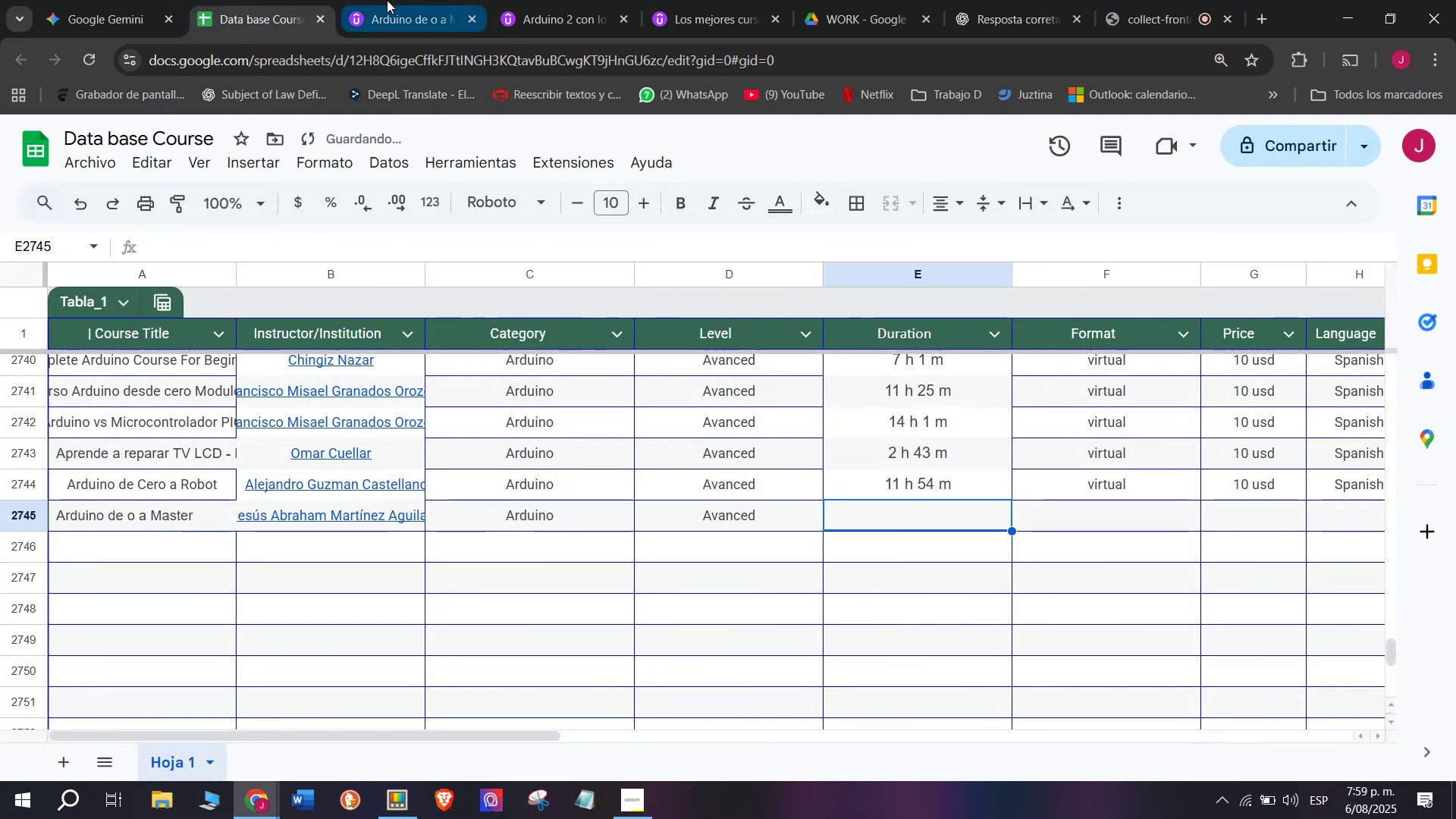 
left_click([413, 0])
 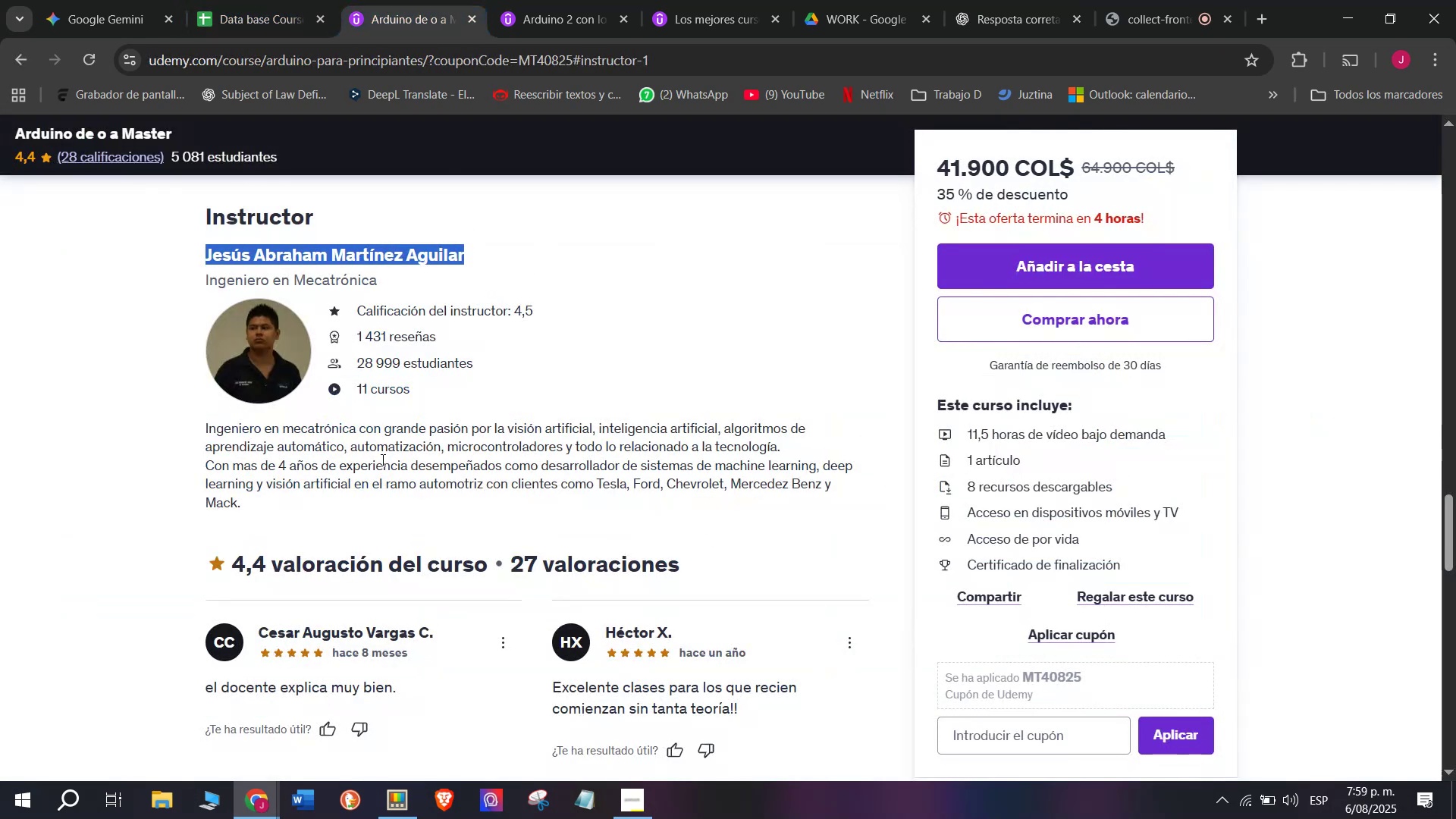 
scroll: coordinate [392, 496], scroll_direction: up, amount: 9.0
 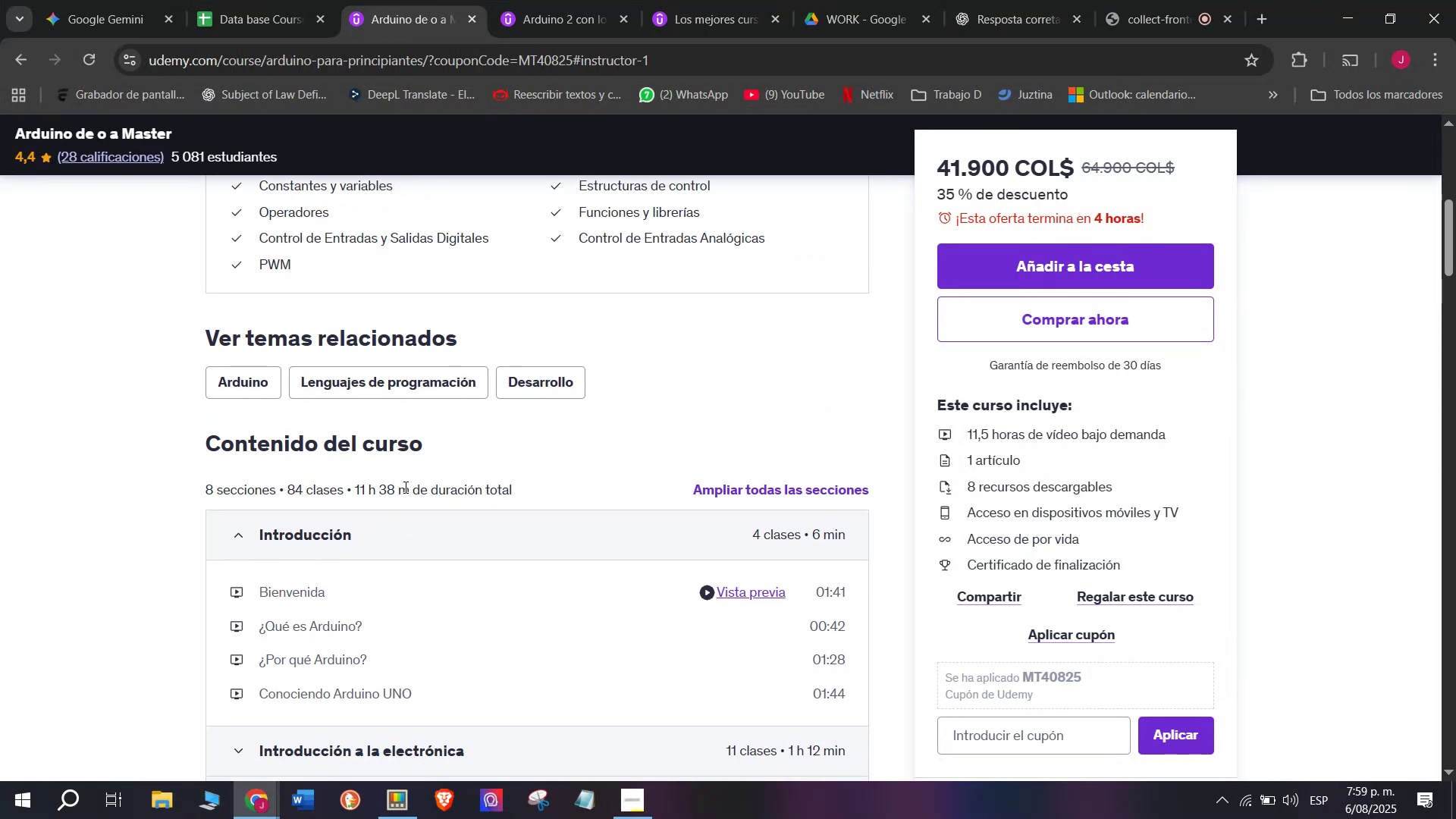 
left_click_drag(start_coordinate=[406, 487], to_coordinate=[356, 483])
 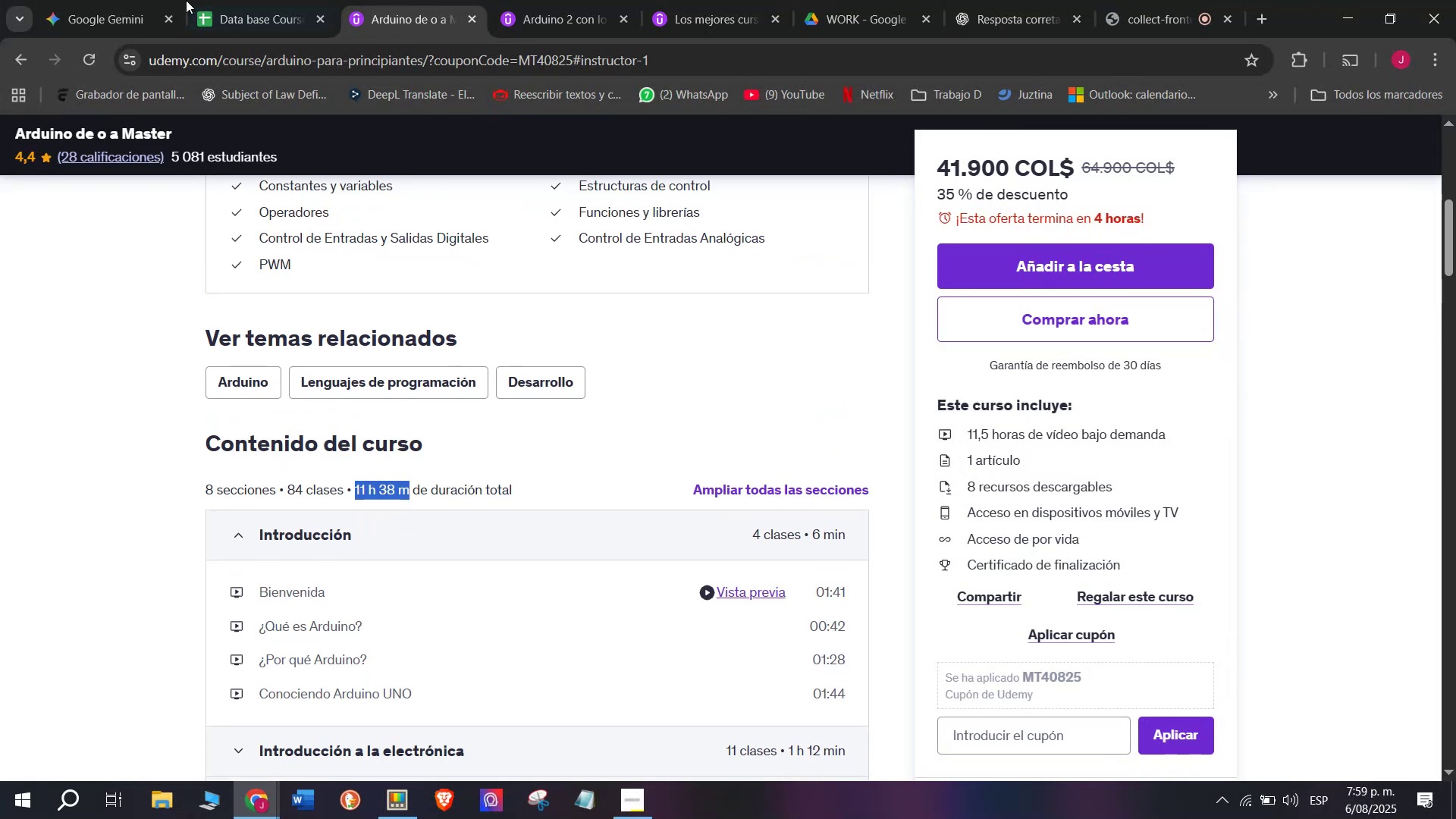 
key(Break)
 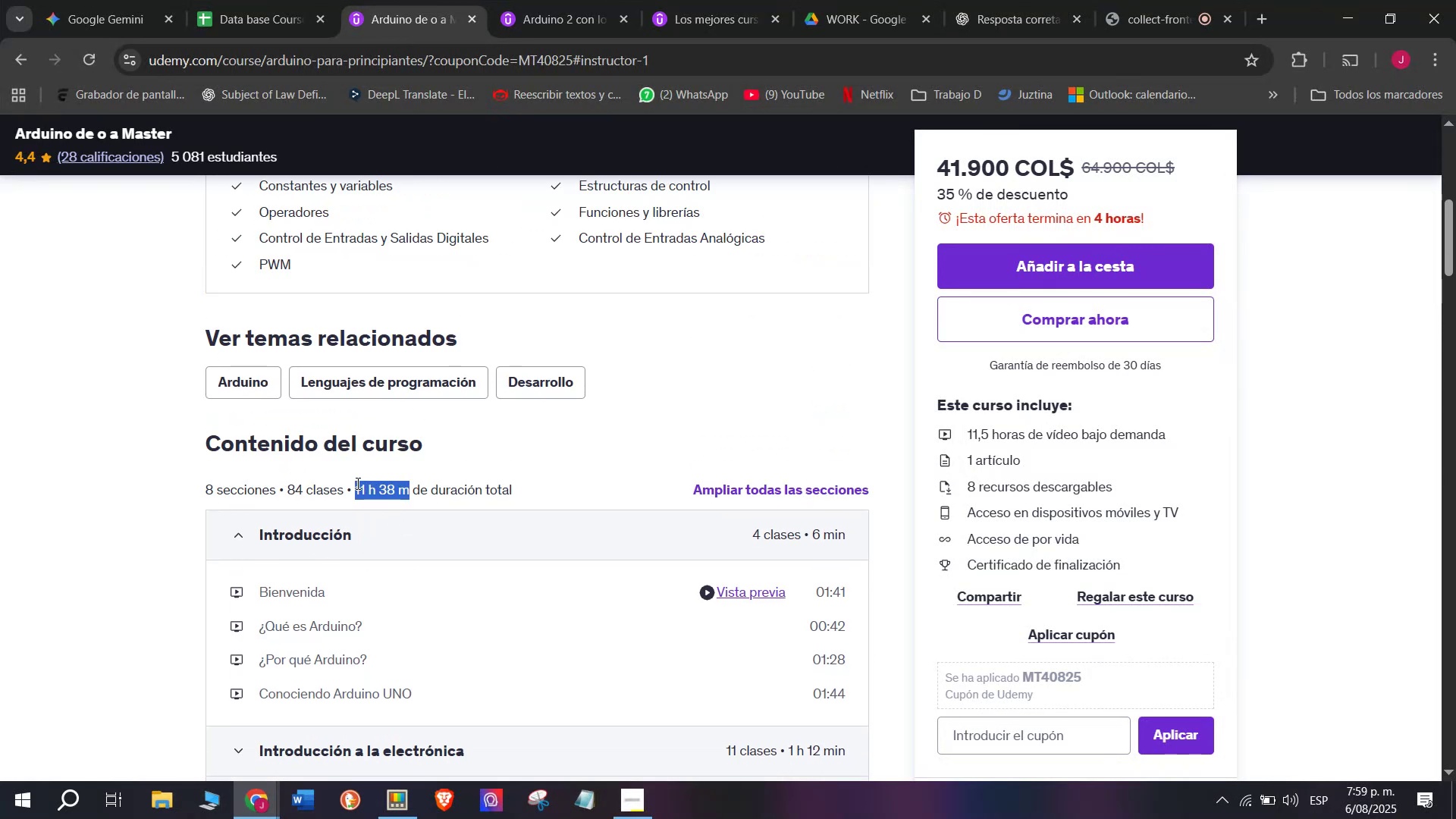 
key(Control+ControlLeft)
 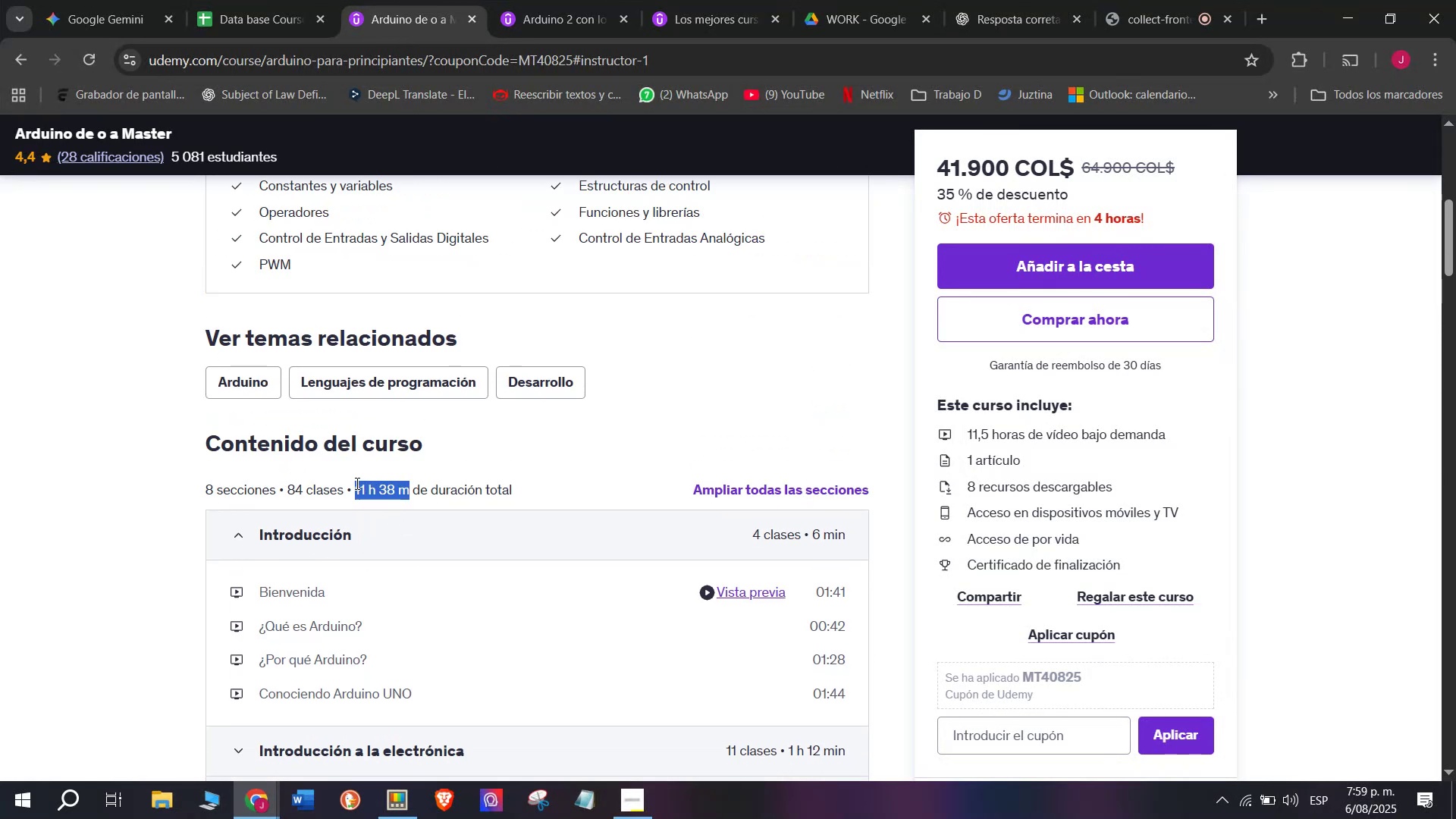 
key(Control+C)
 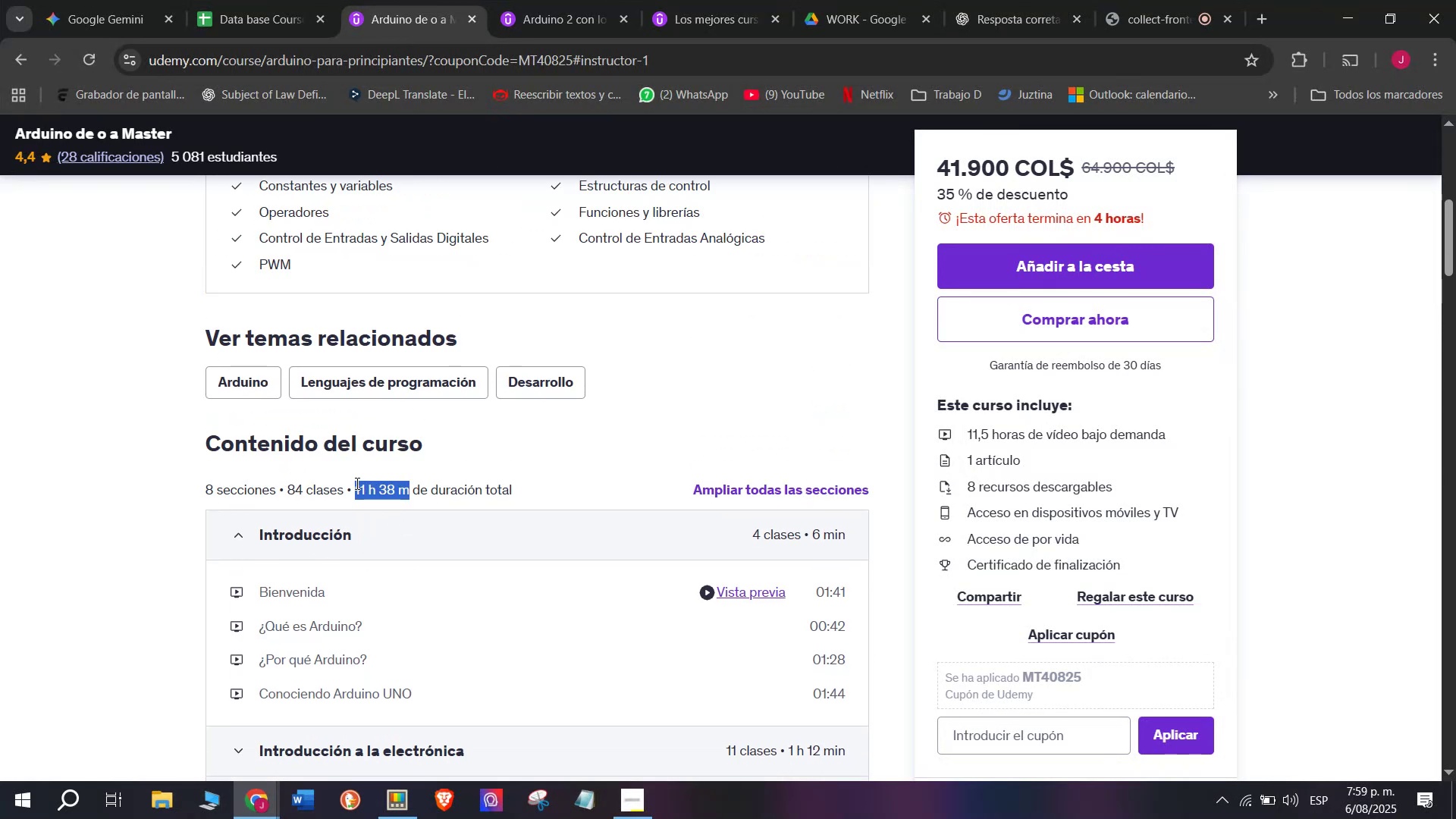 
key(Break)
 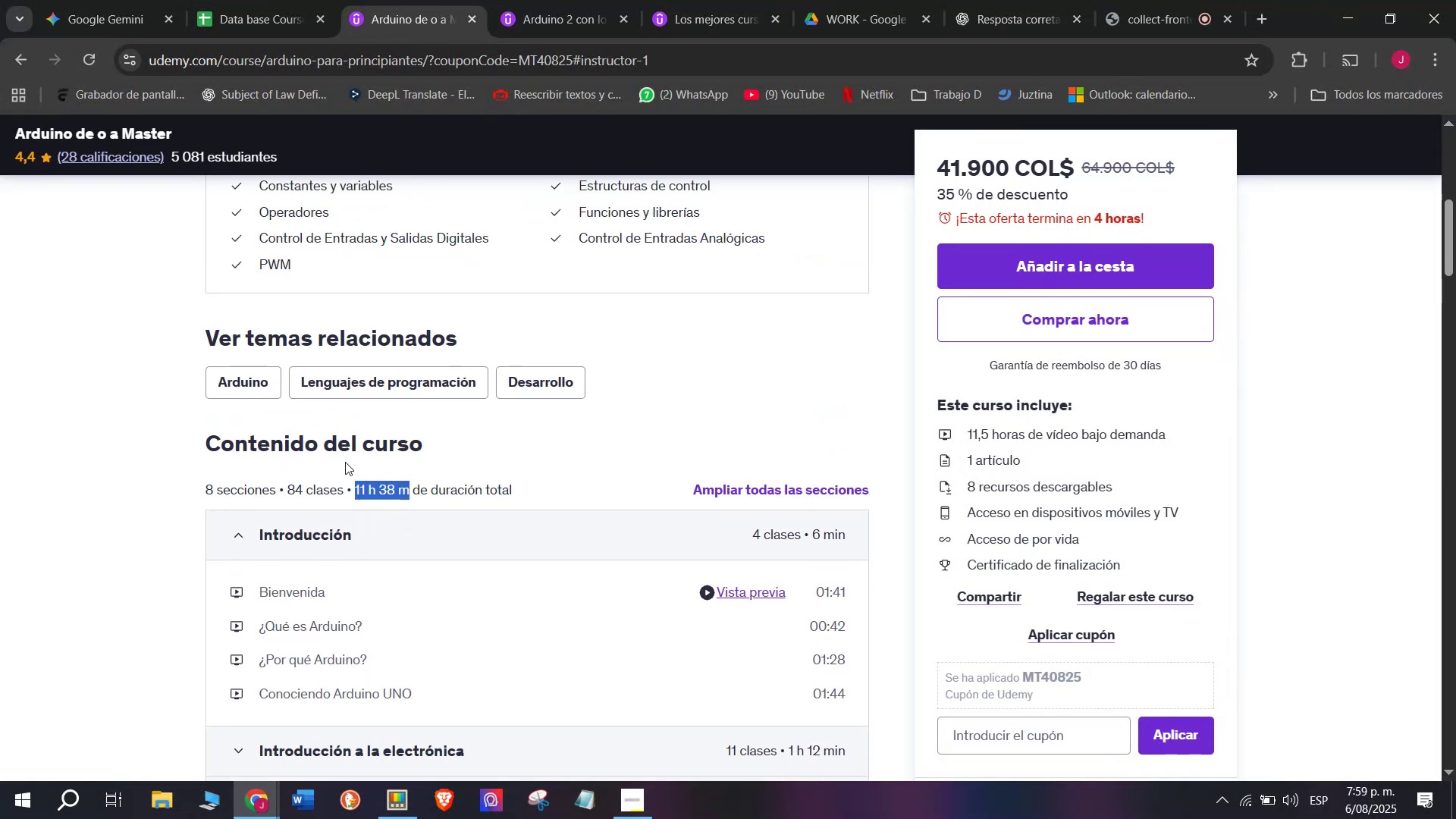 
key(Control+ControlLeft)
 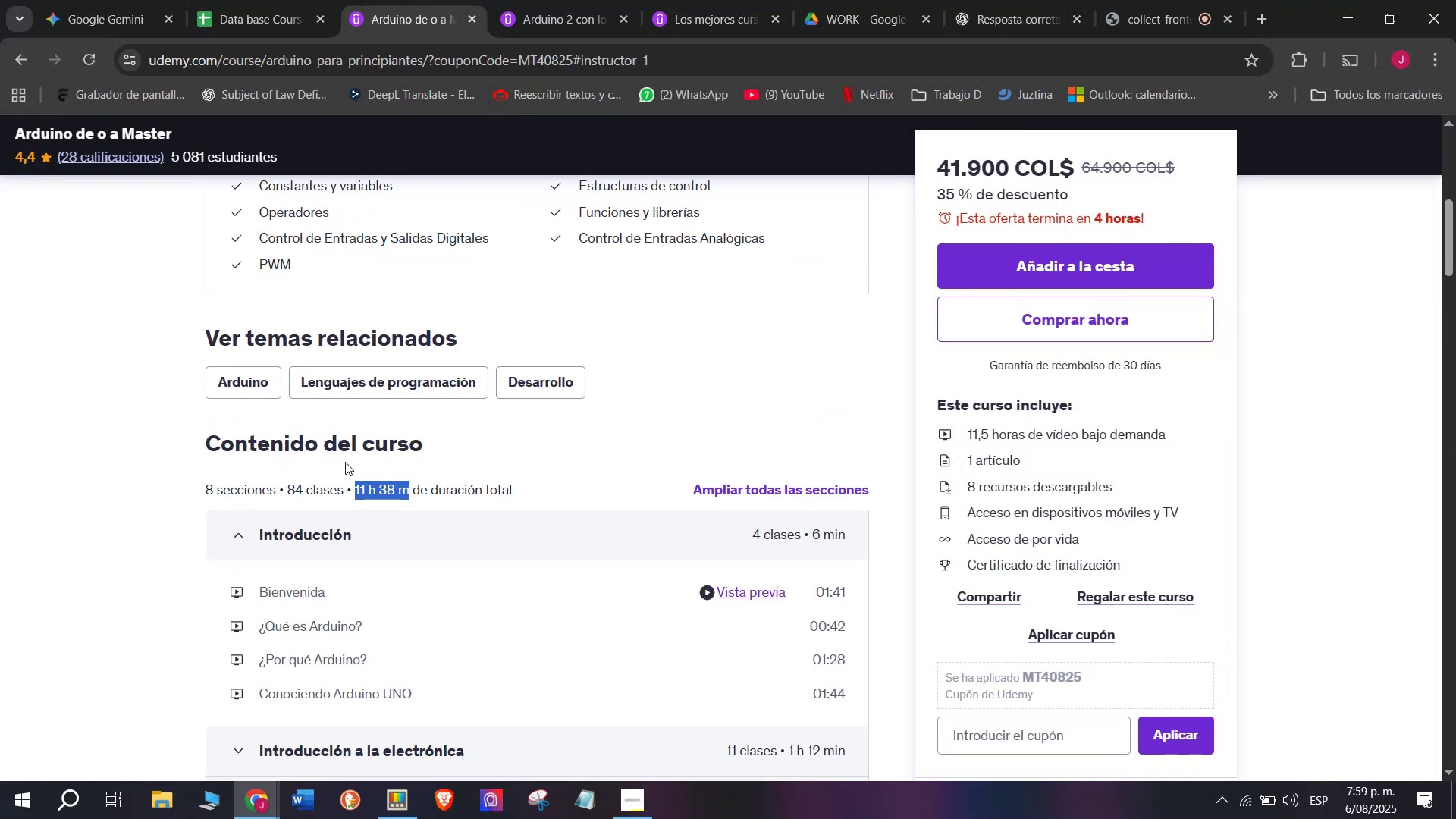 
key(Control+C)
 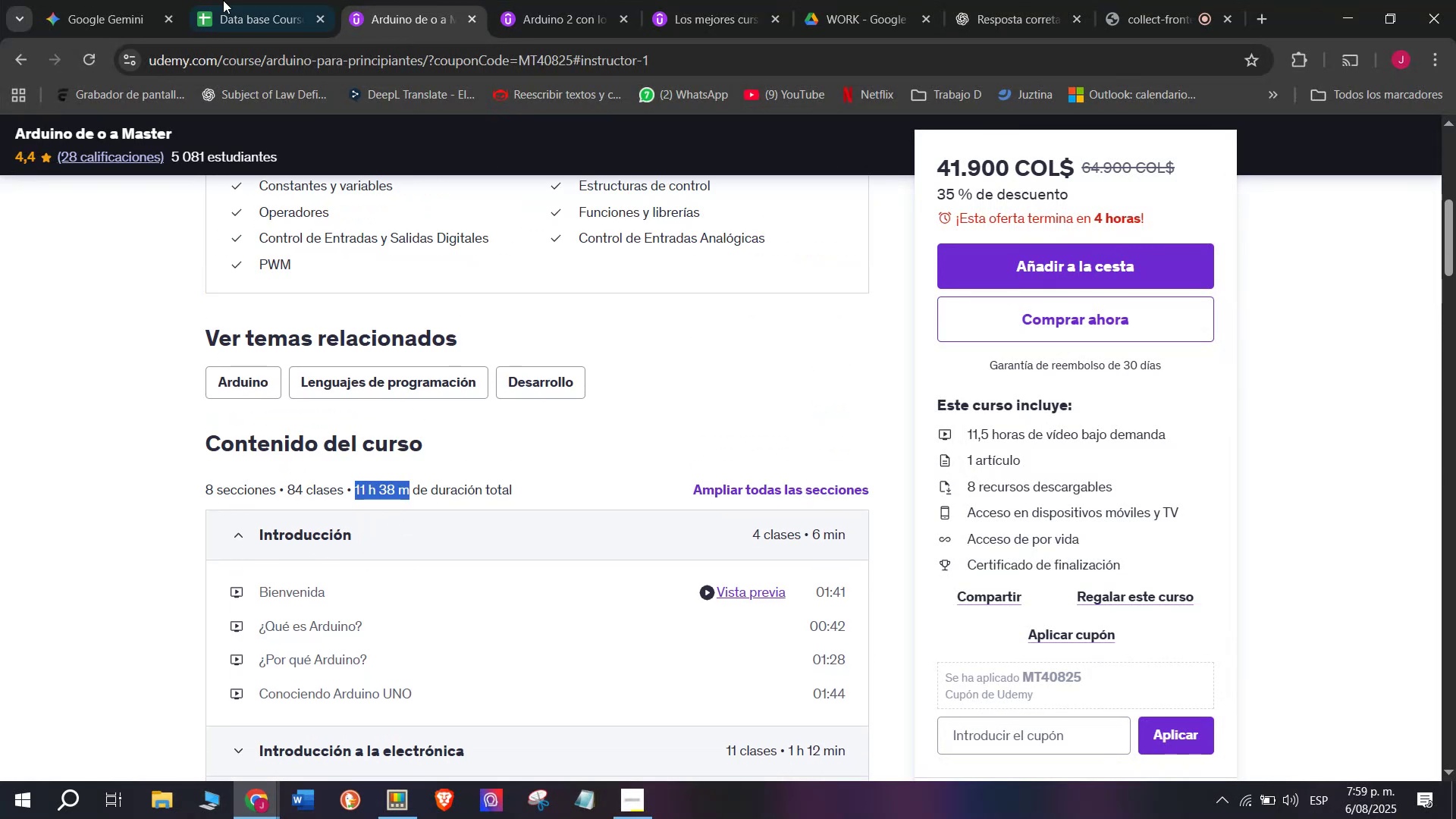 
left_click([237, 0])
 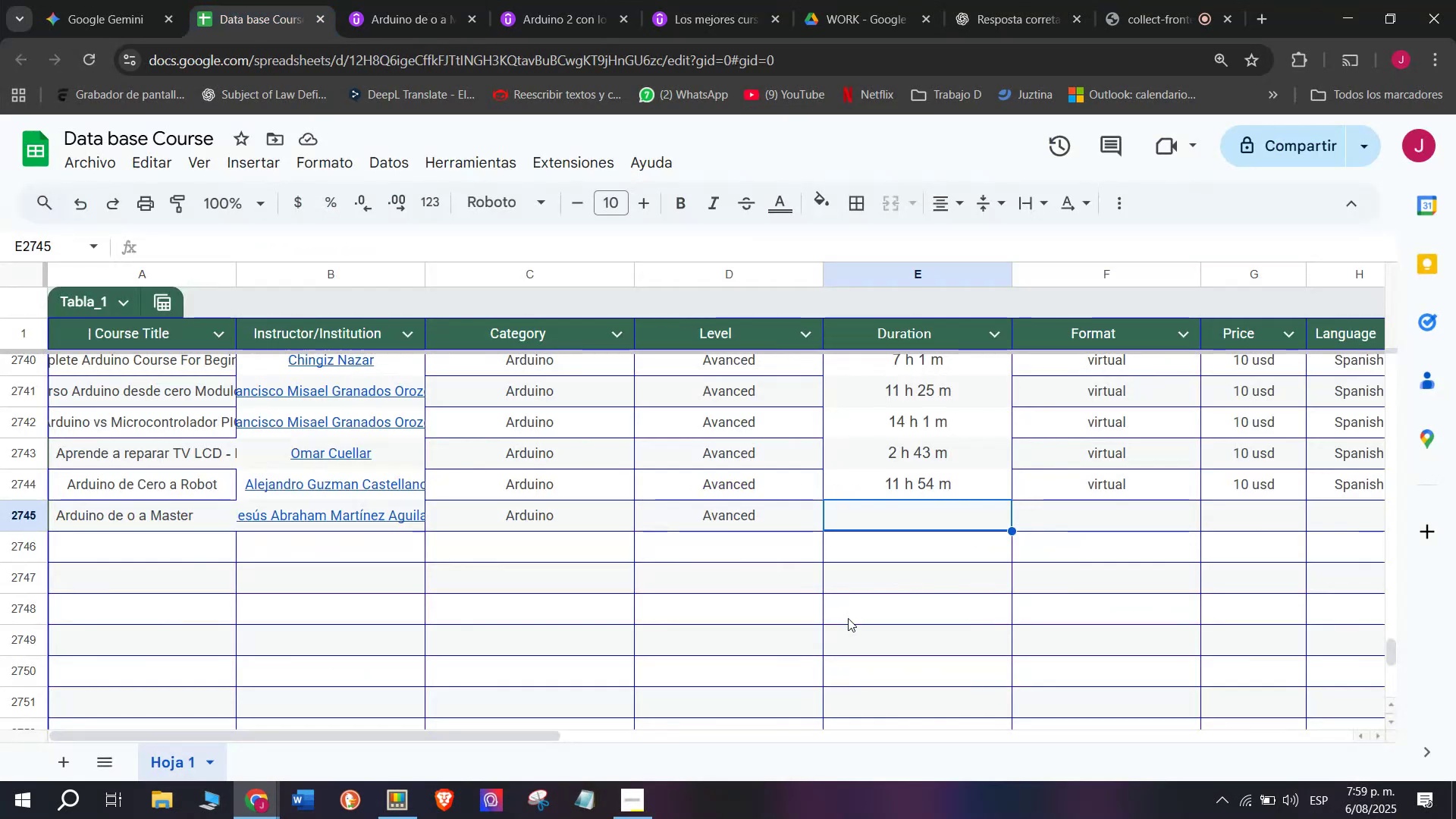 
key(Z)
 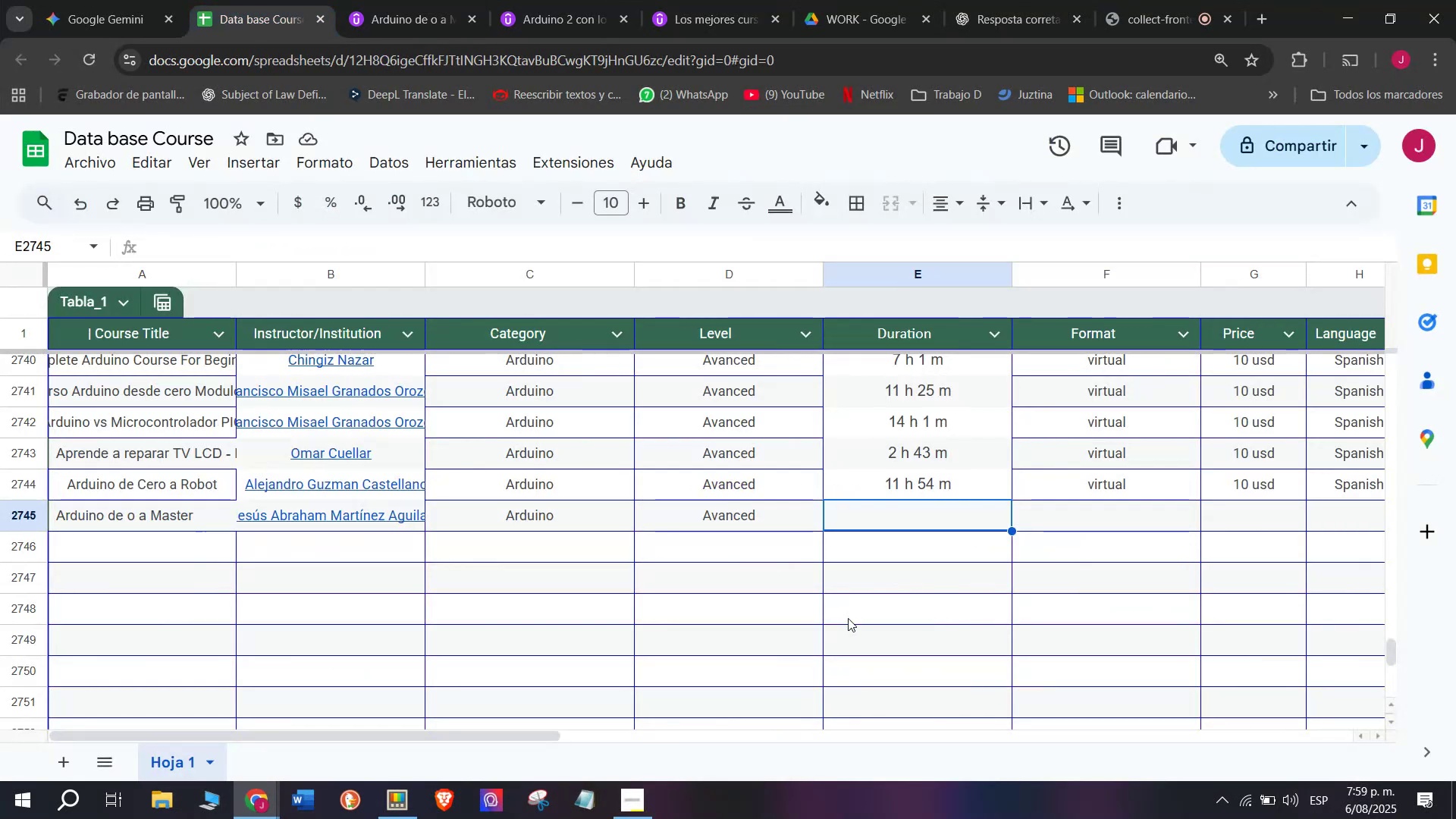 
key(Control+ControlLeft)
 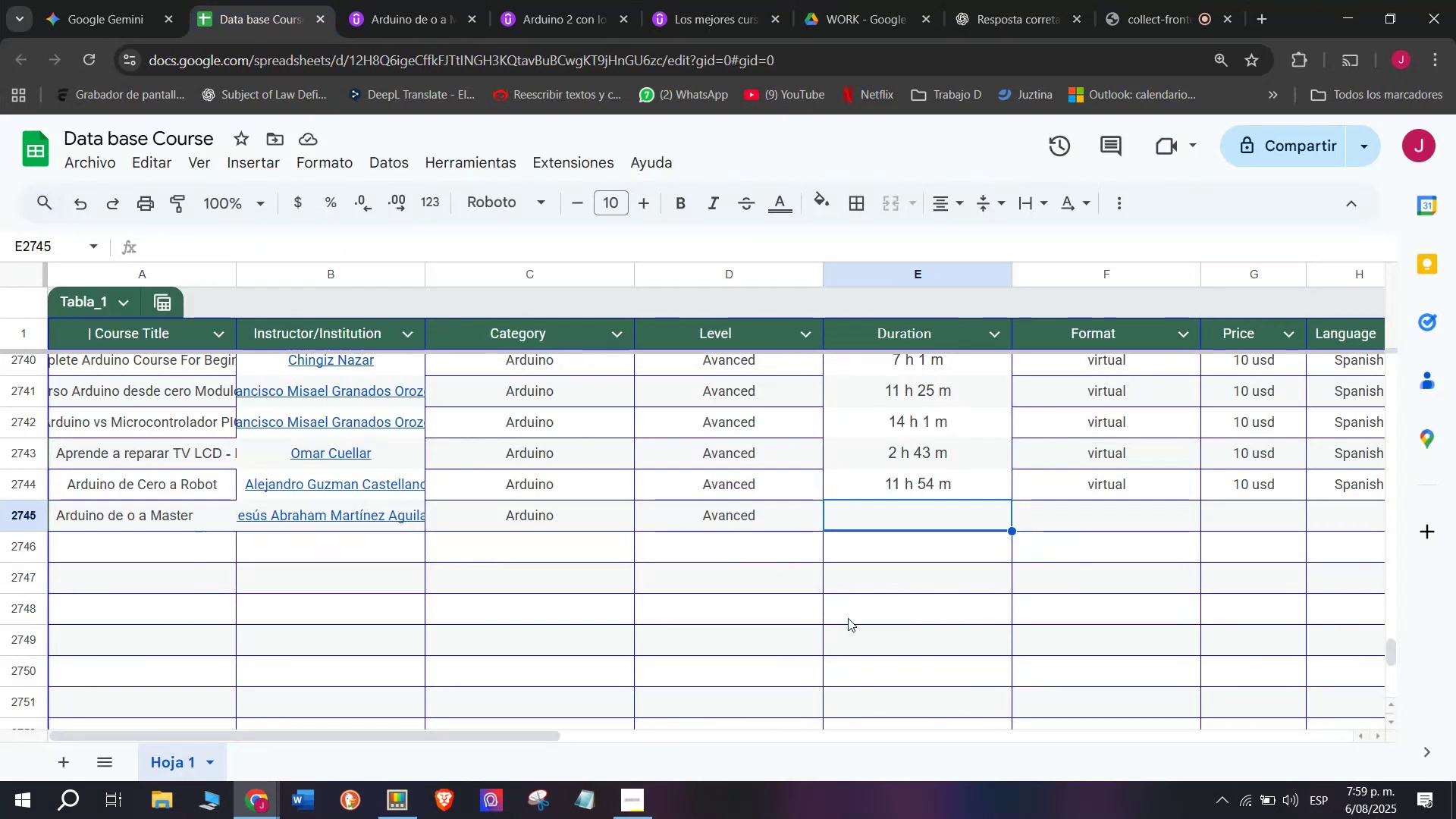 
key(Control+V)
 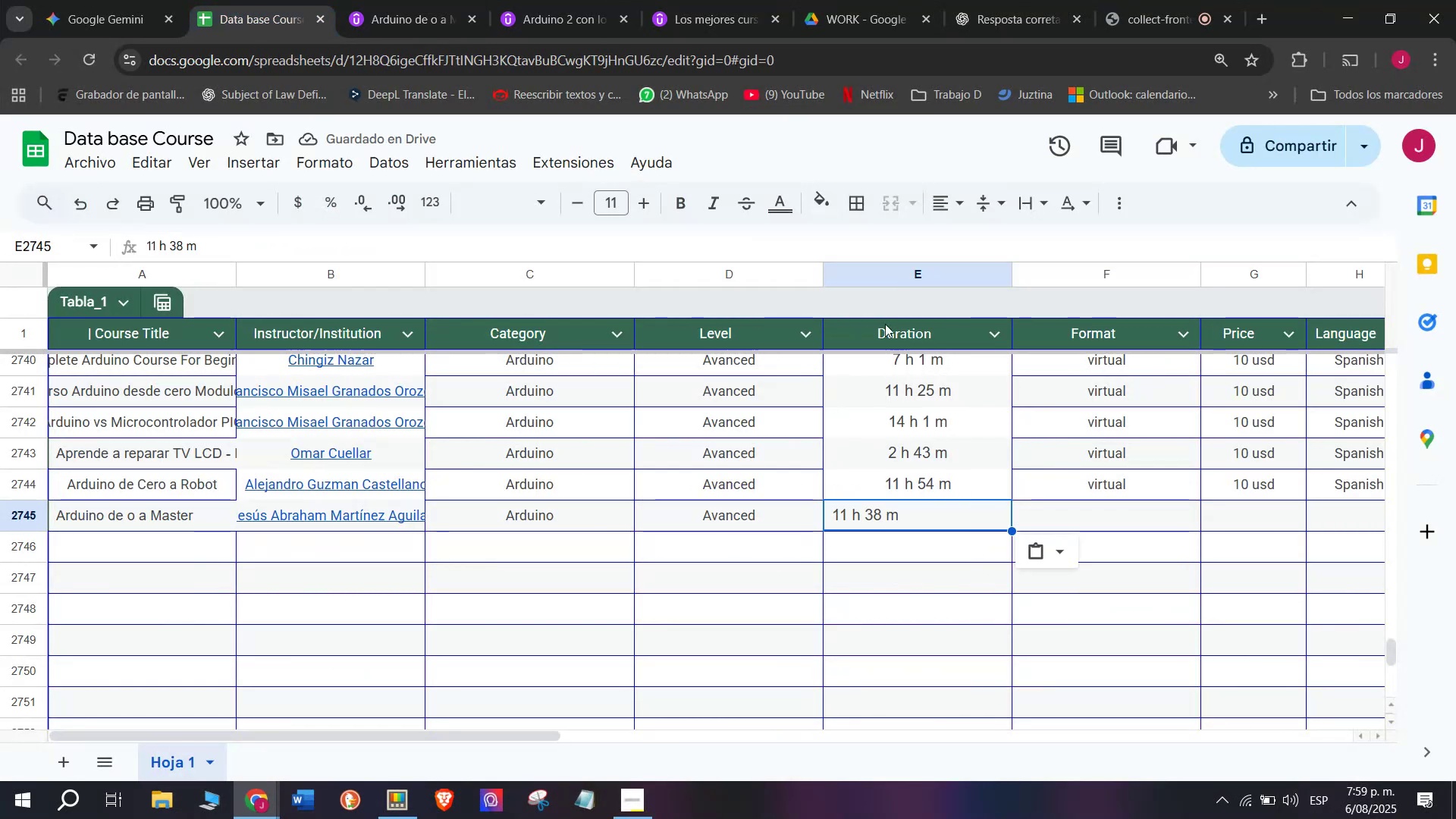 
double_click([987, 241])
 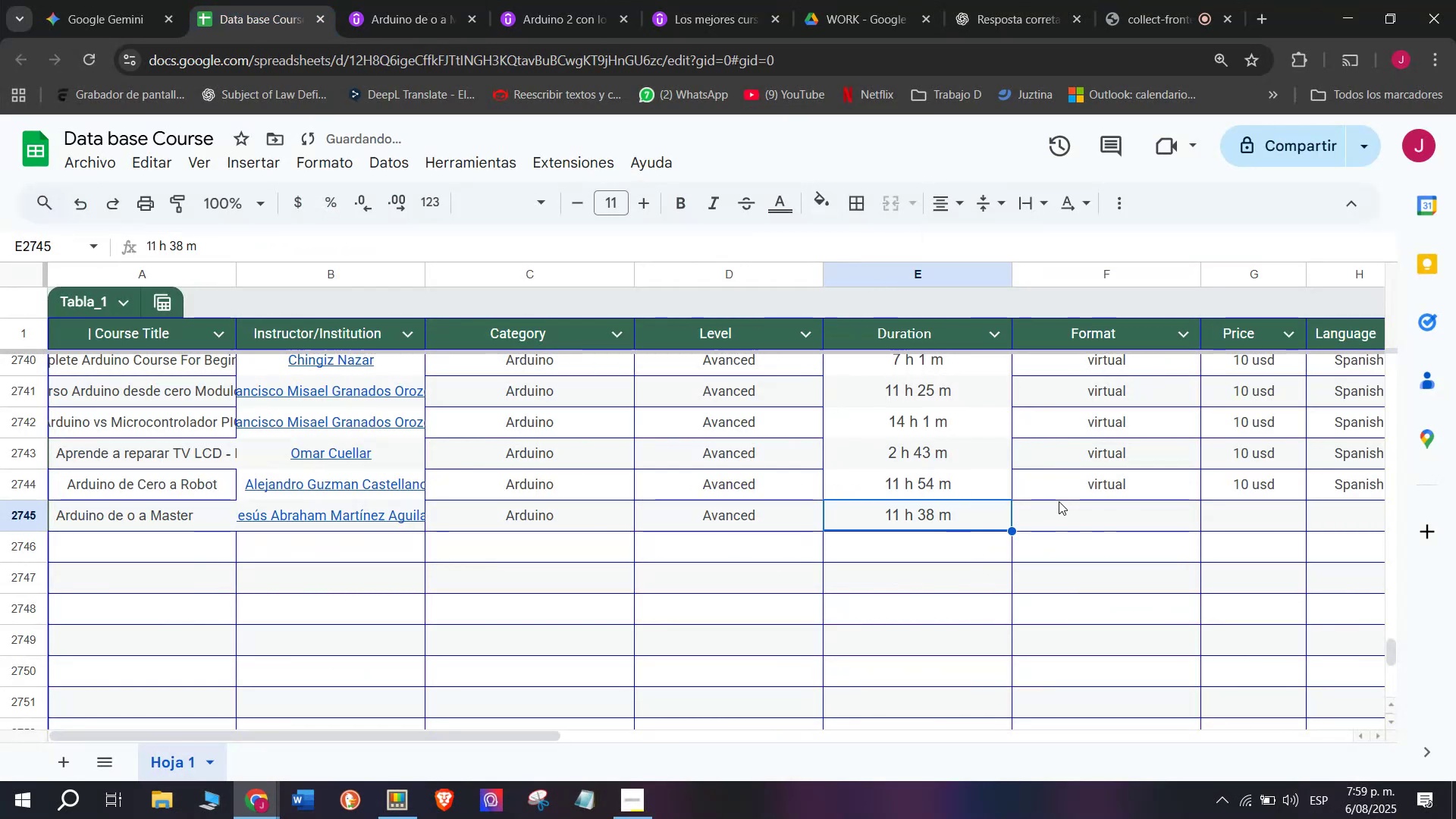 
left_click([1070, 491])
 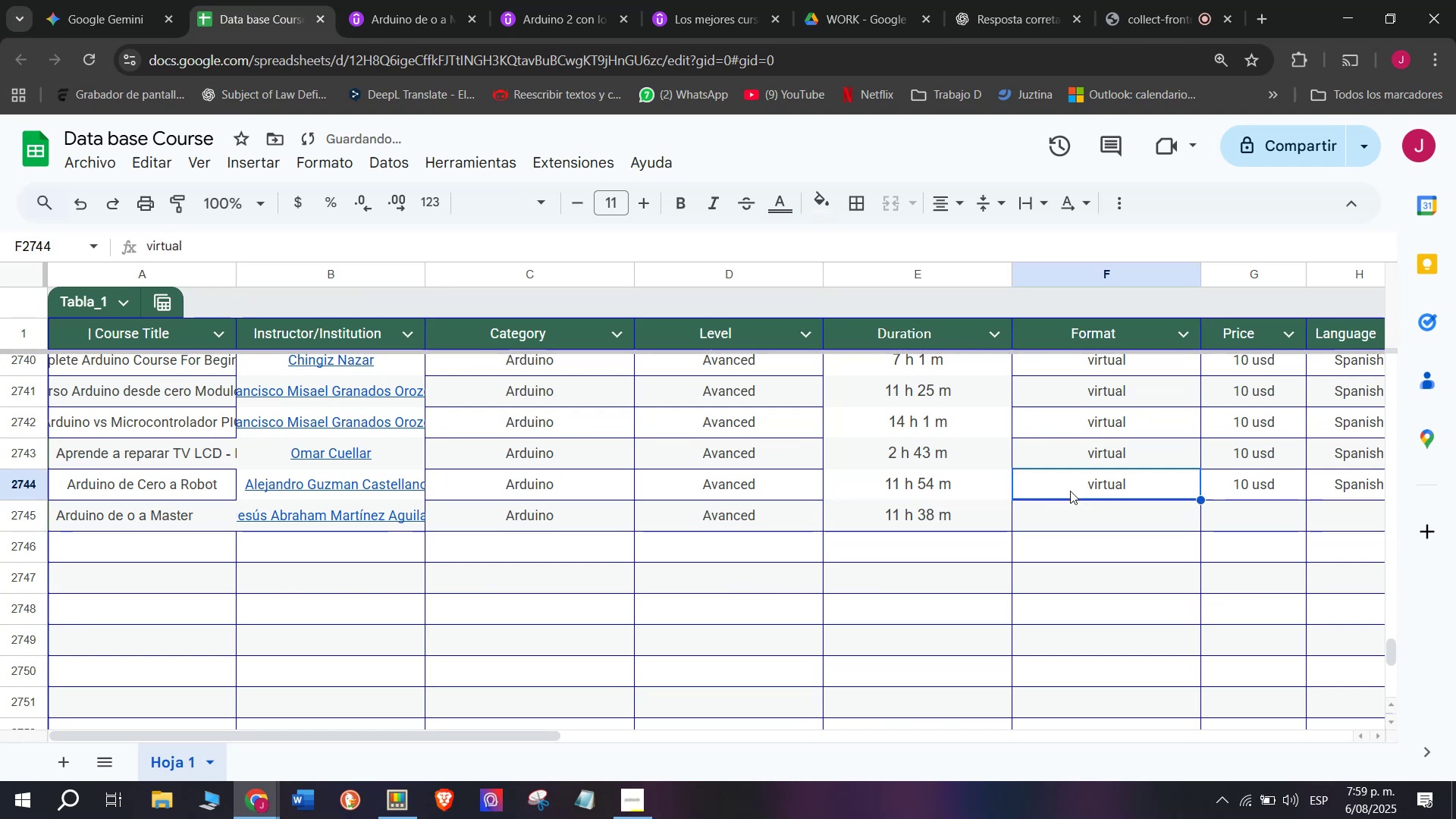 
key(Break)
 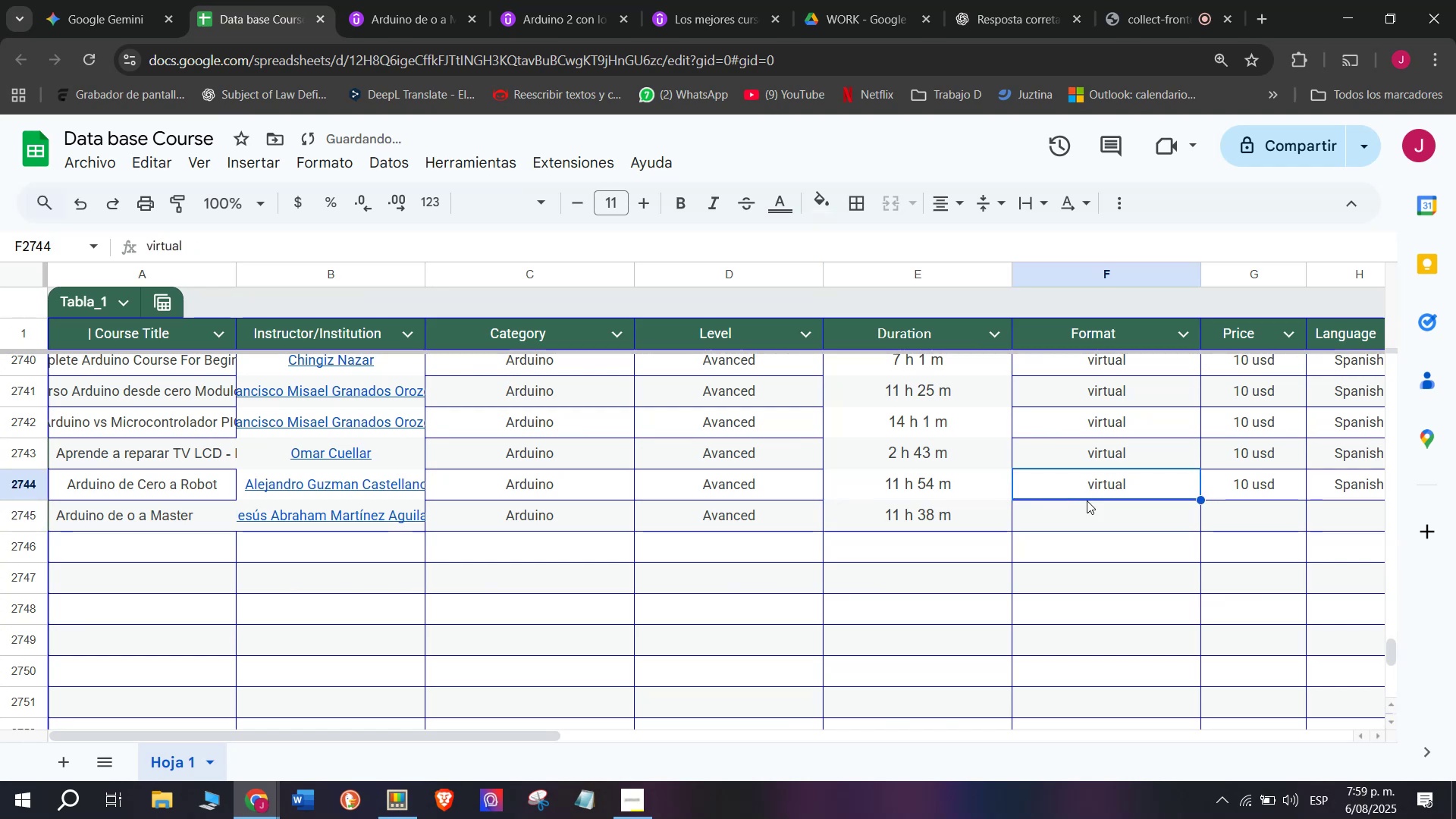 
key(Control+ControlLeft)
 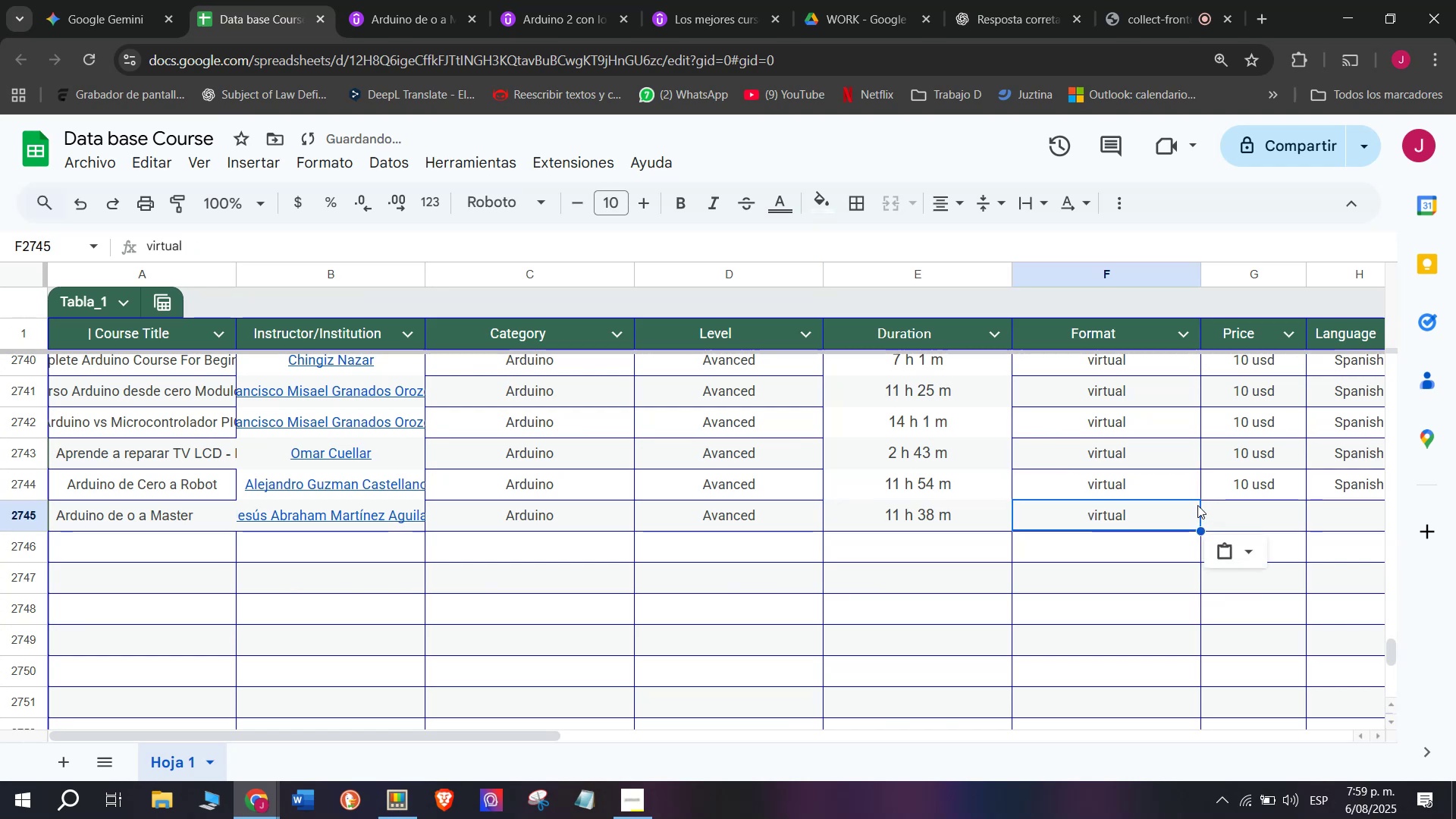 
key(Control+C)
 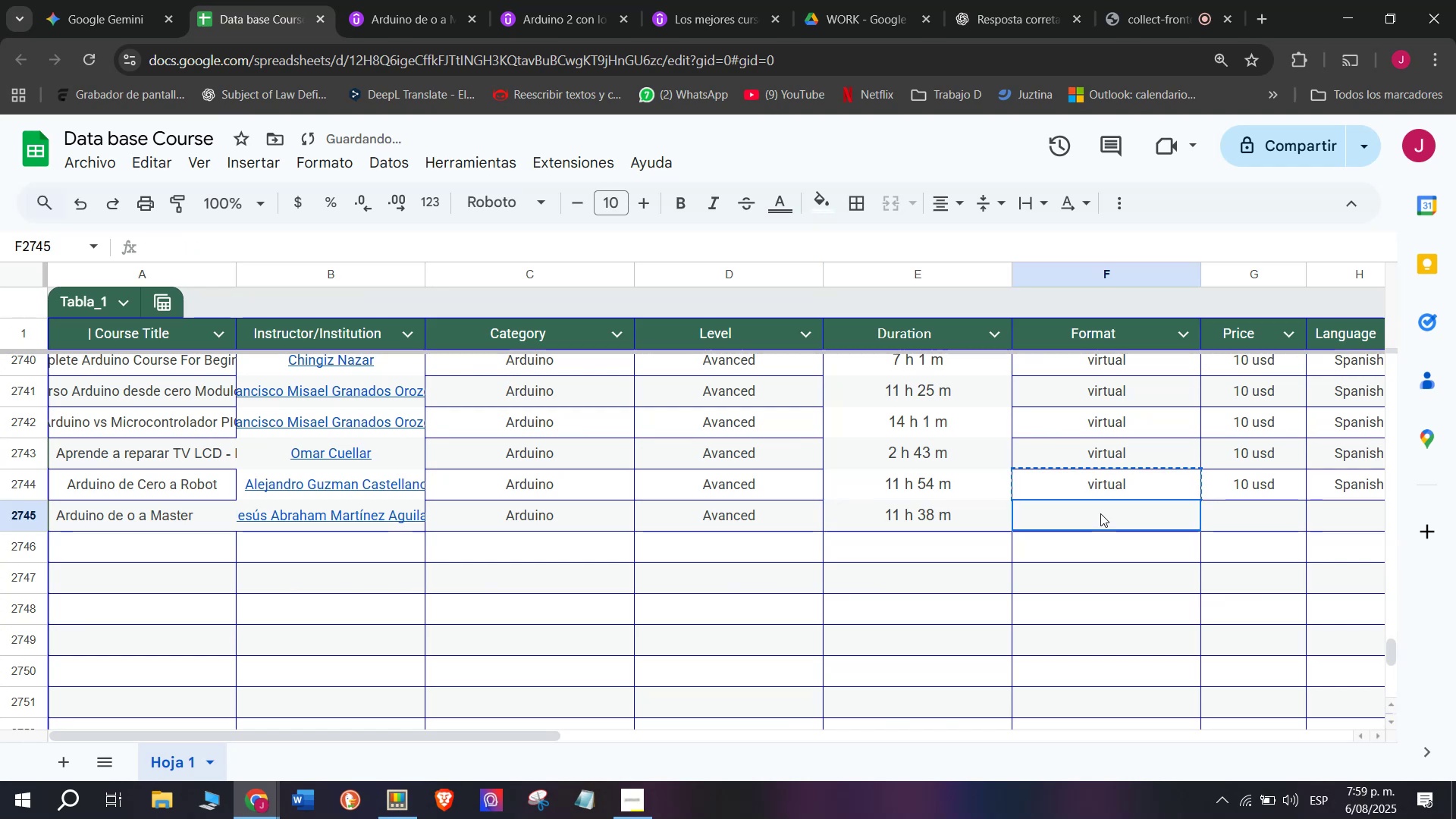 
double_click([1100, 513])
 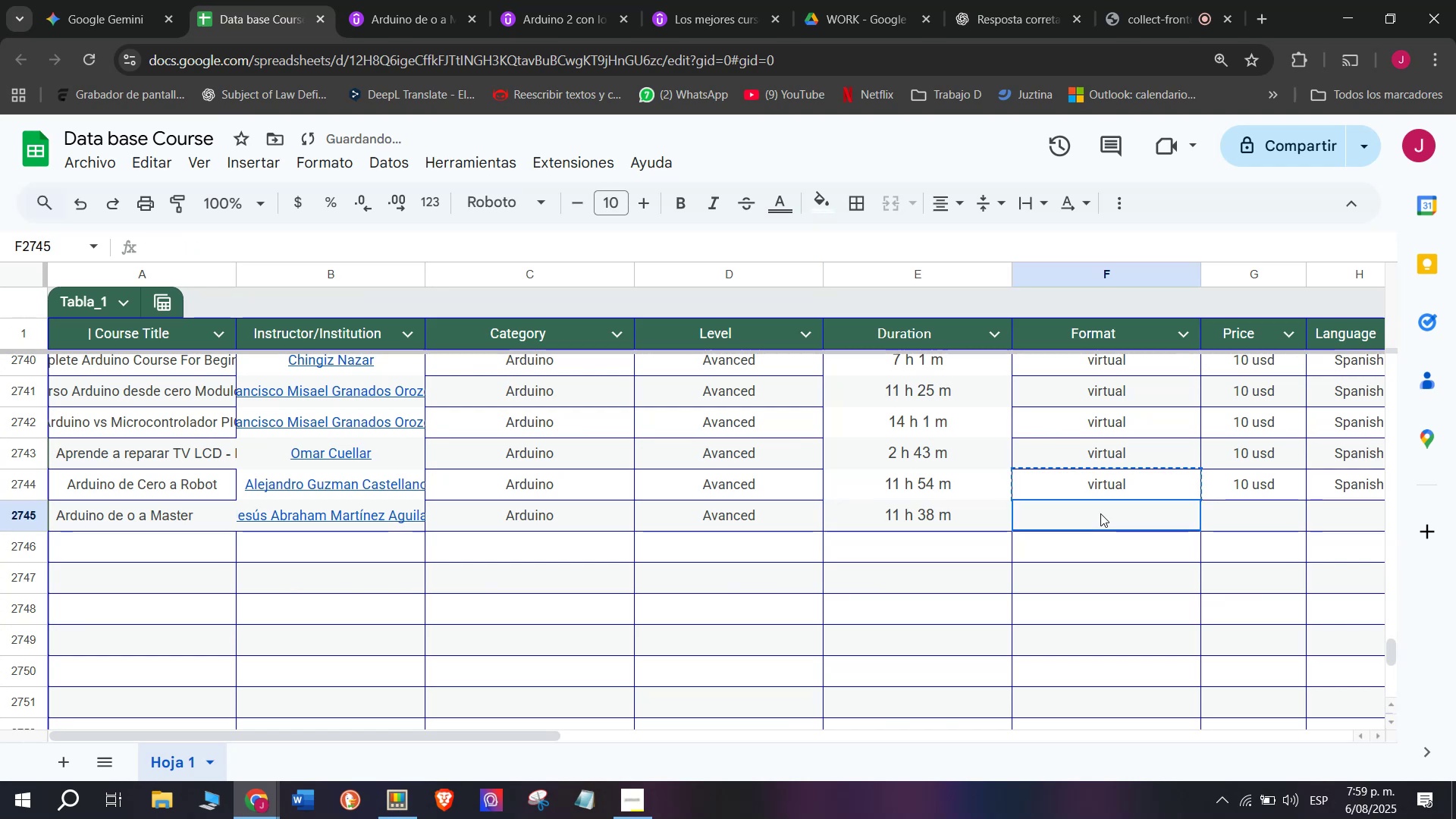 
key(Z)
 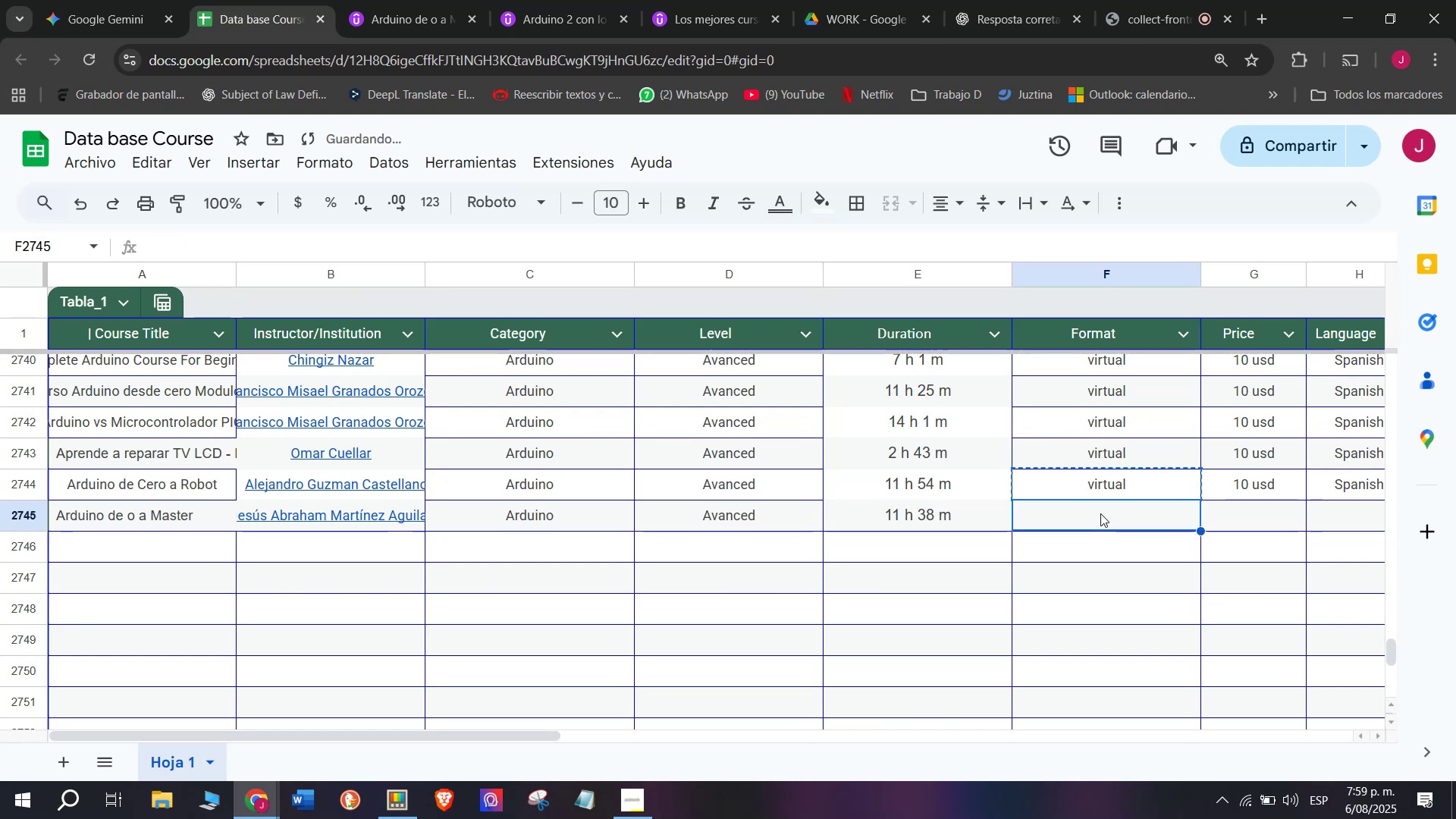 
key(Control+ControlLeft)
 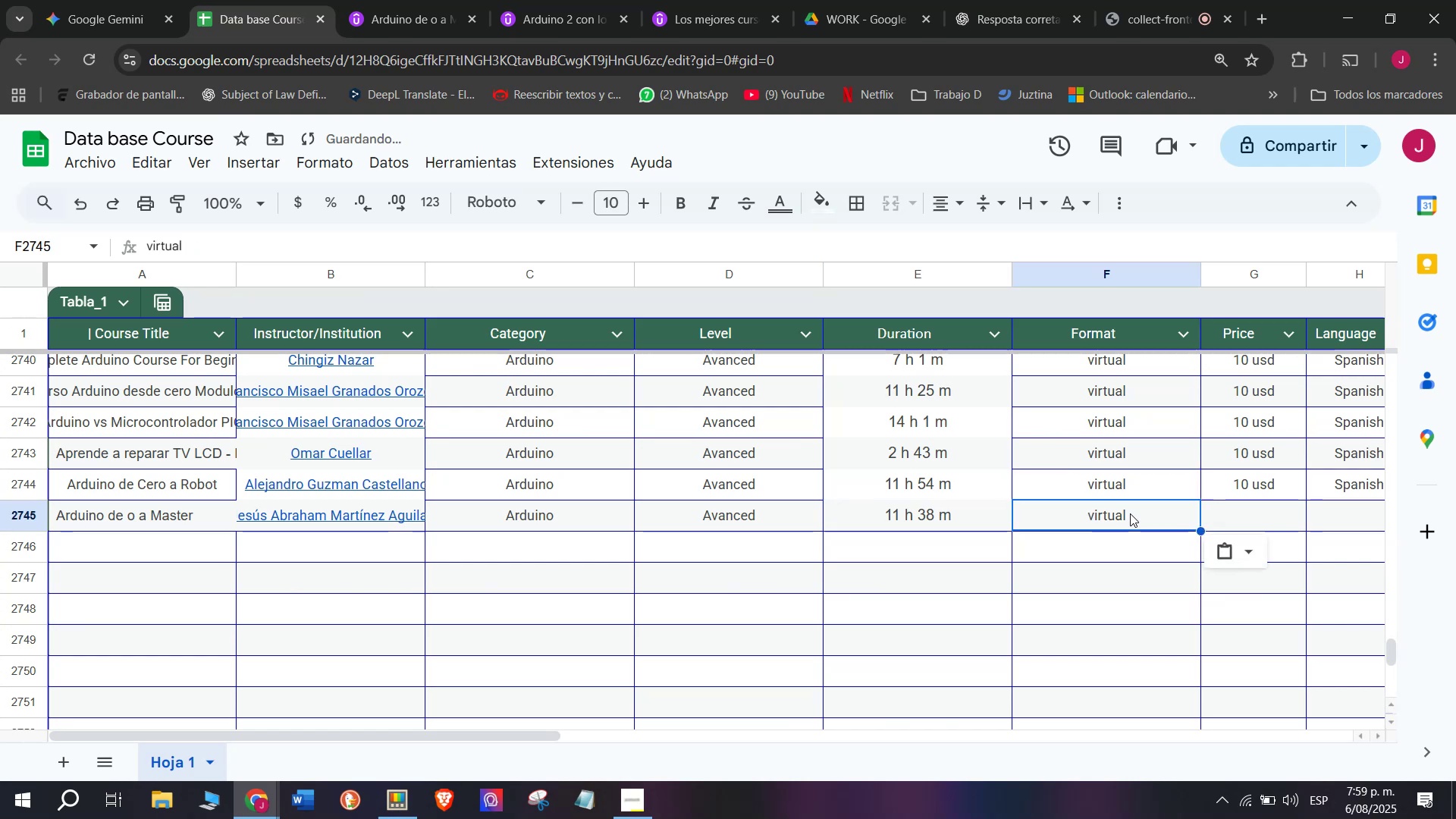 
key(Control+V)
 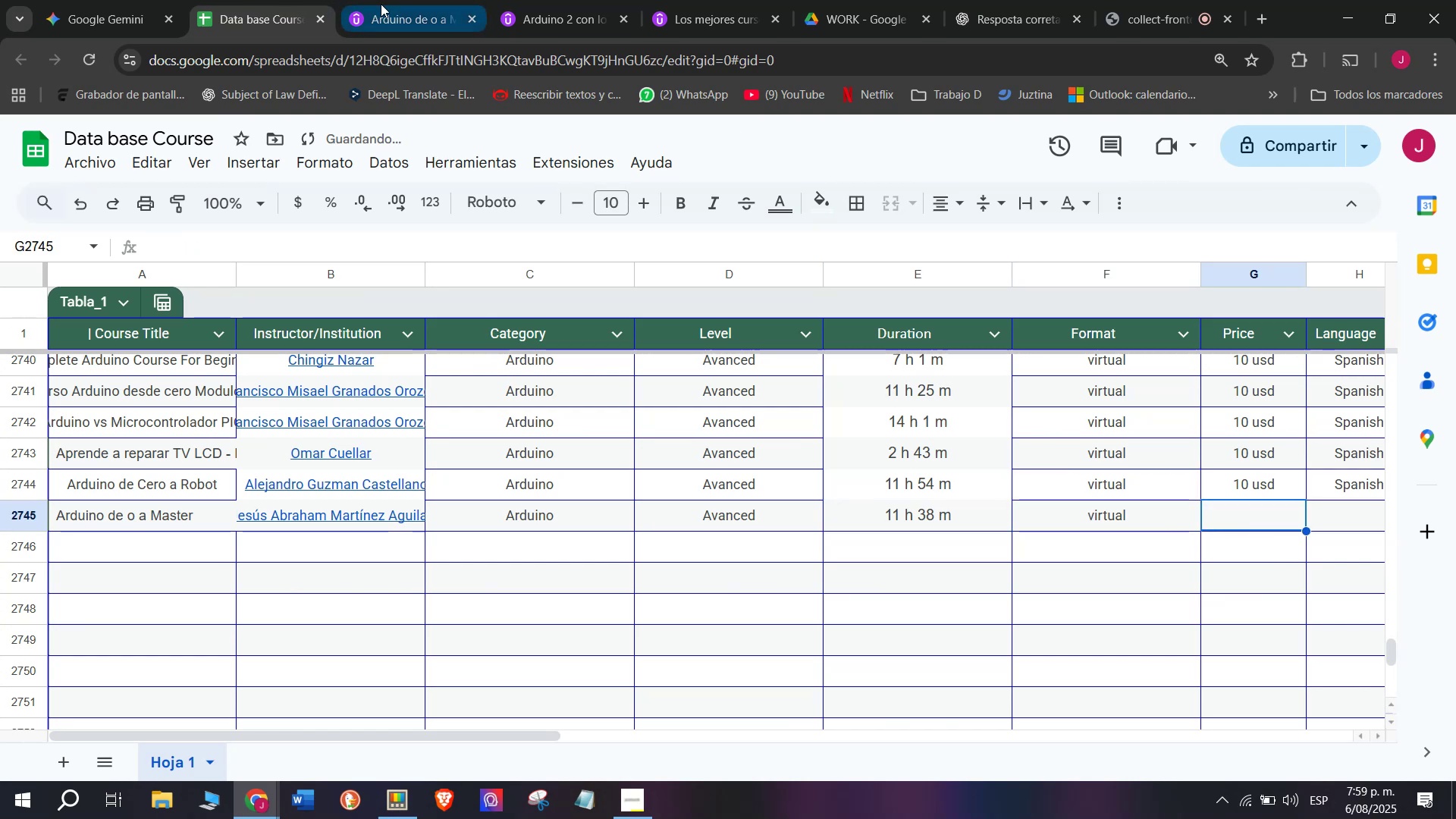 
scroll: coordinate [518, 593], scroll_direction: up, amount: 4.0
 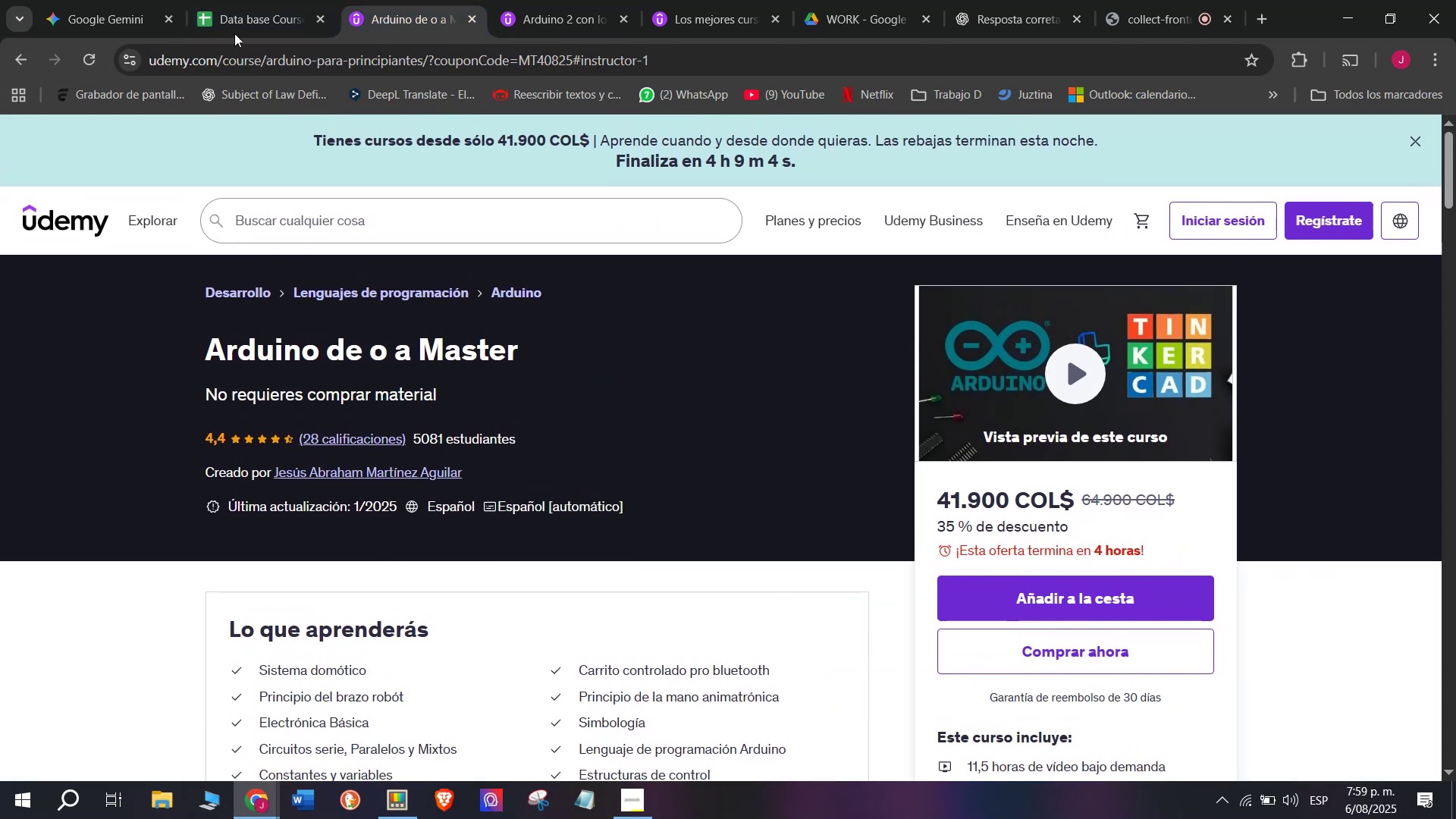 
left_click([243, 0])
 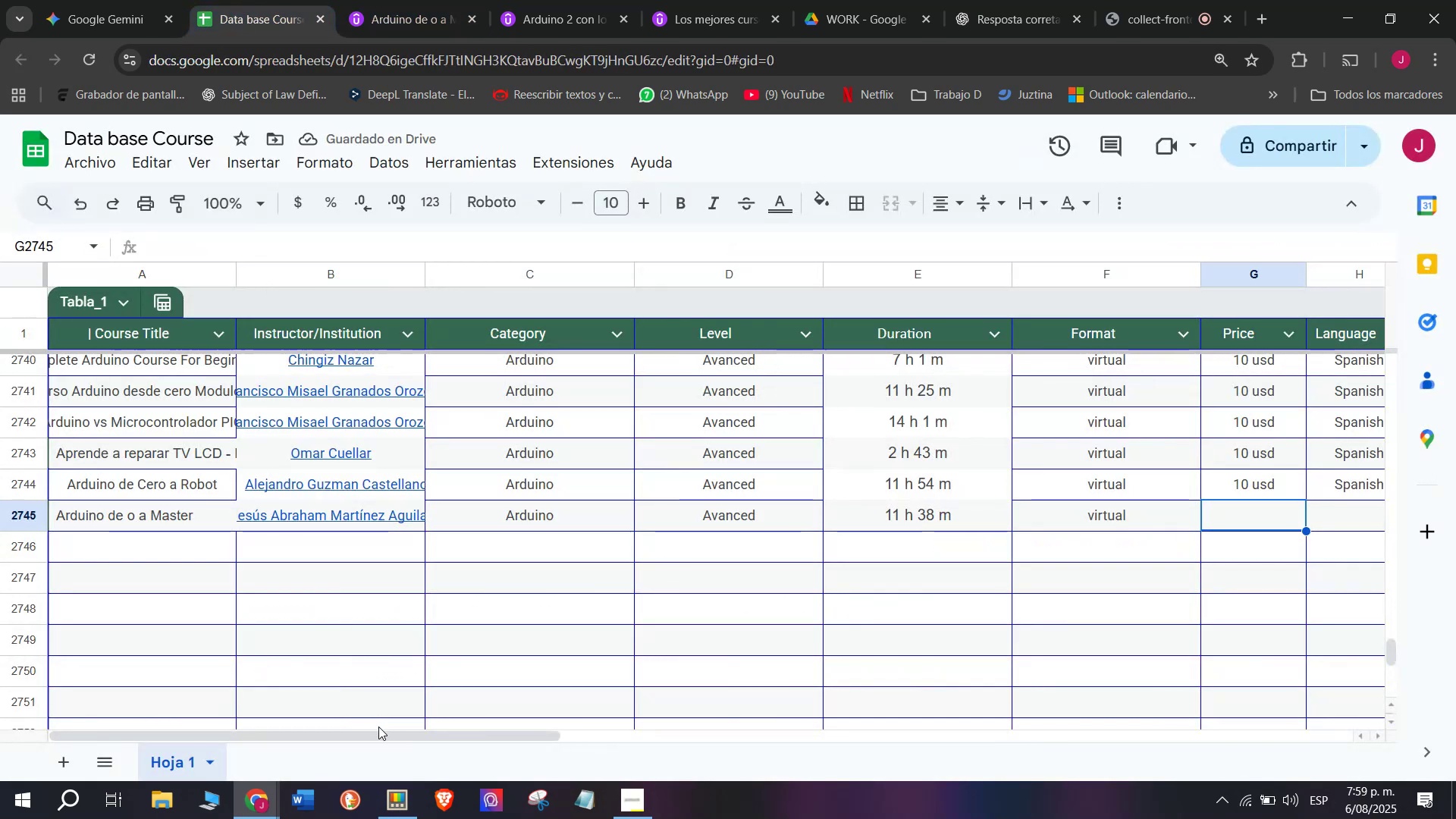 
left_click_drag(start_coordinate=[384, 736], to_coordinate=[646, 767])
 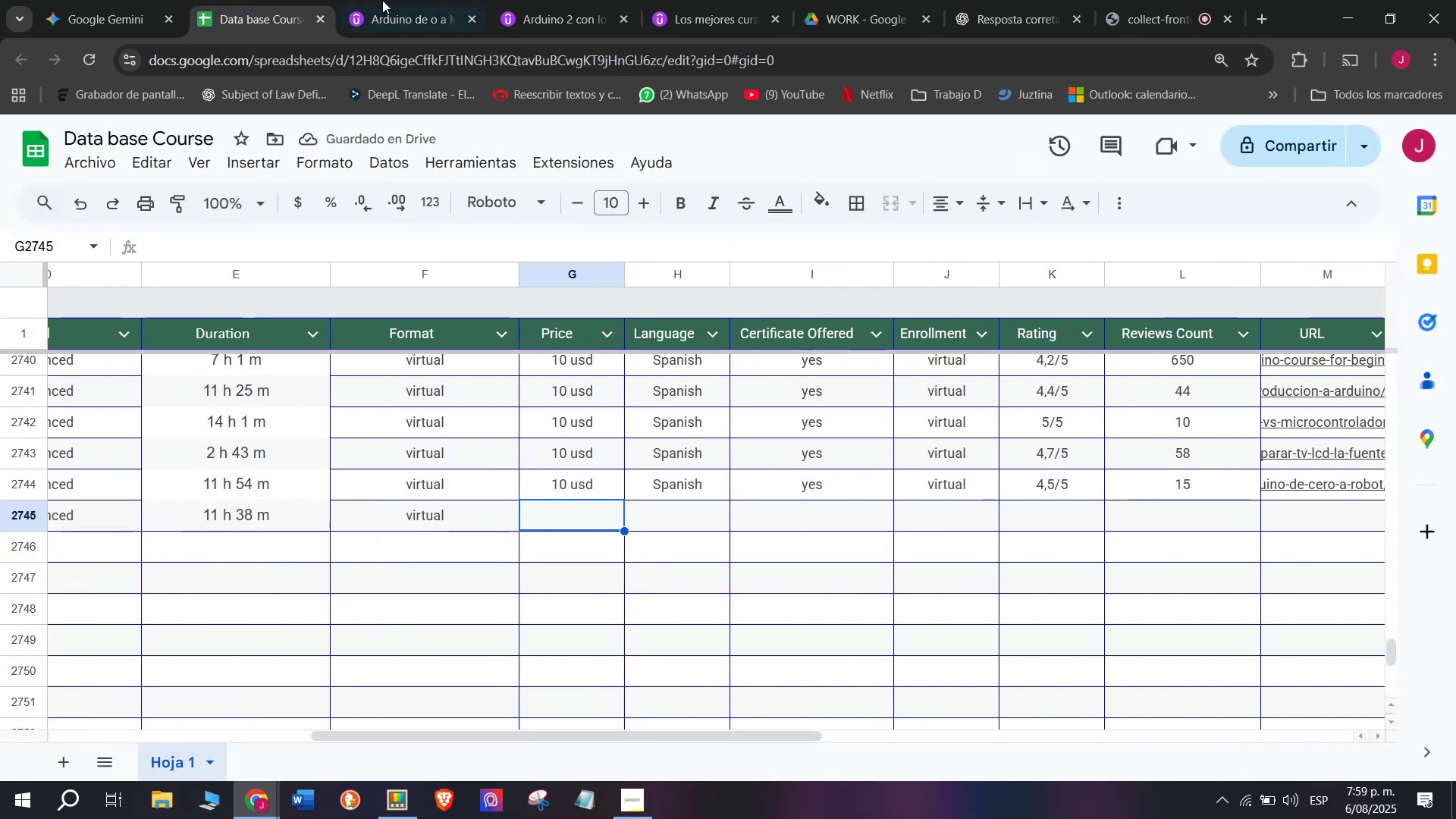 
left_click([388, 0])
 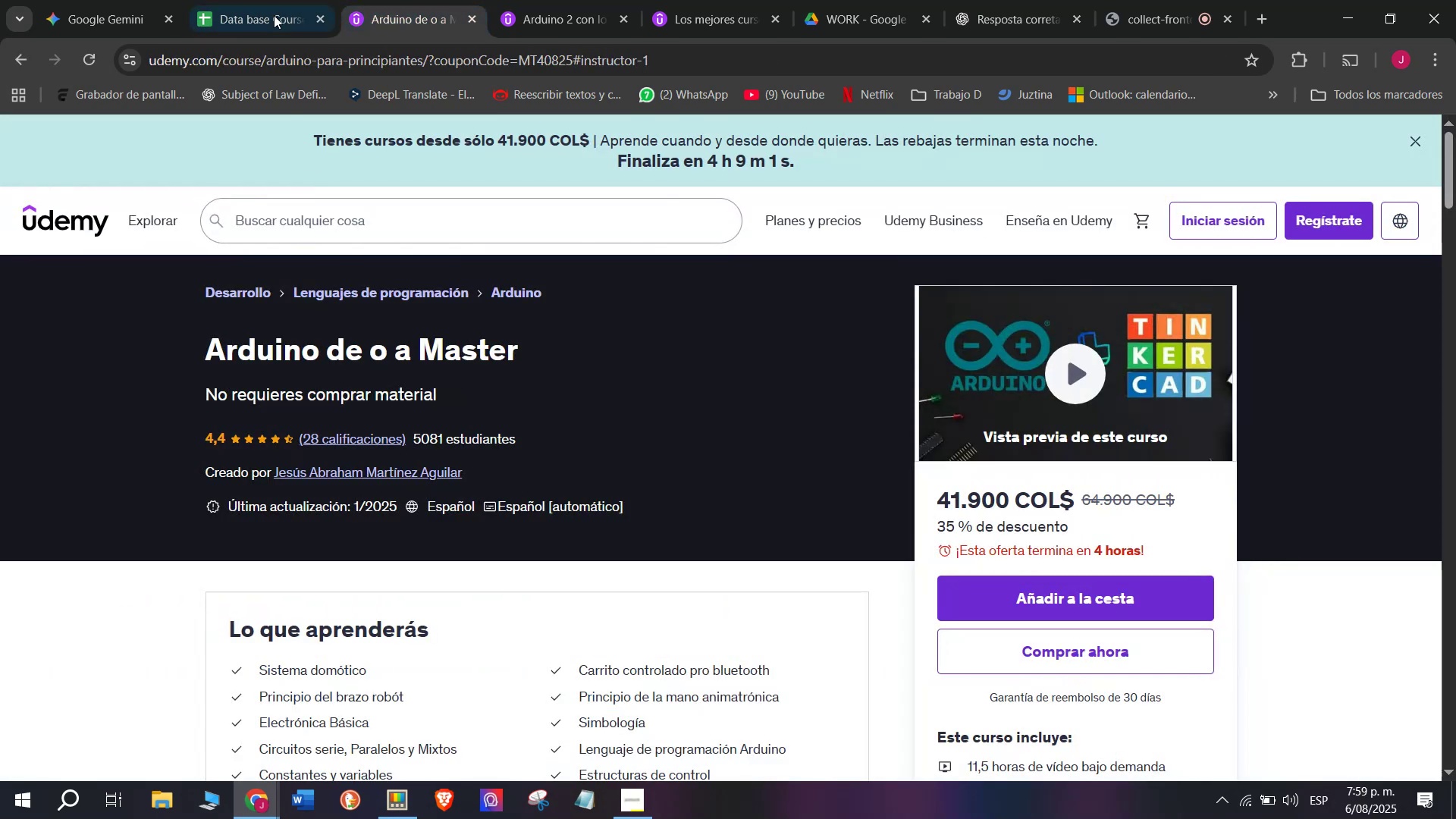 
left_click([261, 0])
 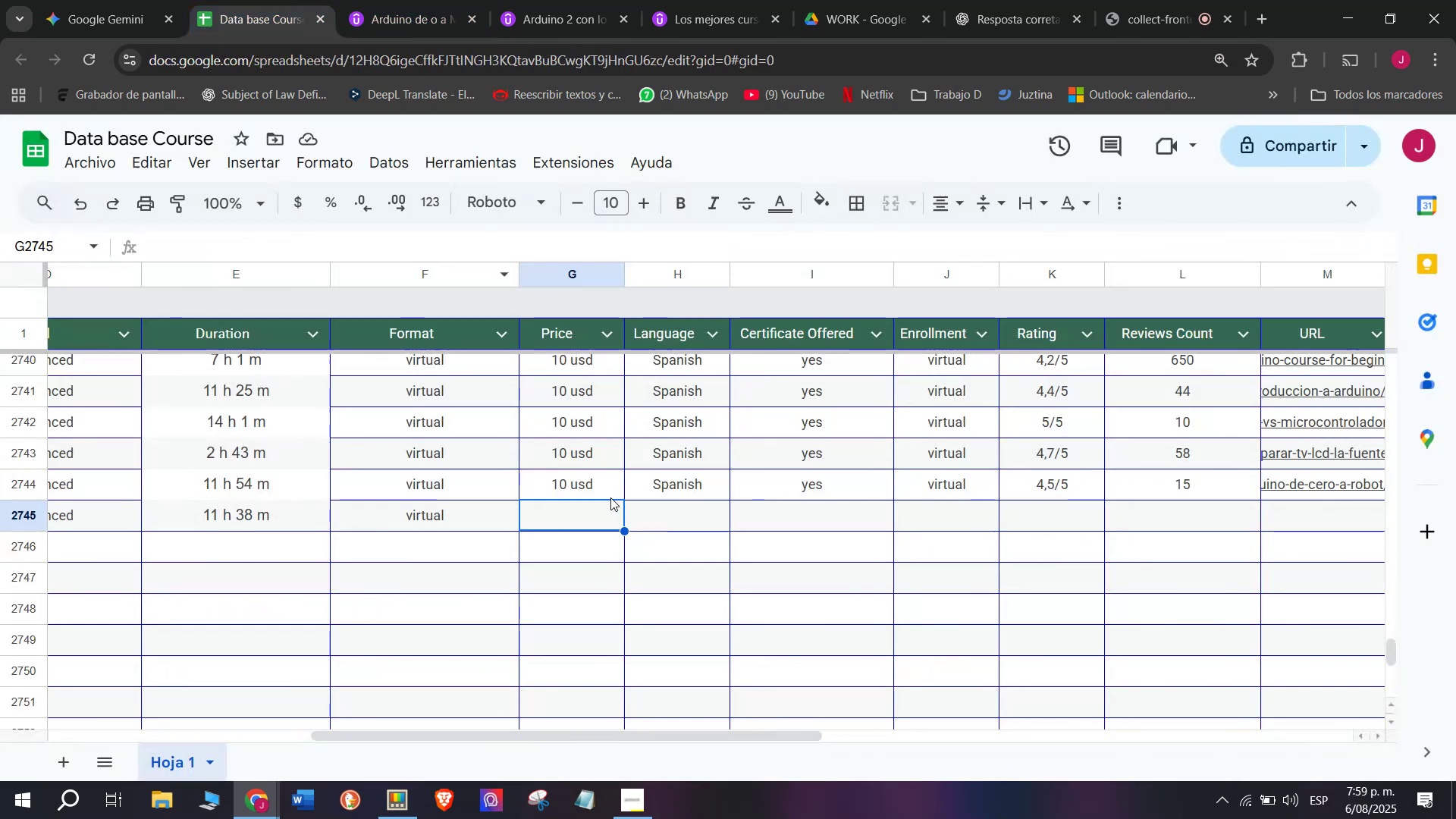 
left_click([582, 475])
 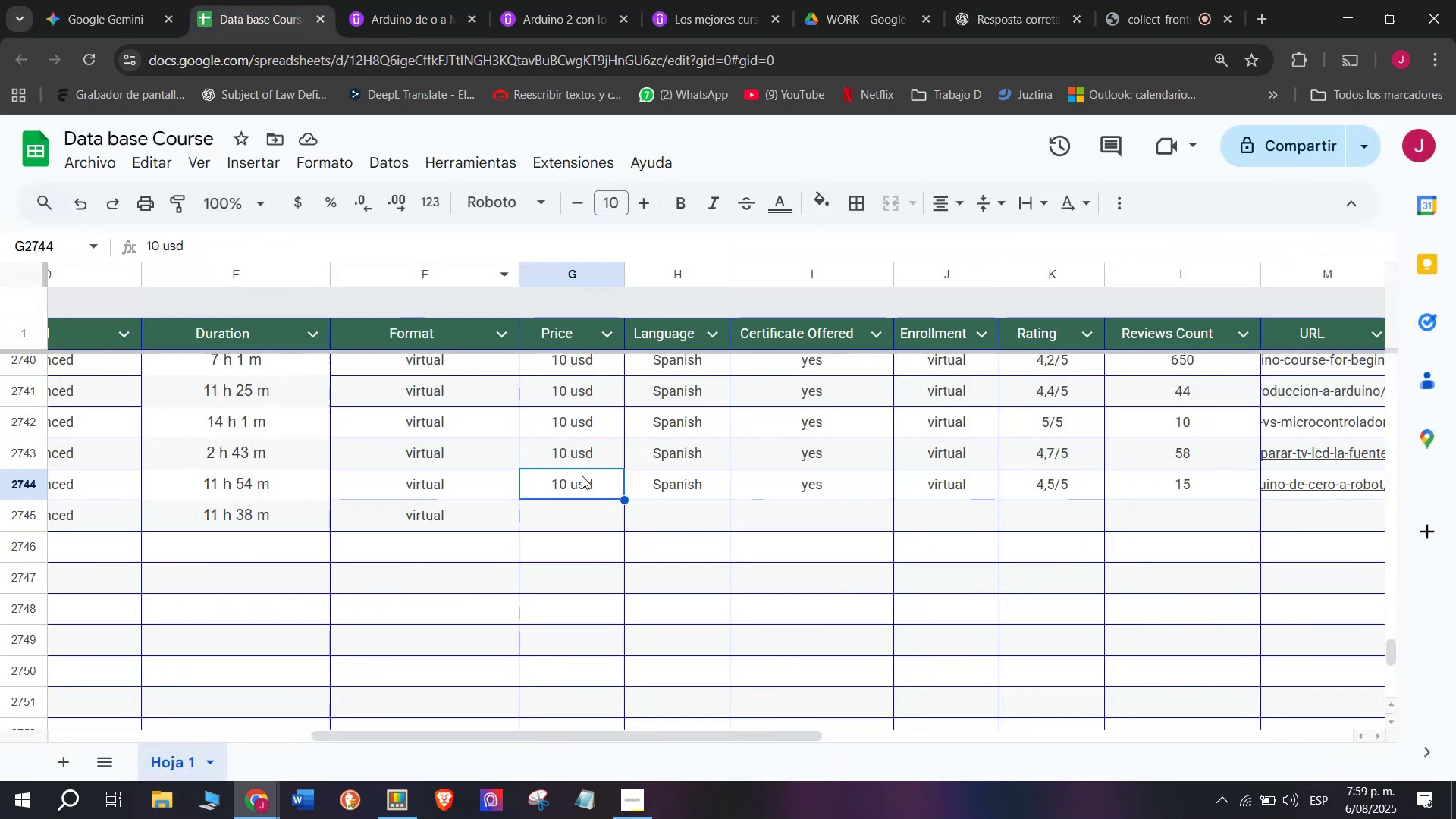 
key(Control+ControlLeft)
 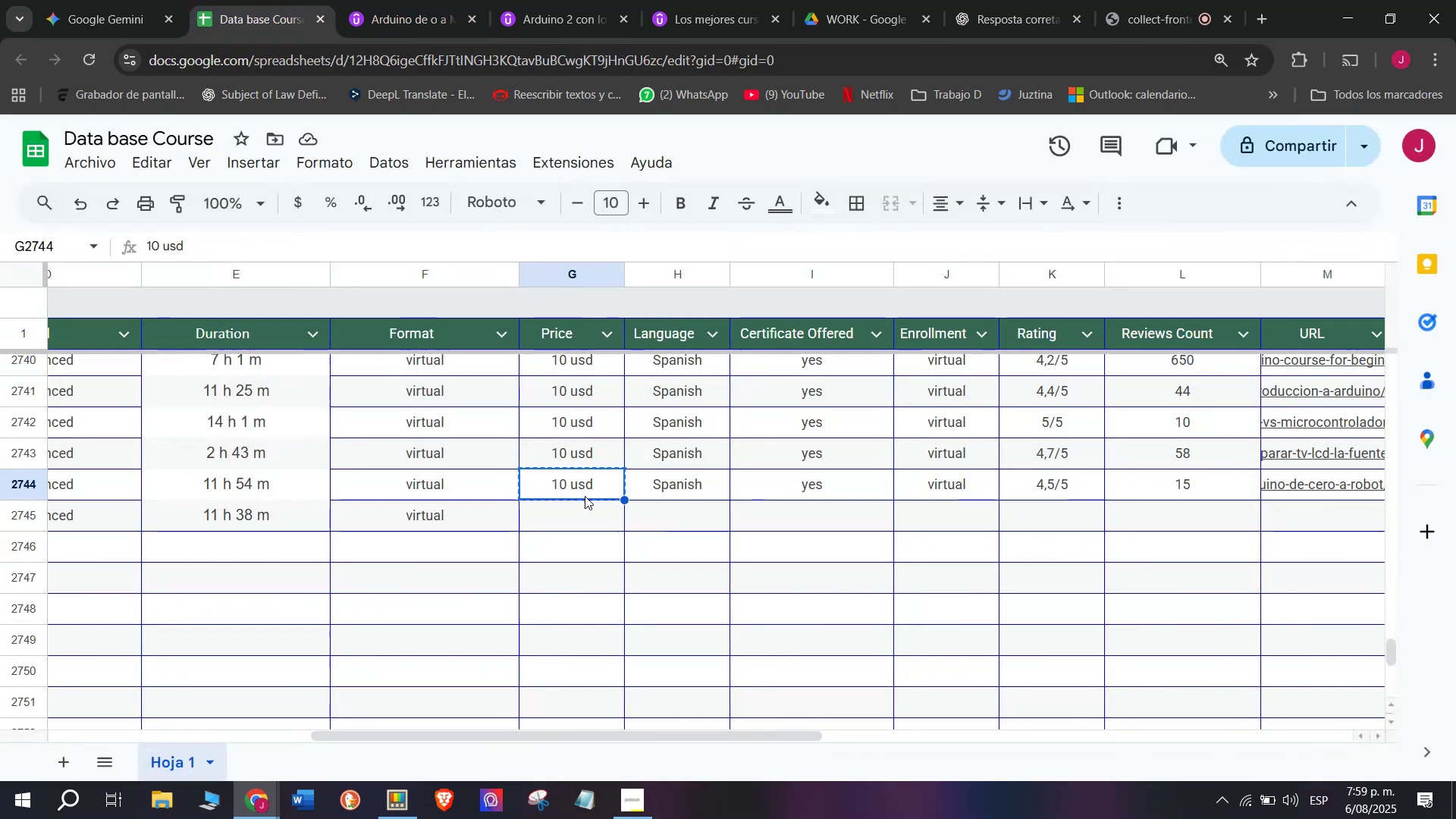 
key(Break)
 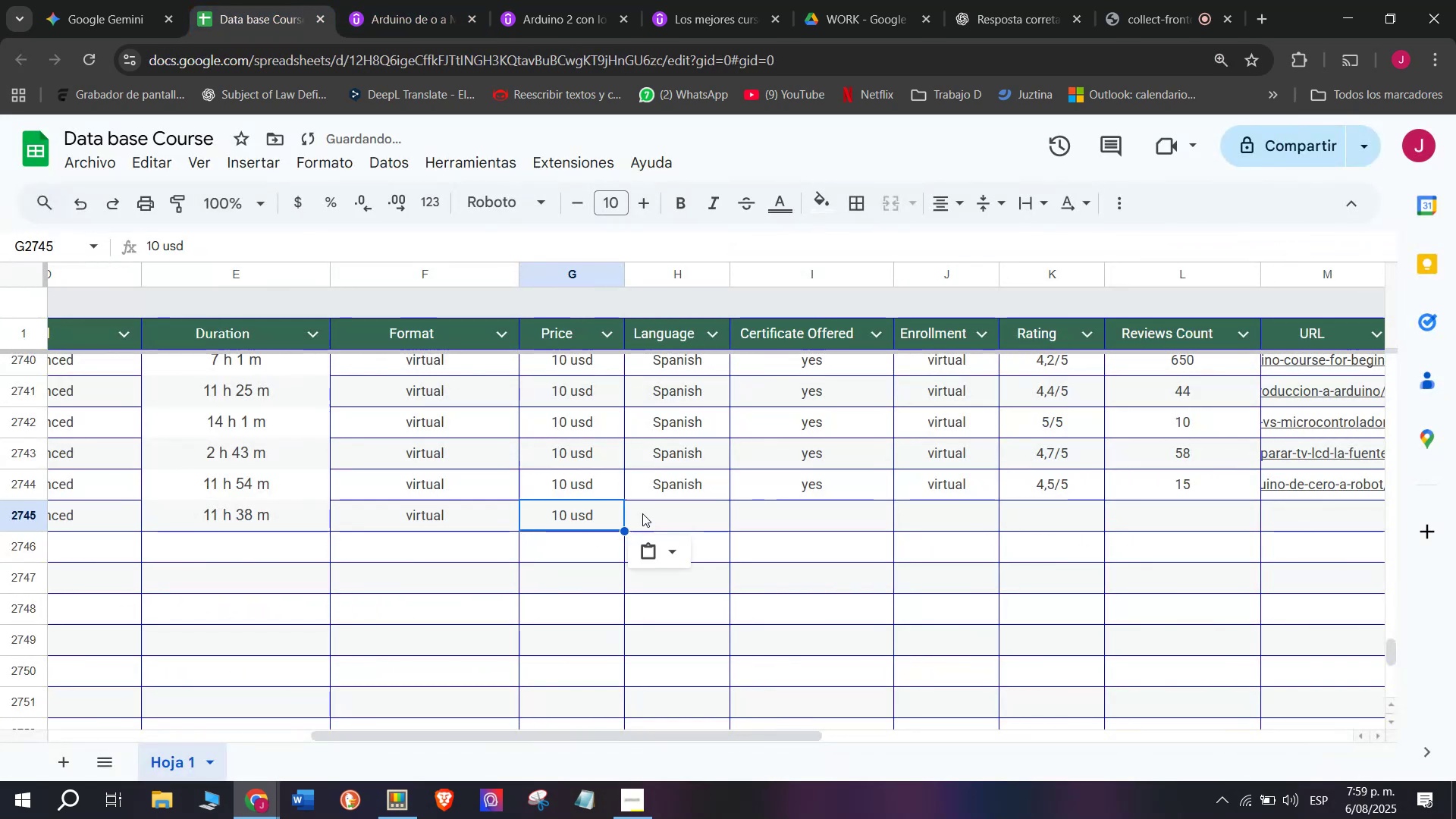 
key(Control+C)
 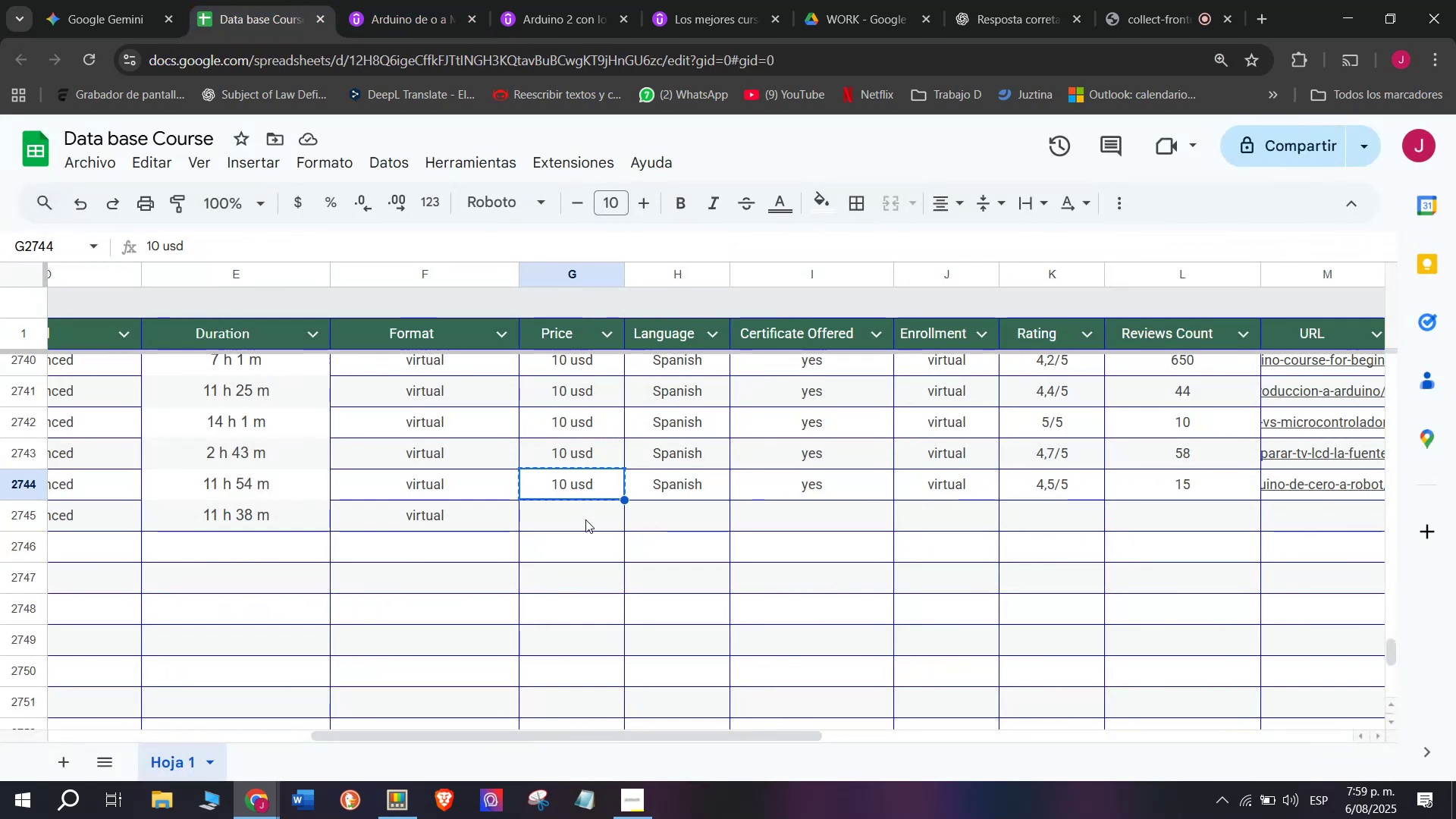 
double_click([585, 519])
 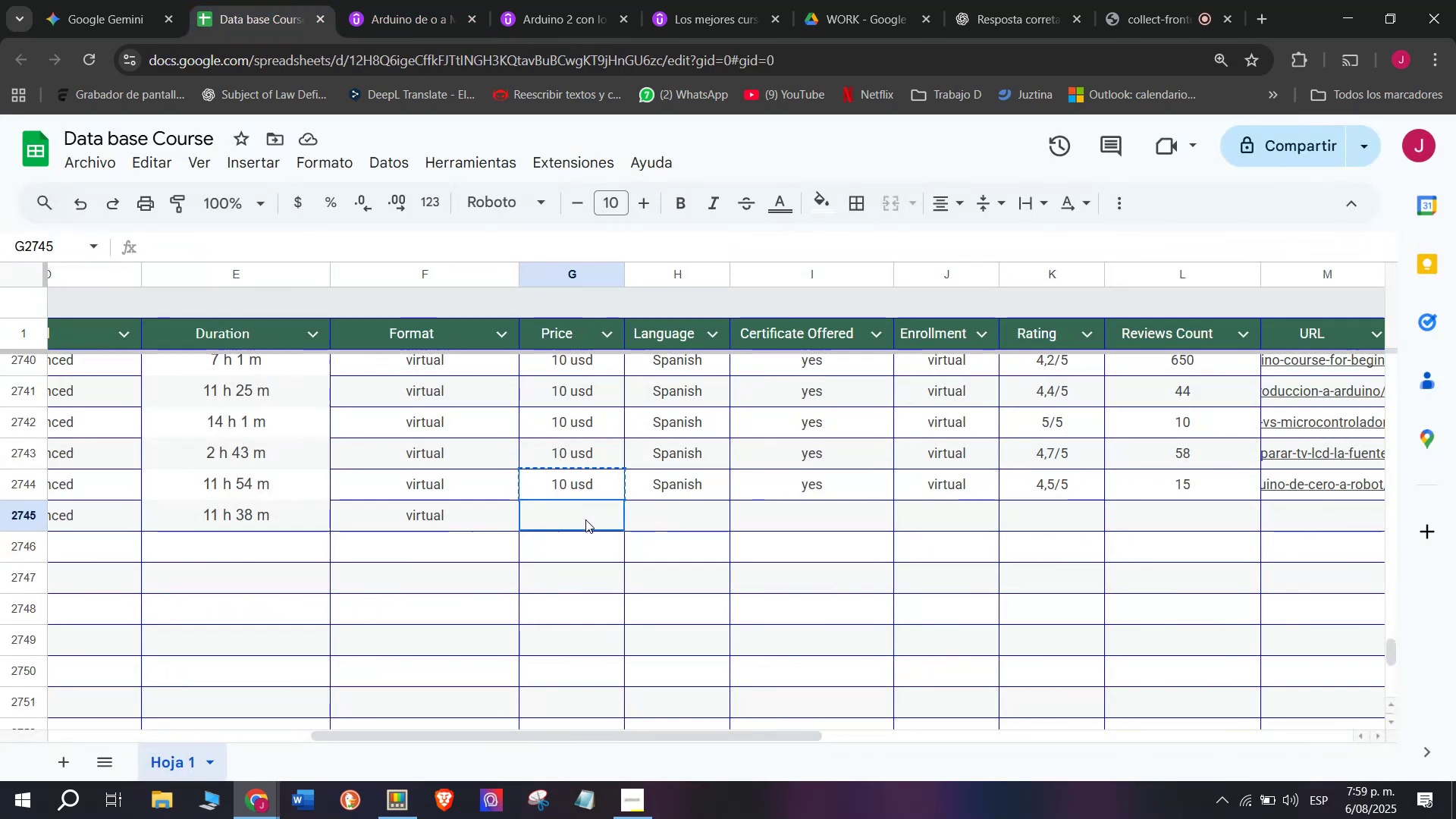 
key(Control+ControlLeft)
 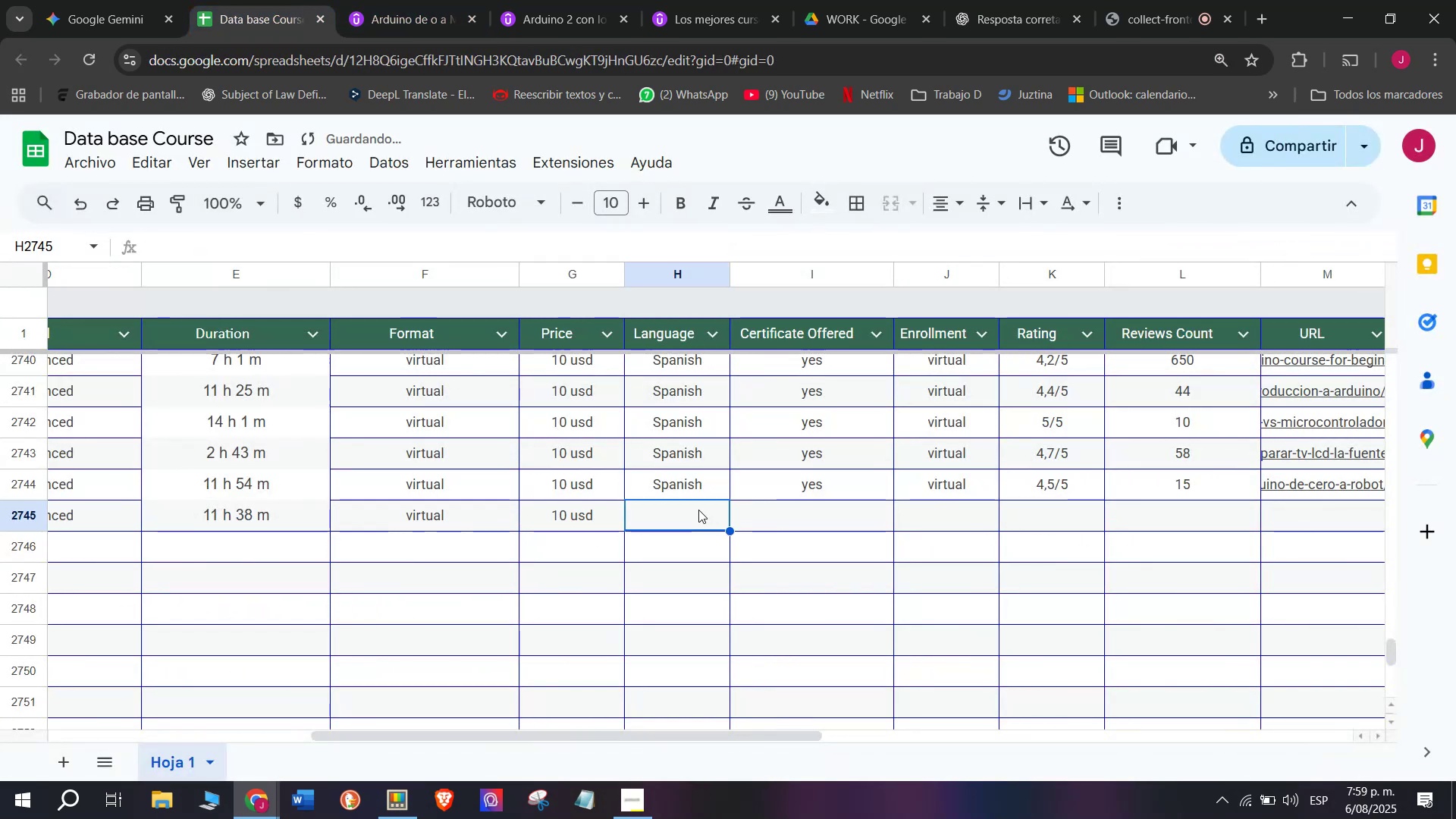 
key(Z)
 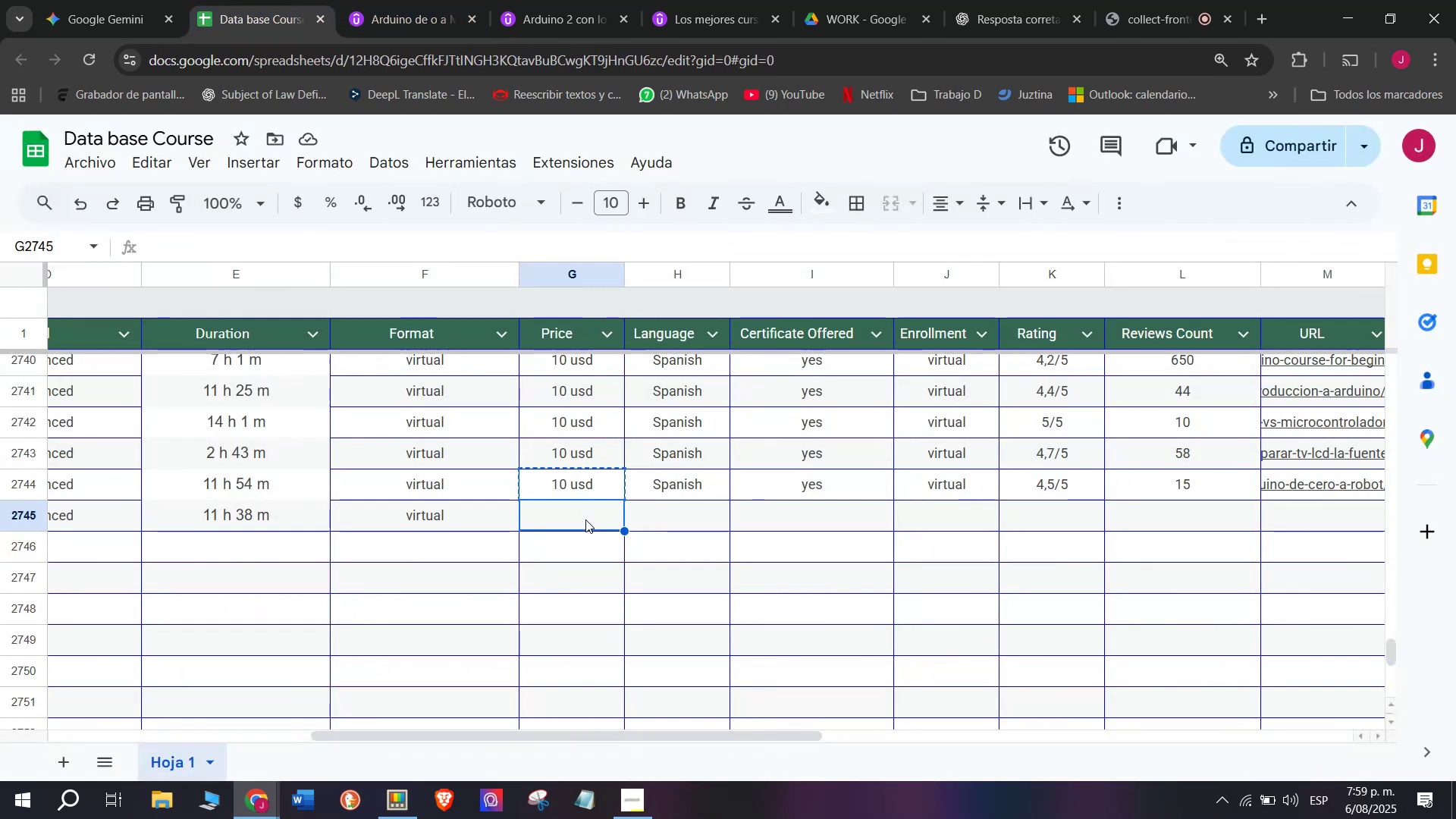 
key(Control+V)
 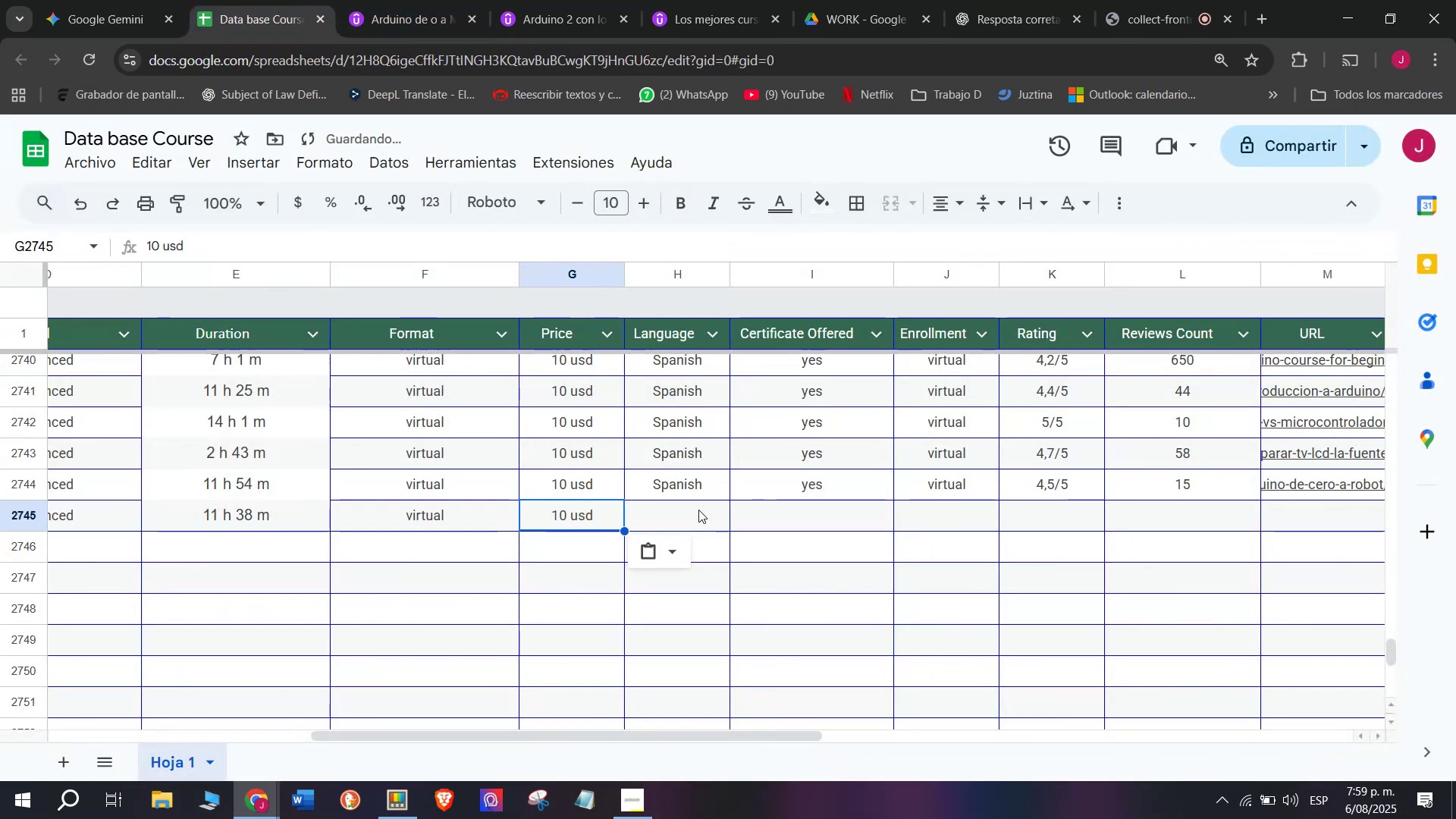 
triple_click([698, 510])
 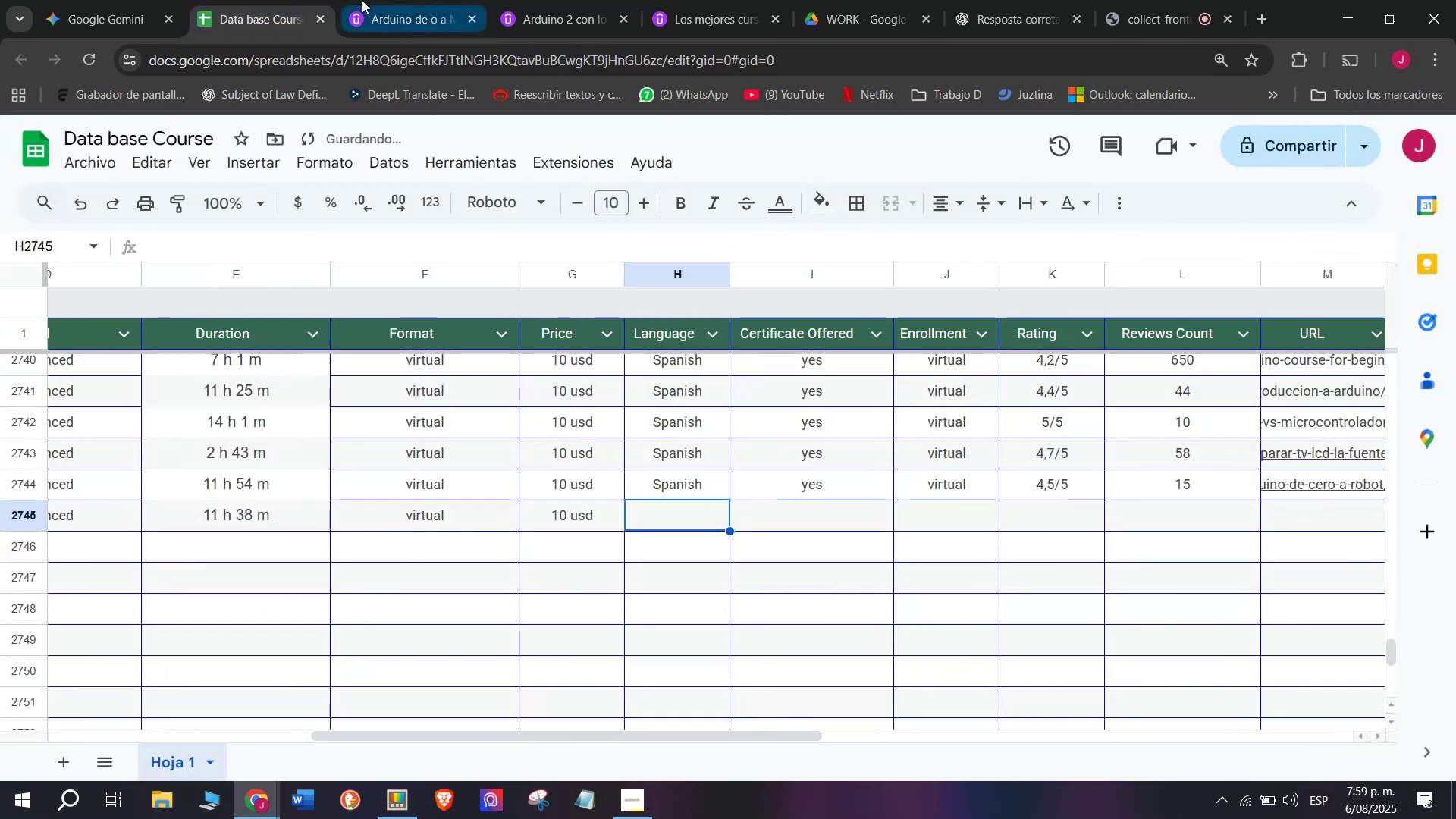 
left_click([362, 0])
 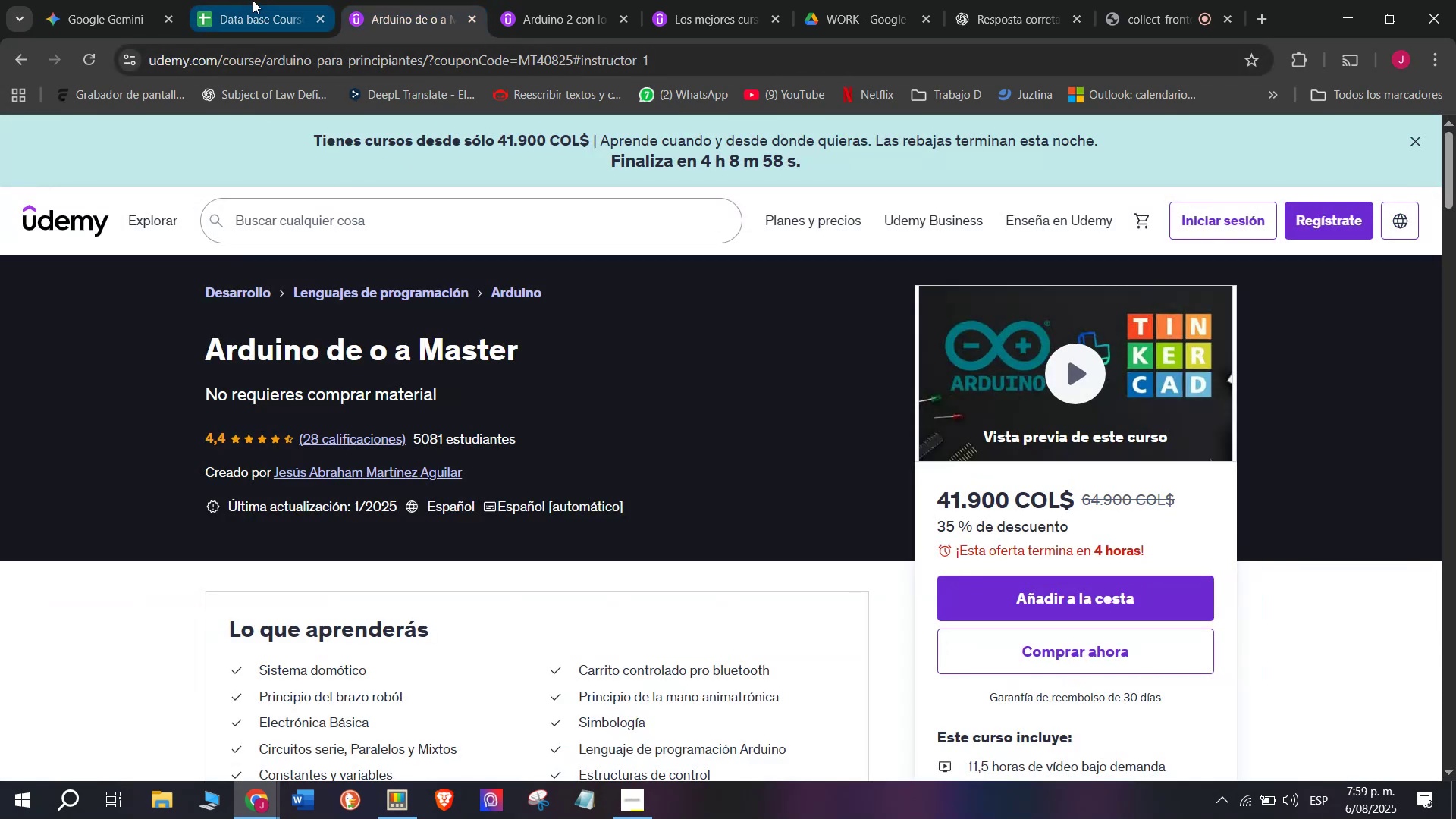 
left_click([253, 0])
 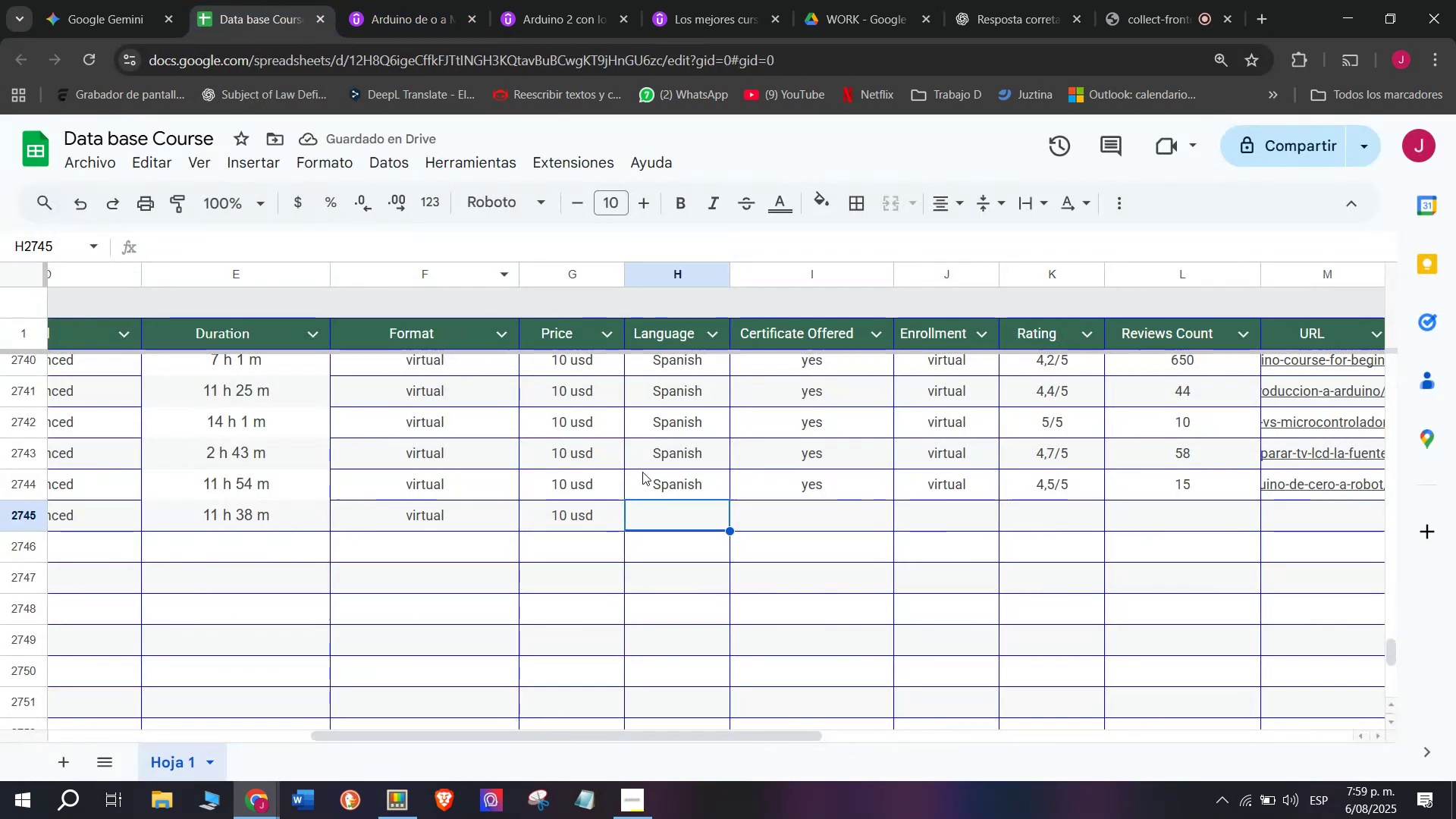 
left_click([644, 472])
 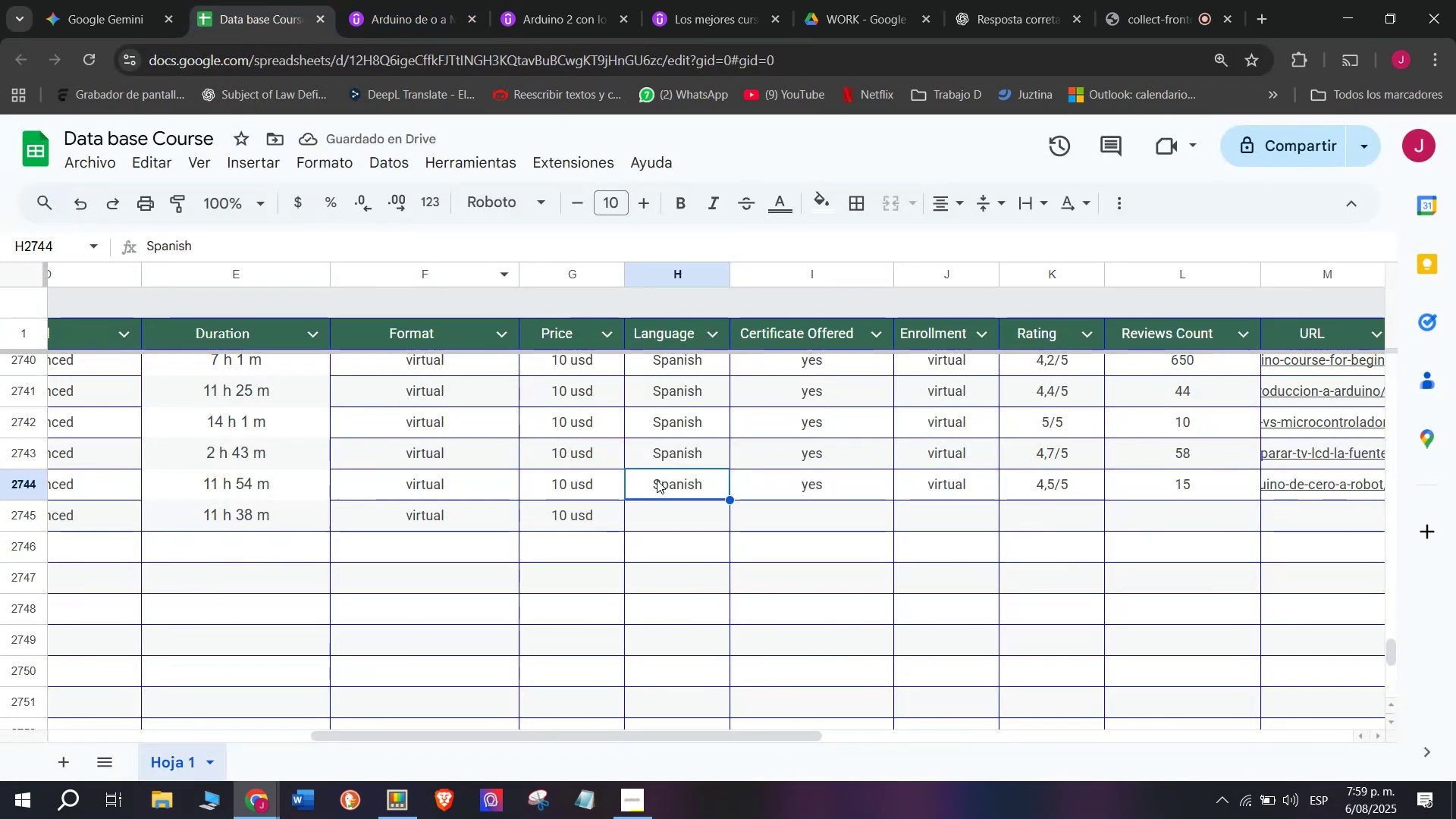 
key(Break)
 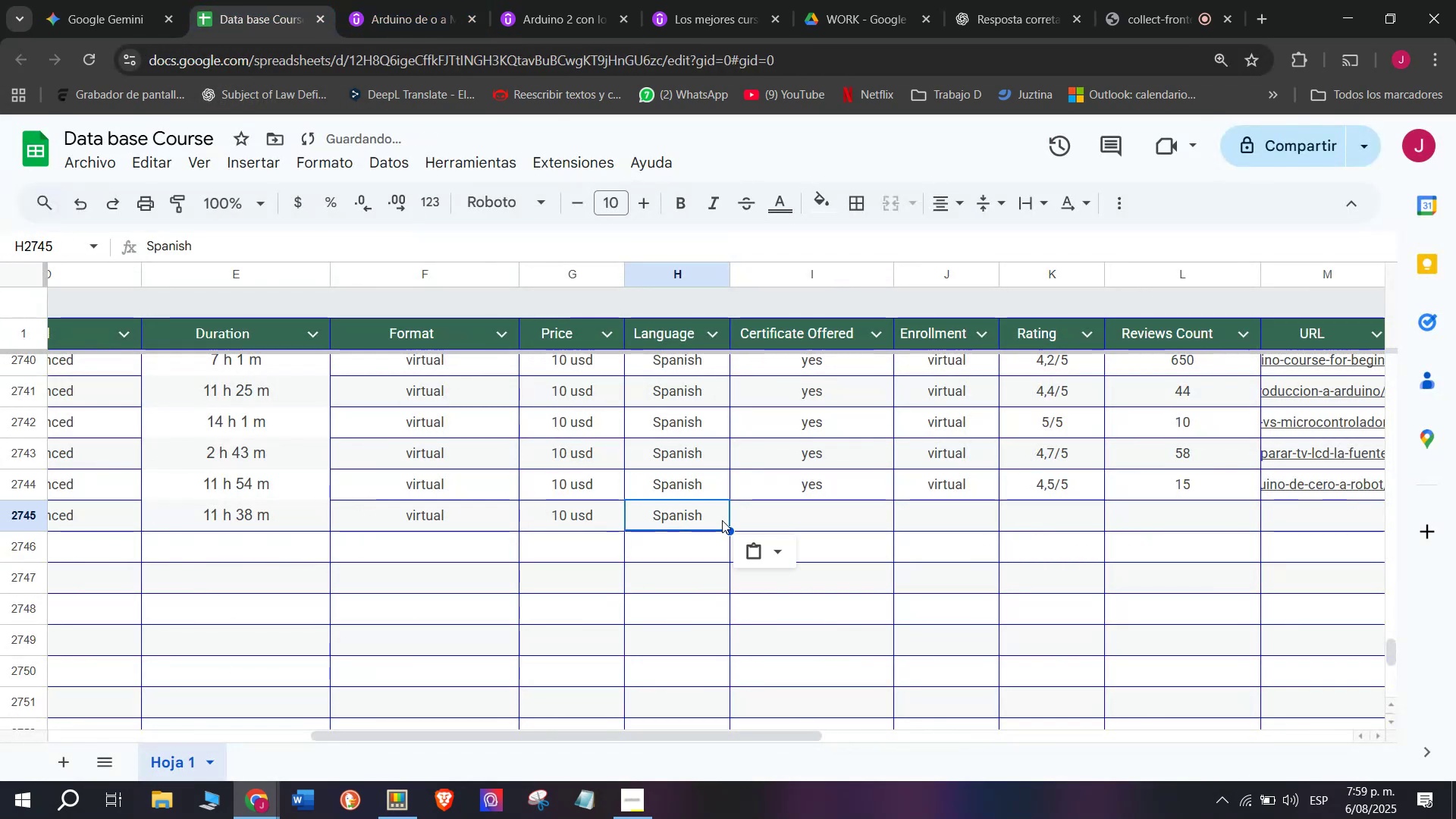 
key(Control+ControlLeft)
 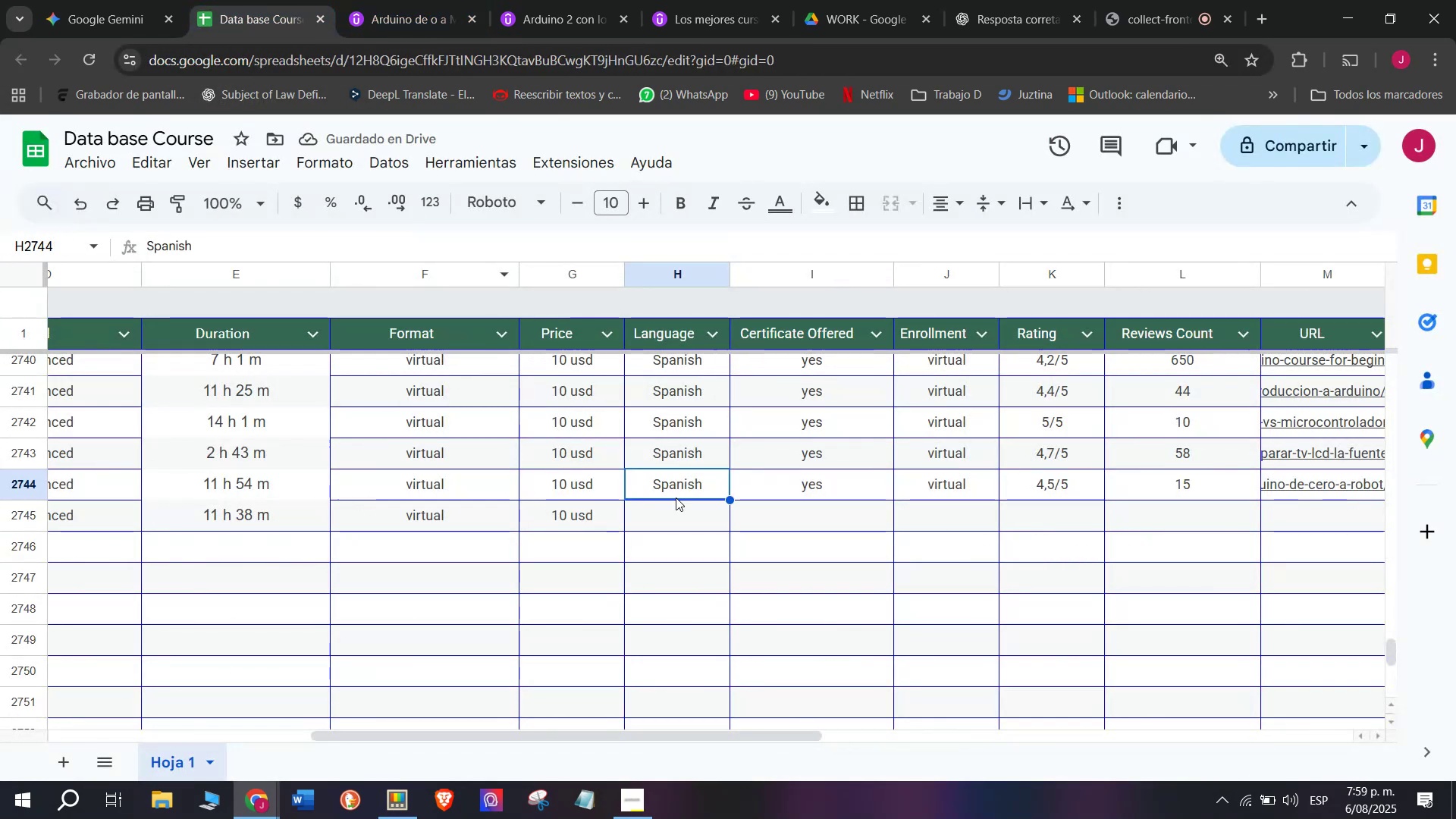 
key(Control+C)
 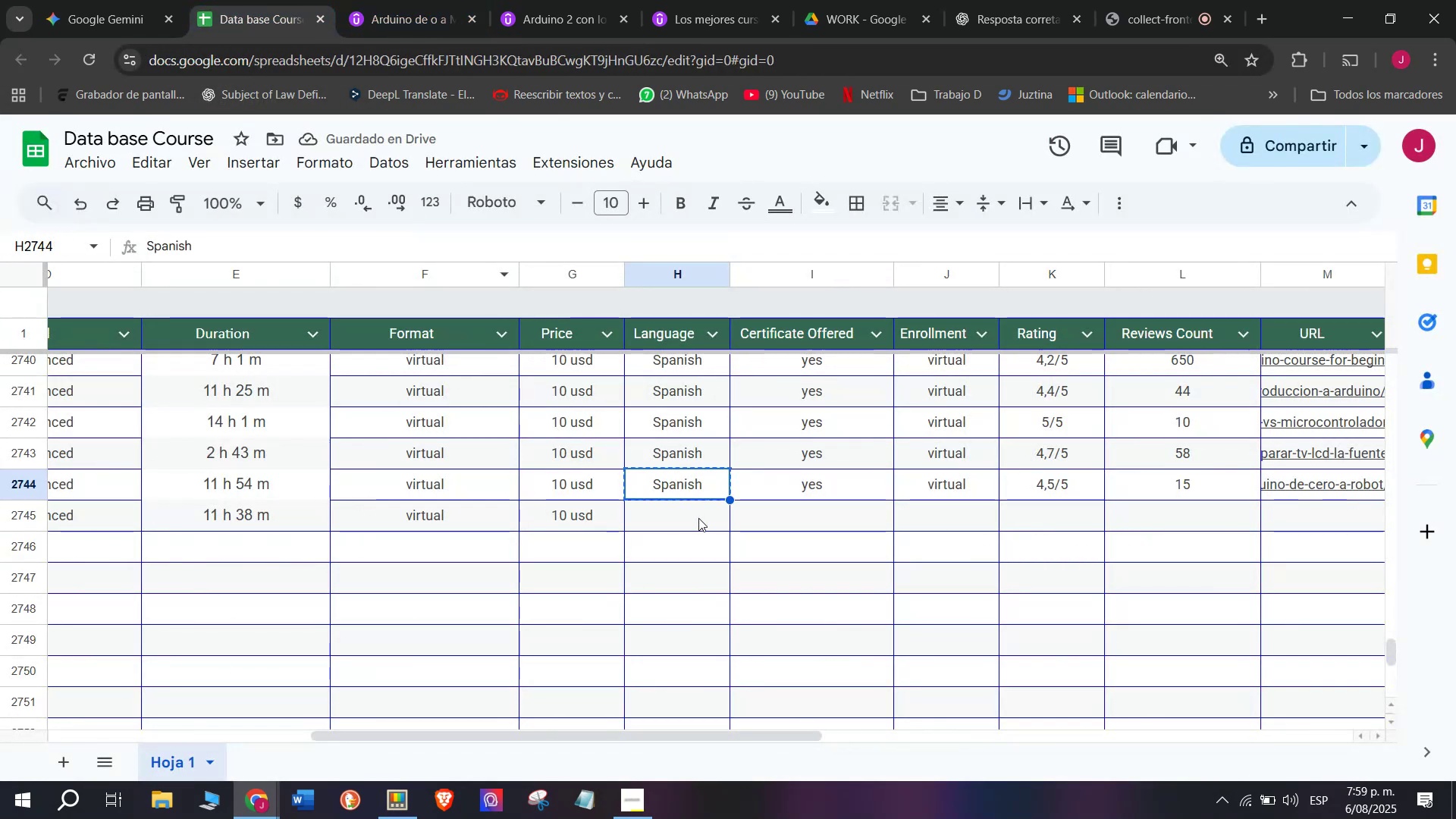 
left_click([698, 518])
 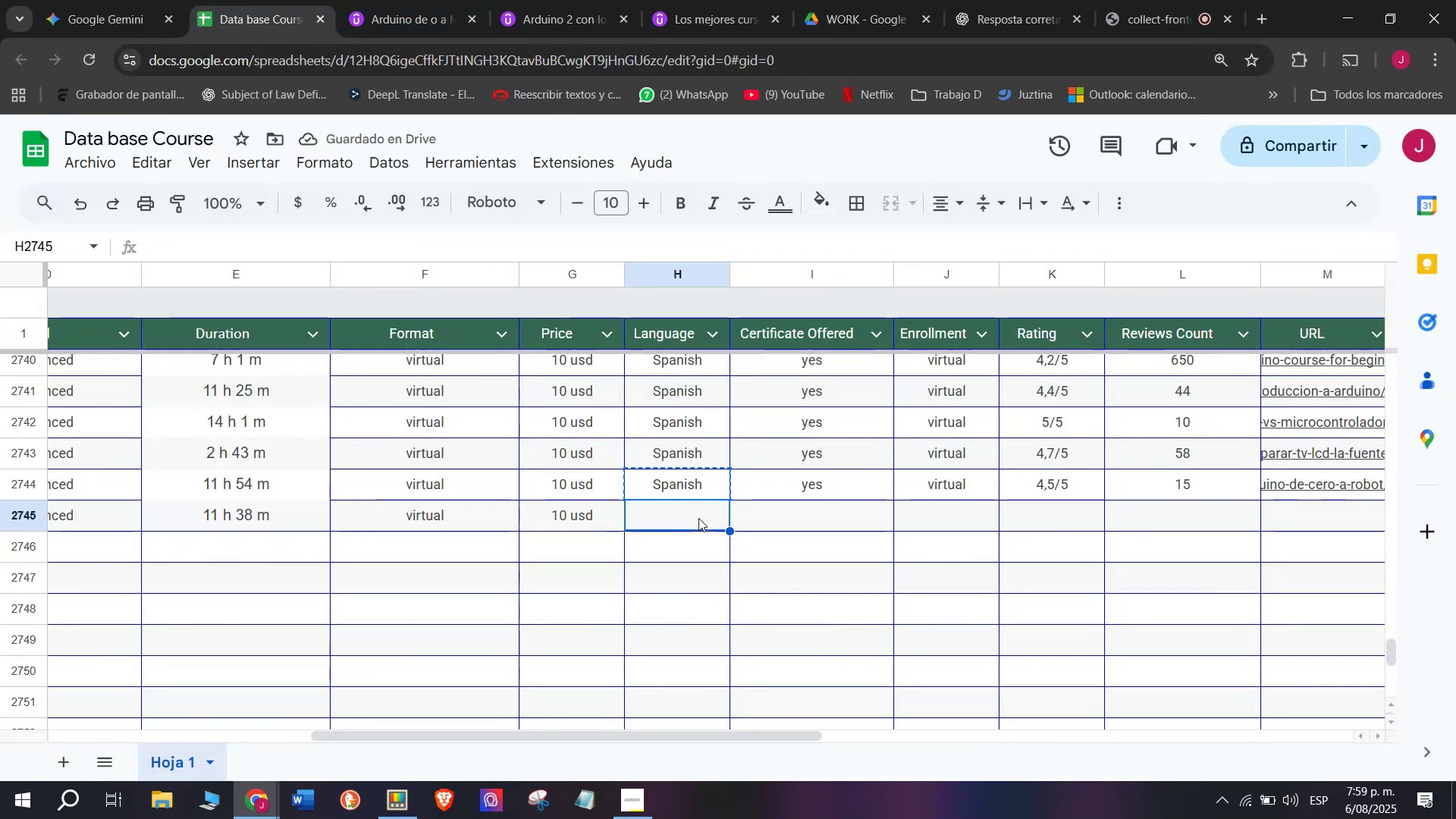 
key(Z)
 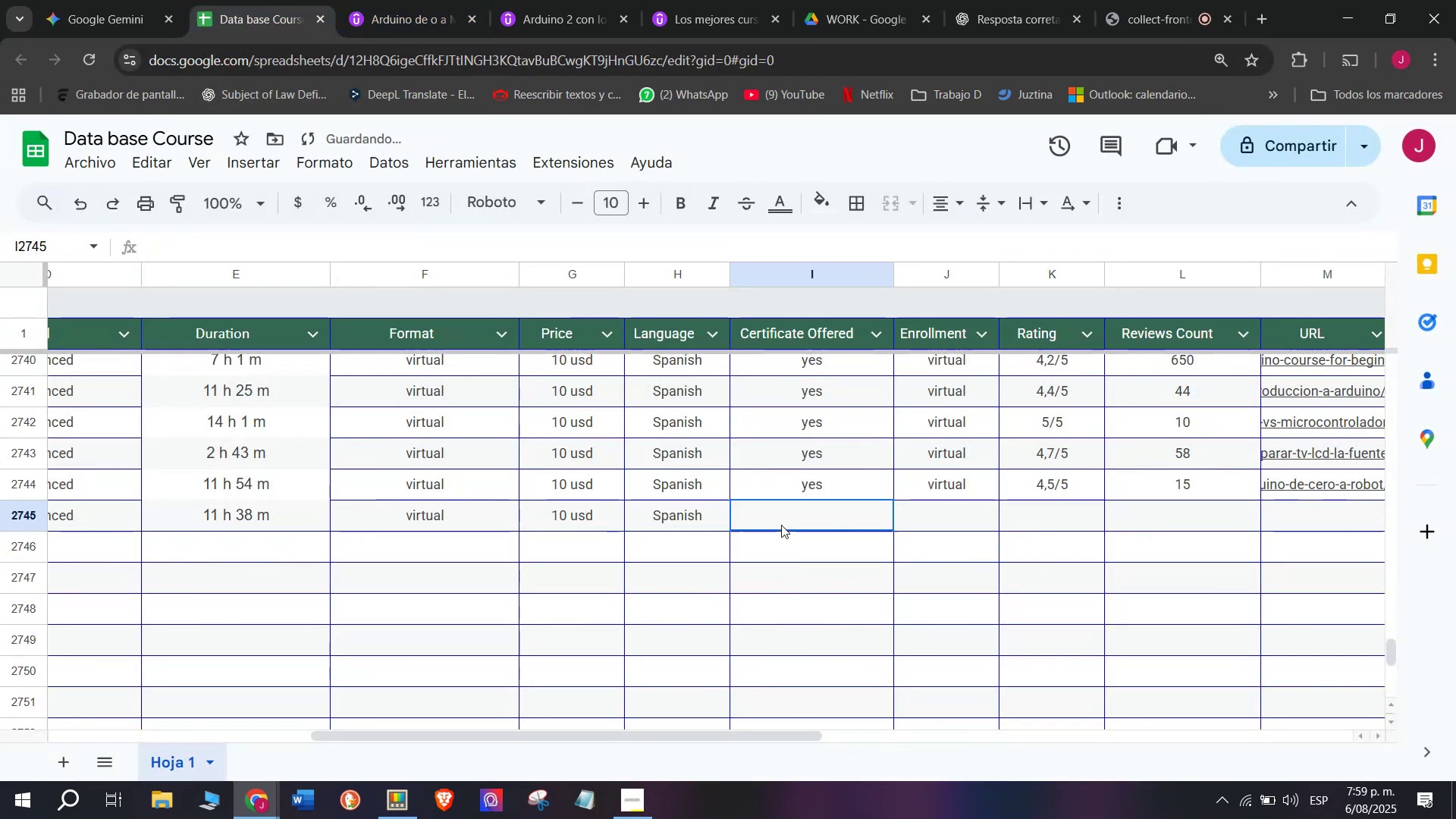 
key(Control+ControlLeft)
 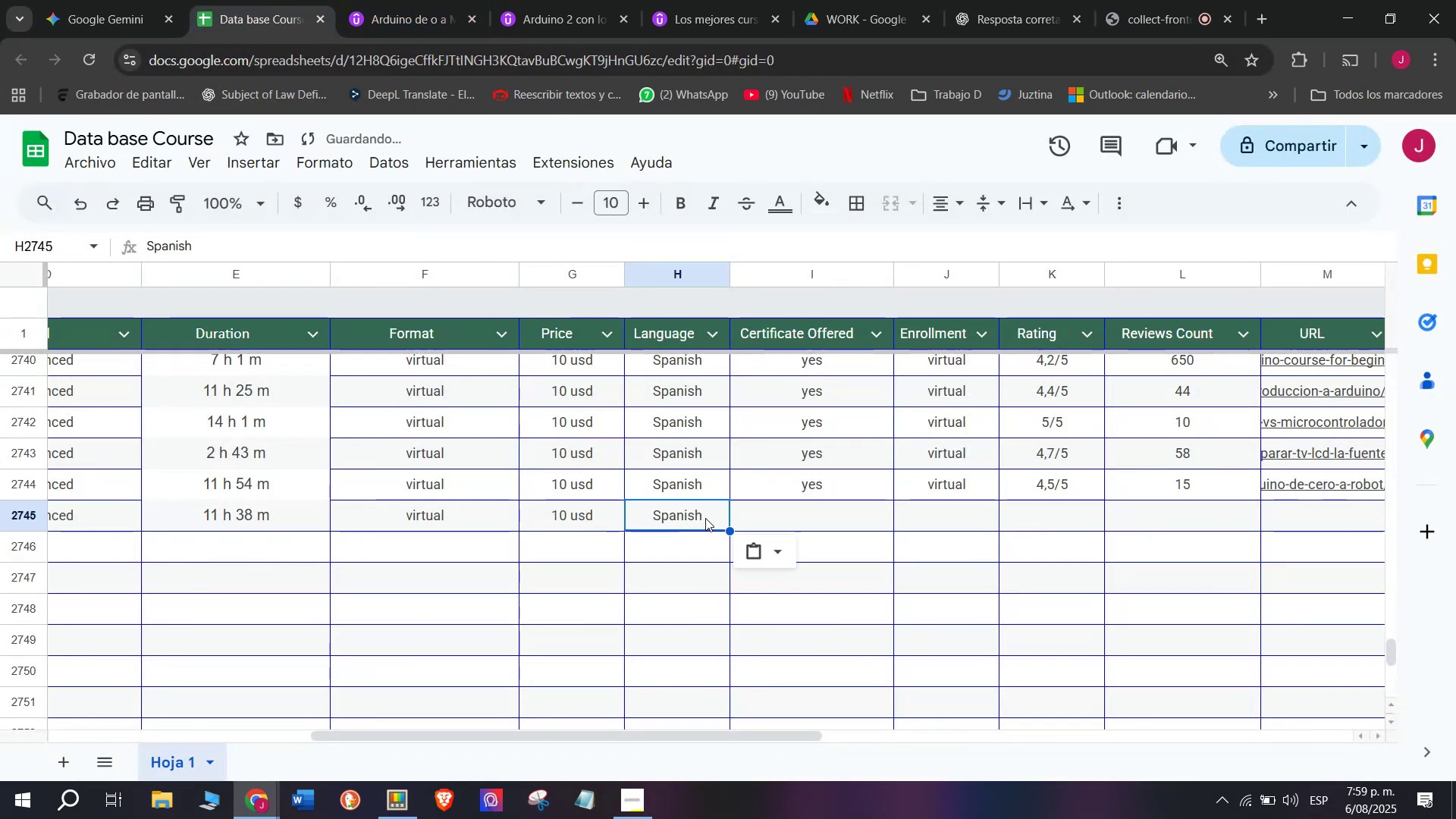 
key(Control+V)
 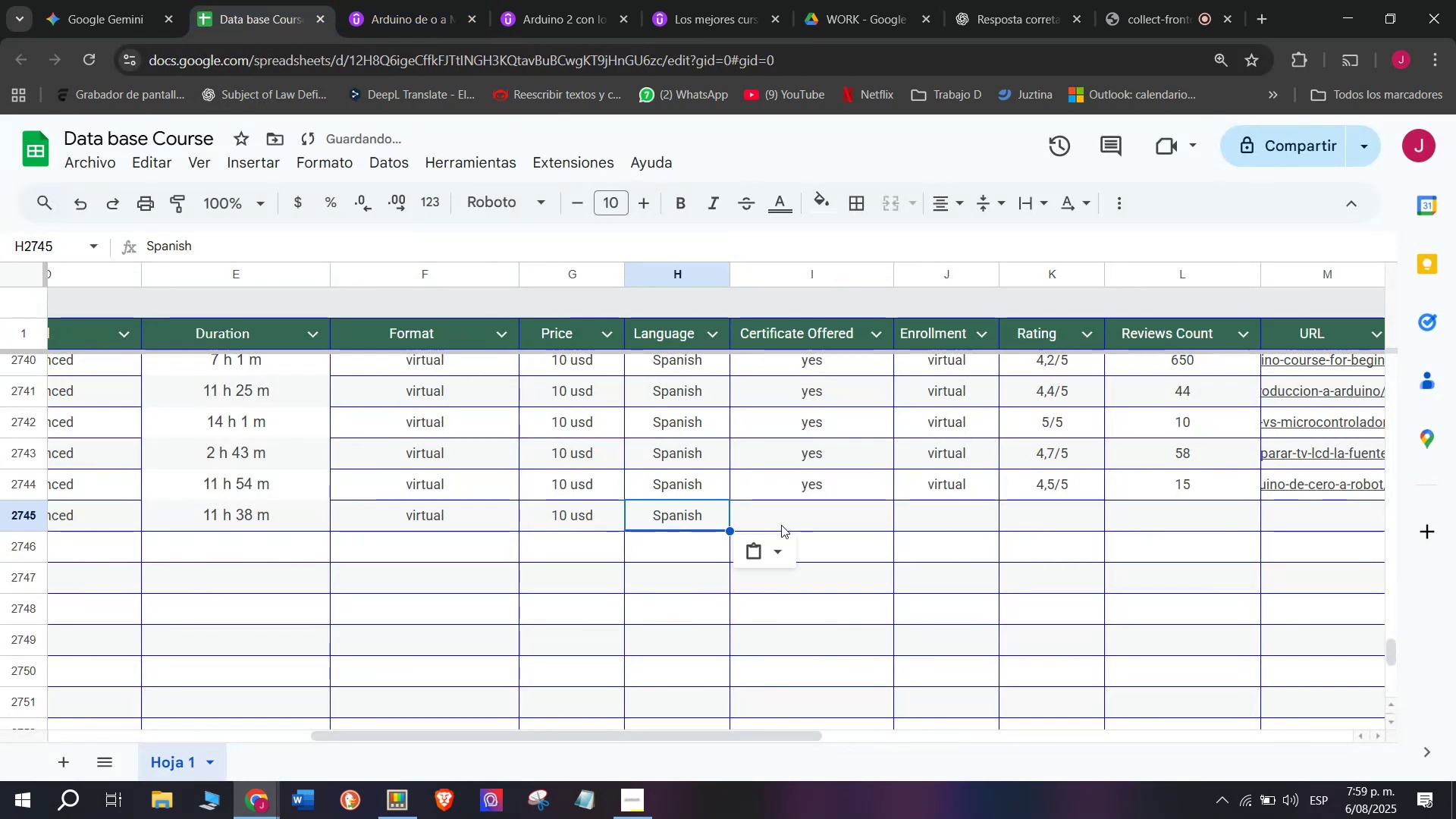 
left_click([781, 525])
 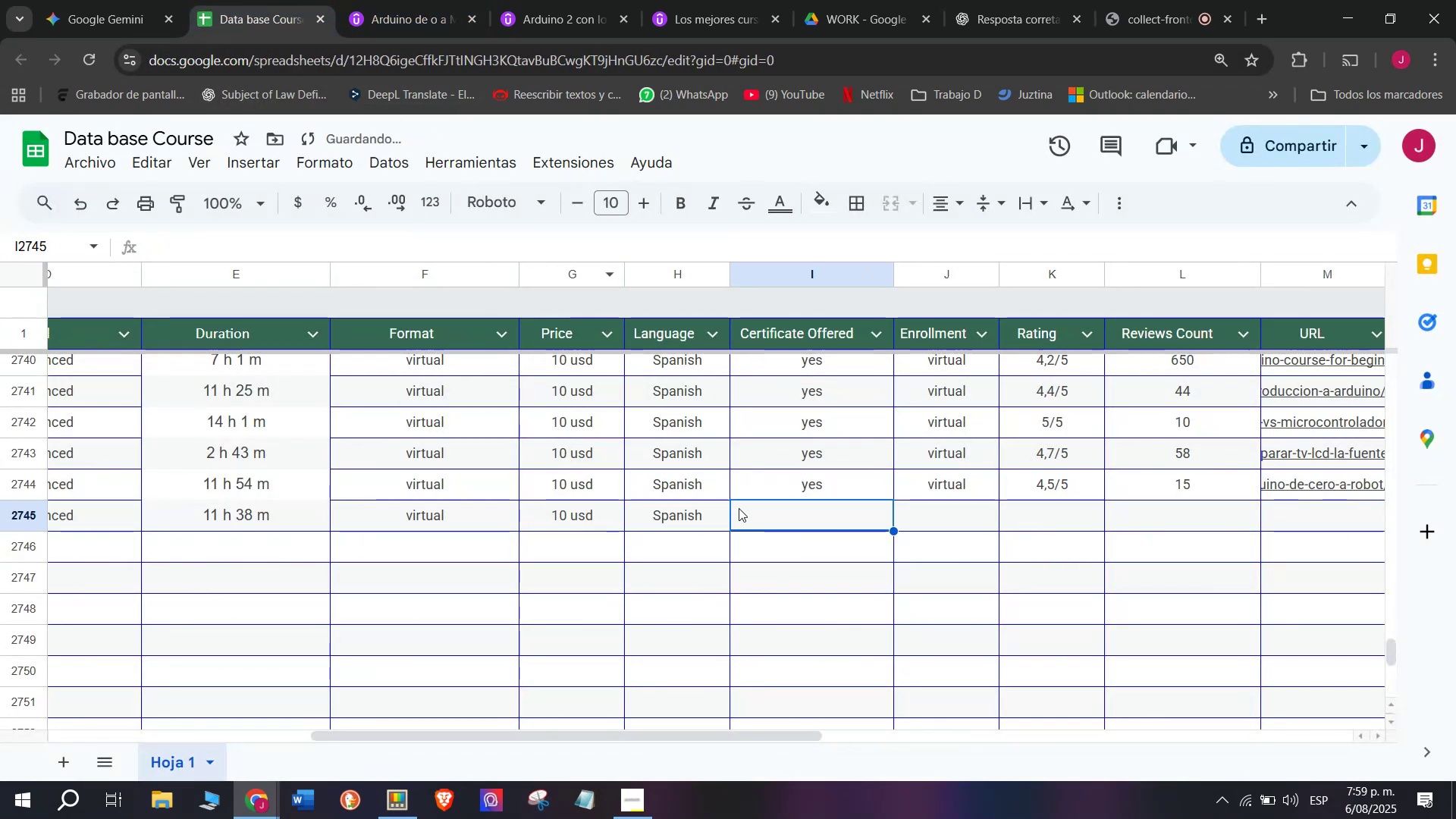 
left_click([764, 485])
 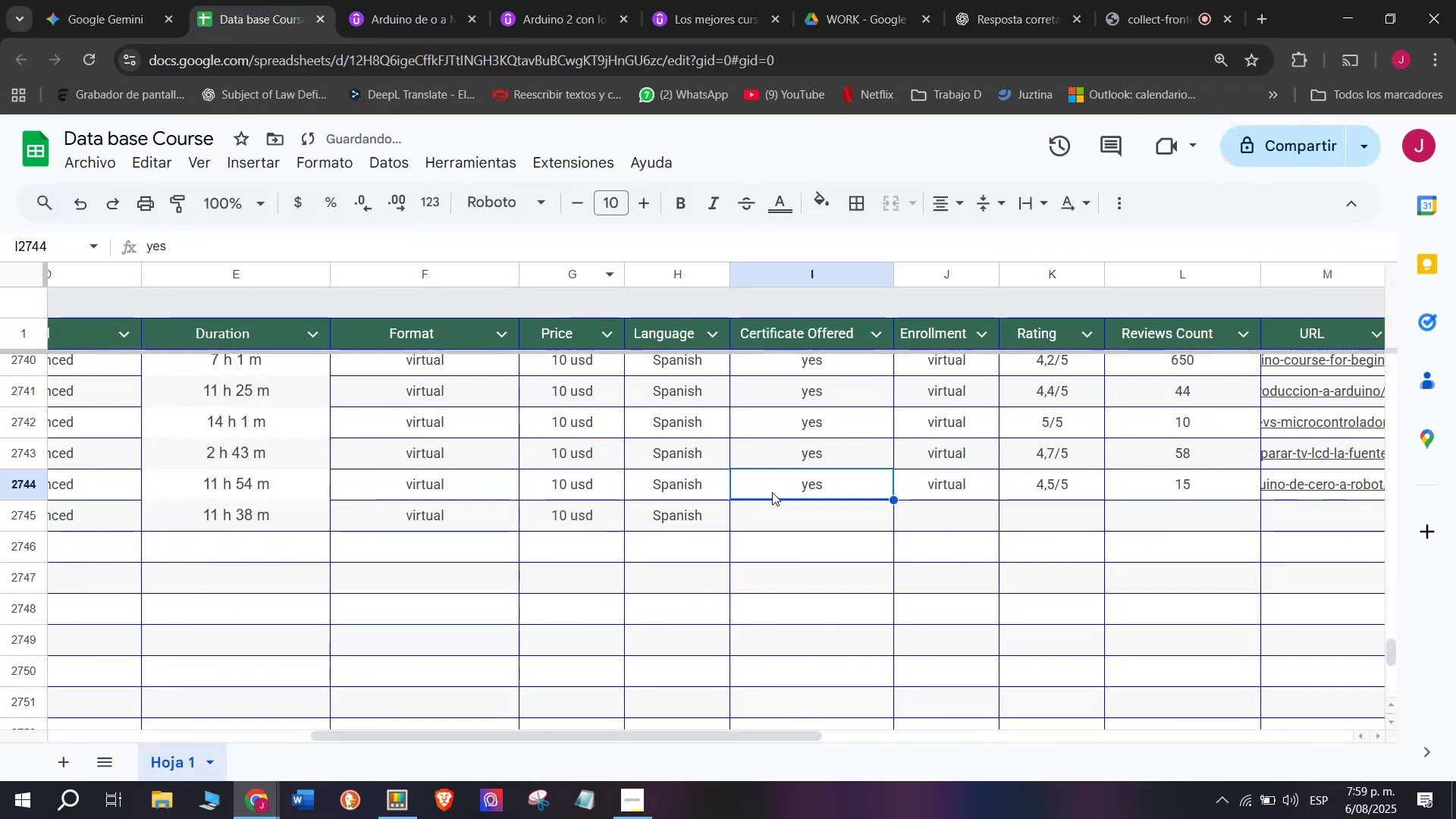 
key(Break)
 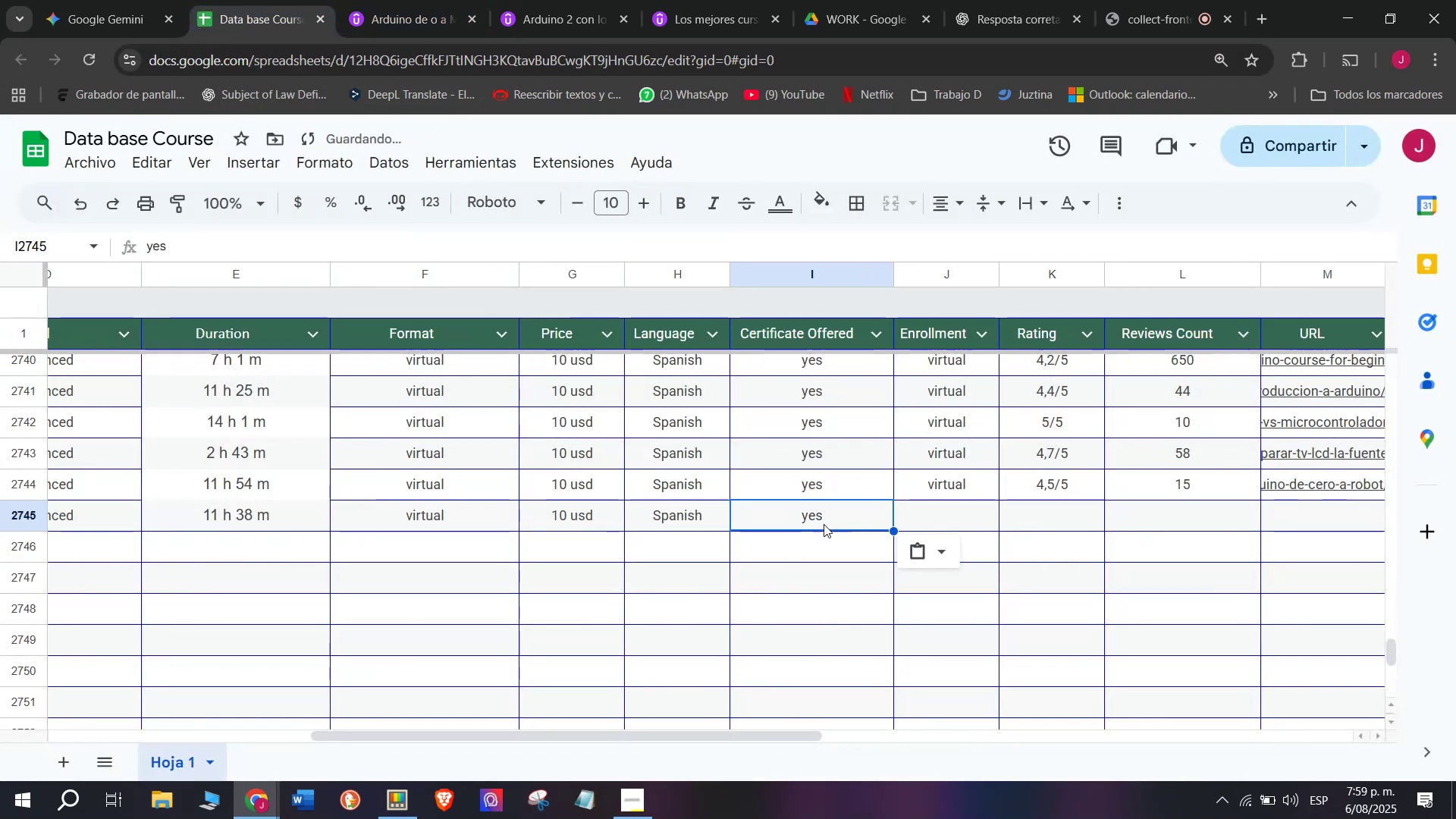 
key(Control+ControlLeft)
 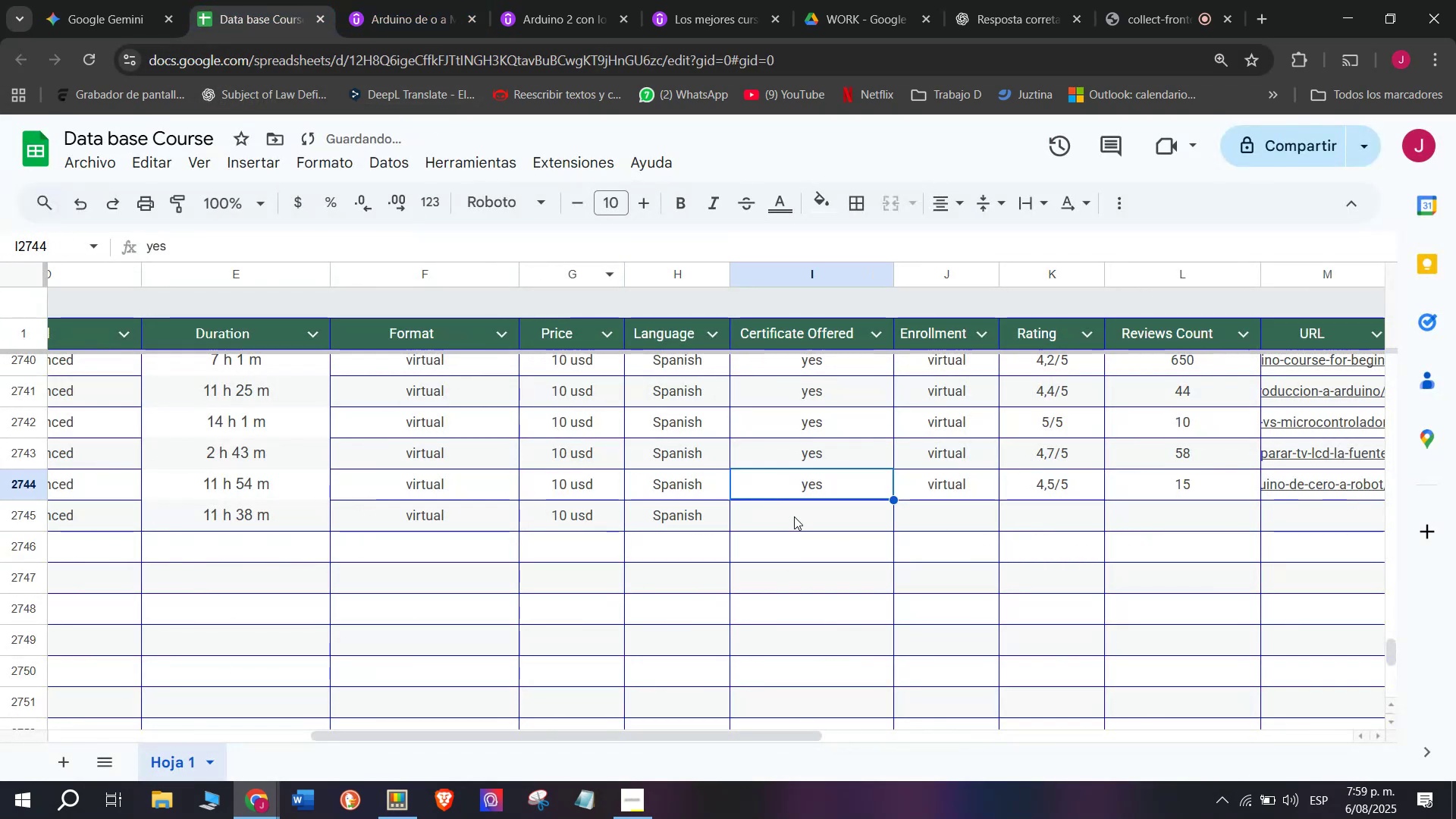 
key(Control+C)
 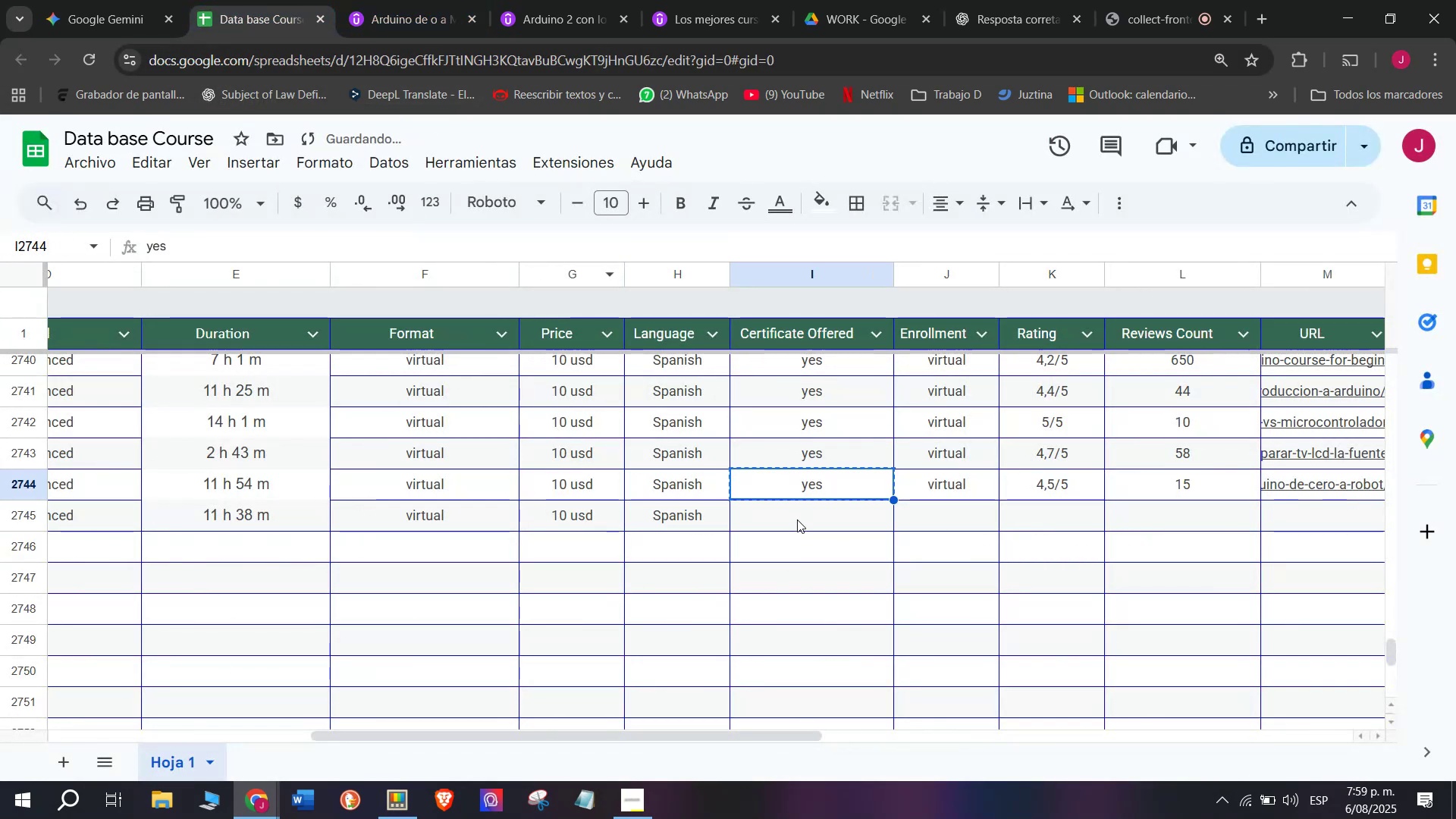 
key(Z)
 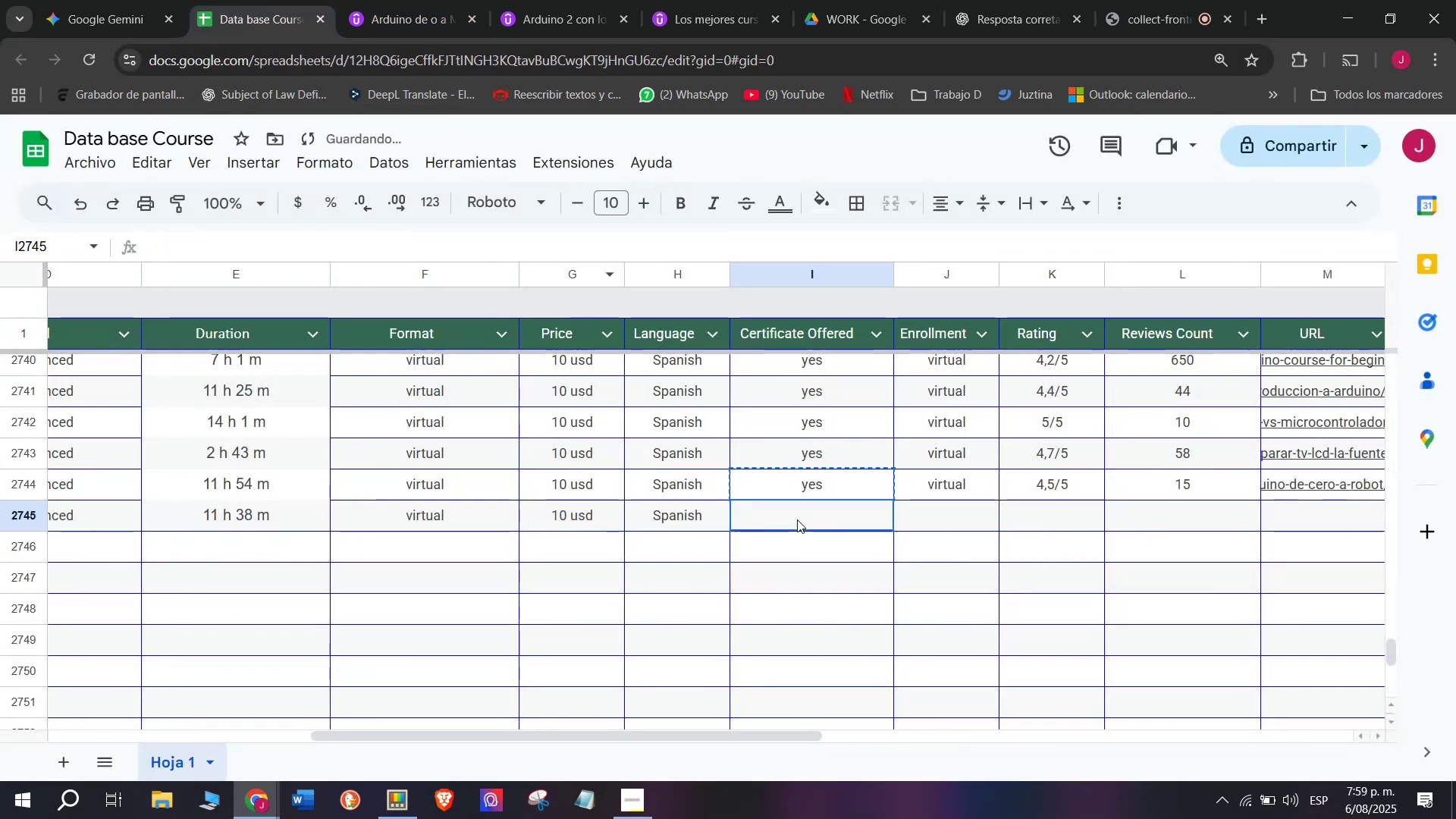 
key(Control+ControlLeft)
 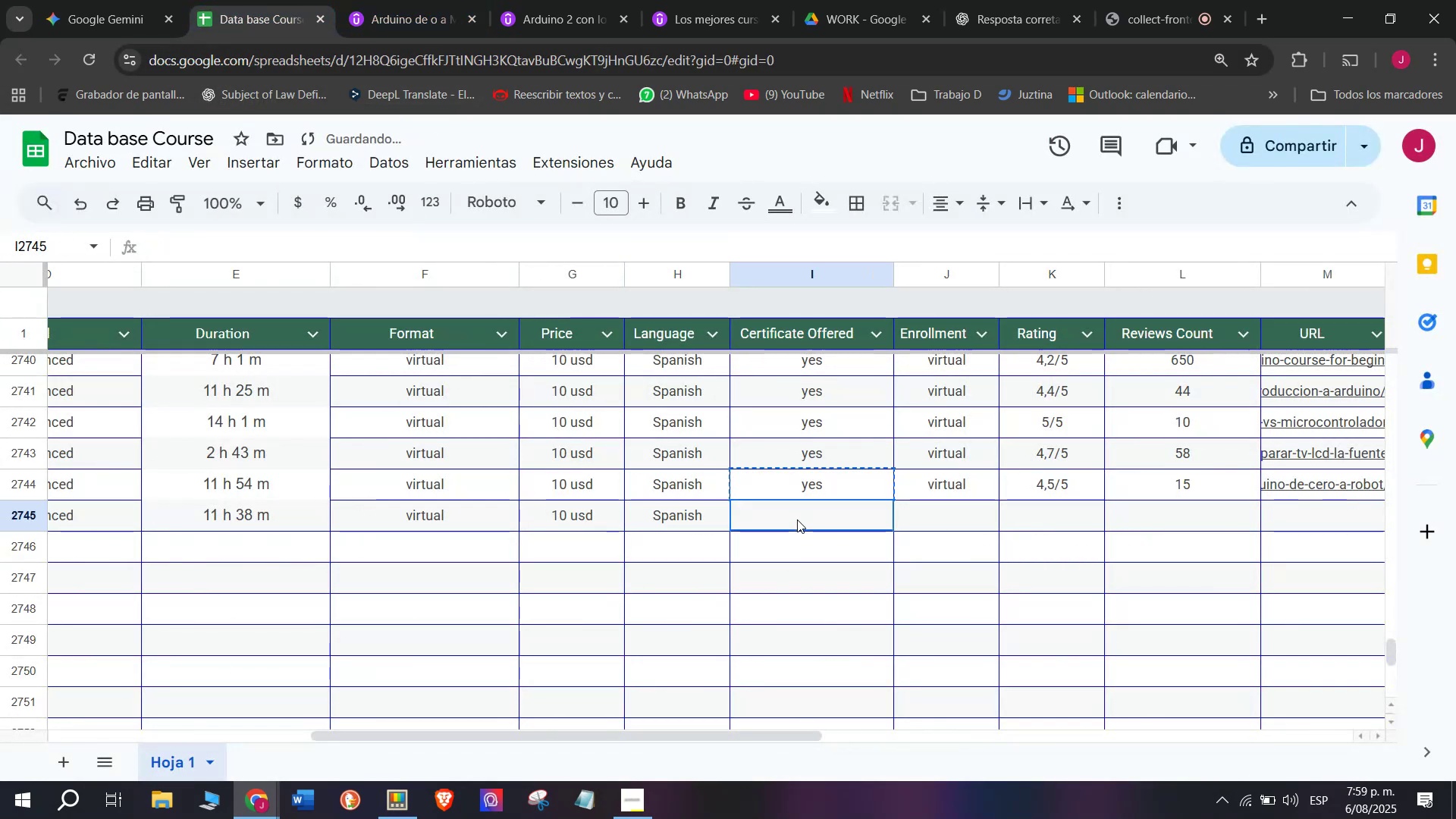 
key(Control+V)
 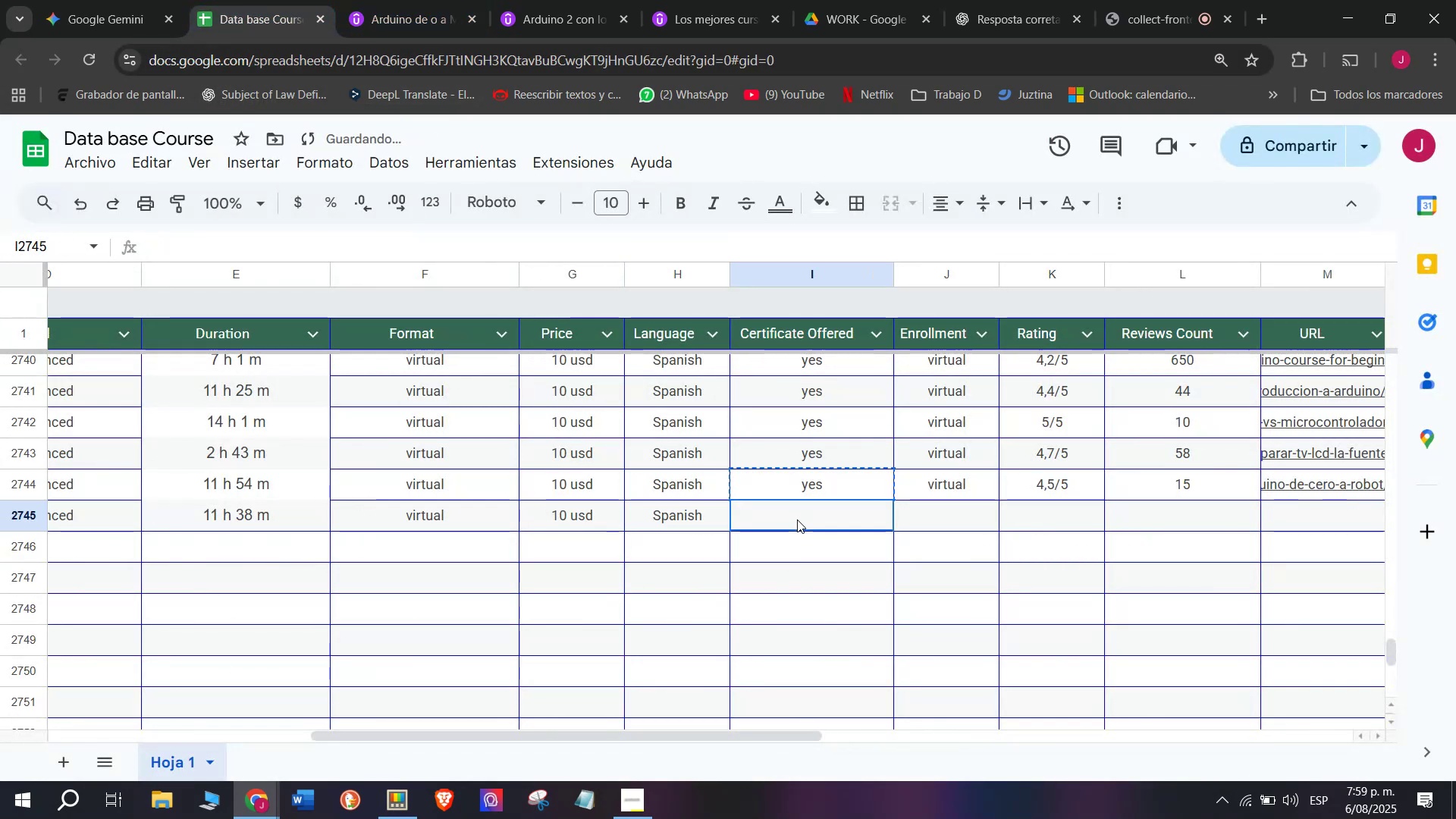 
double_click([797, 519])
 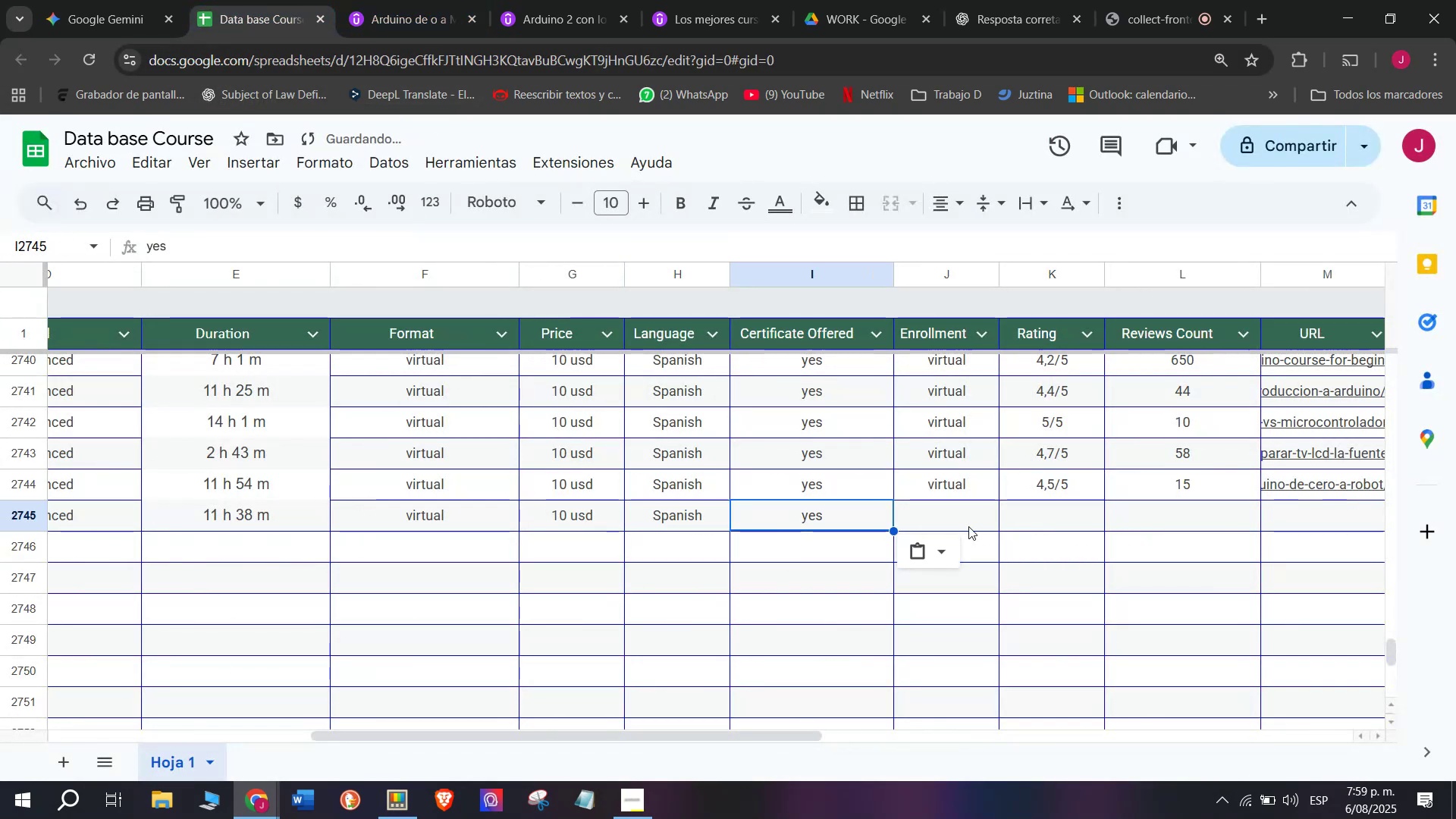 
triple_click([968, 526])
 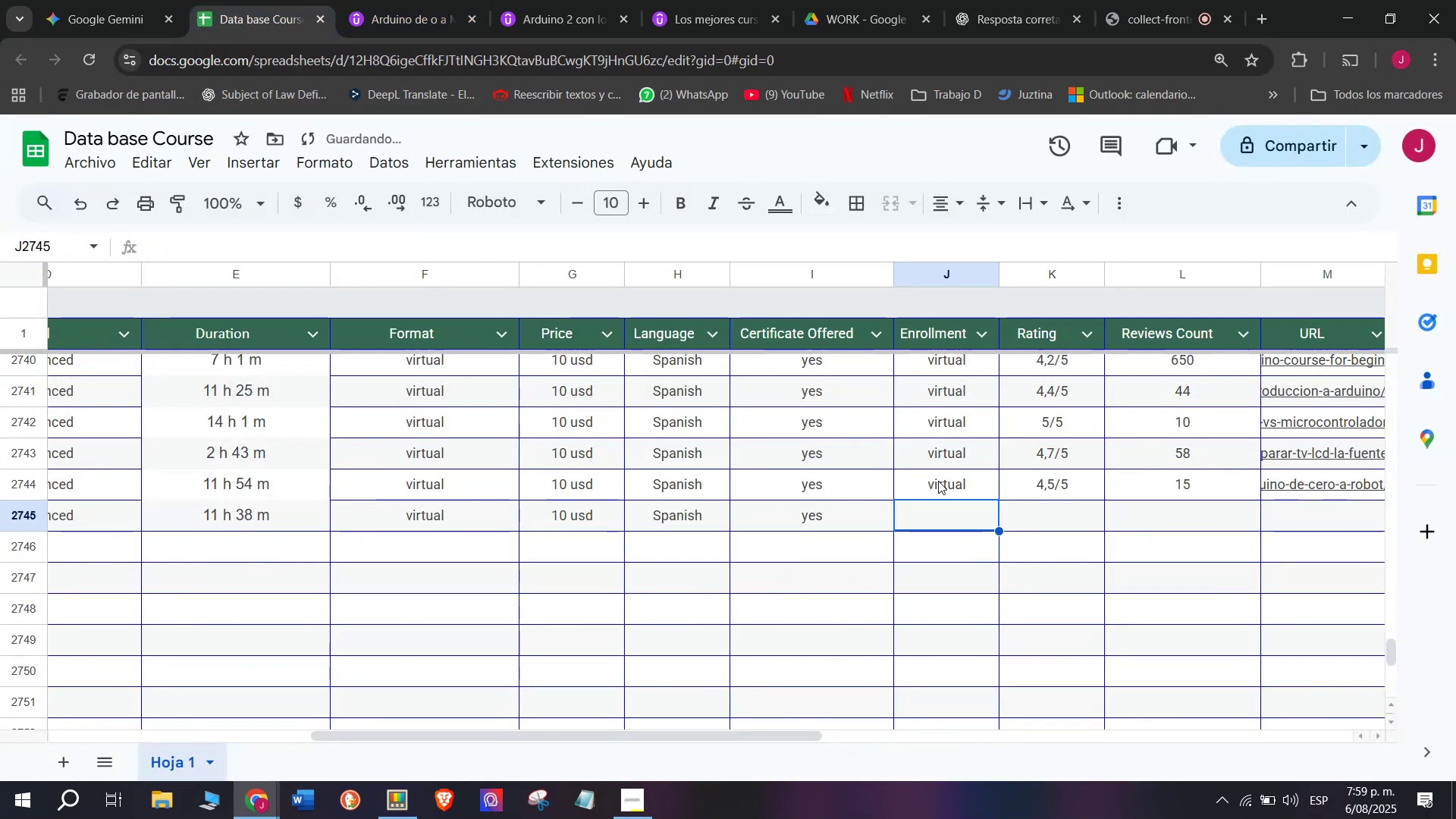 
triple_click([938, 481])
 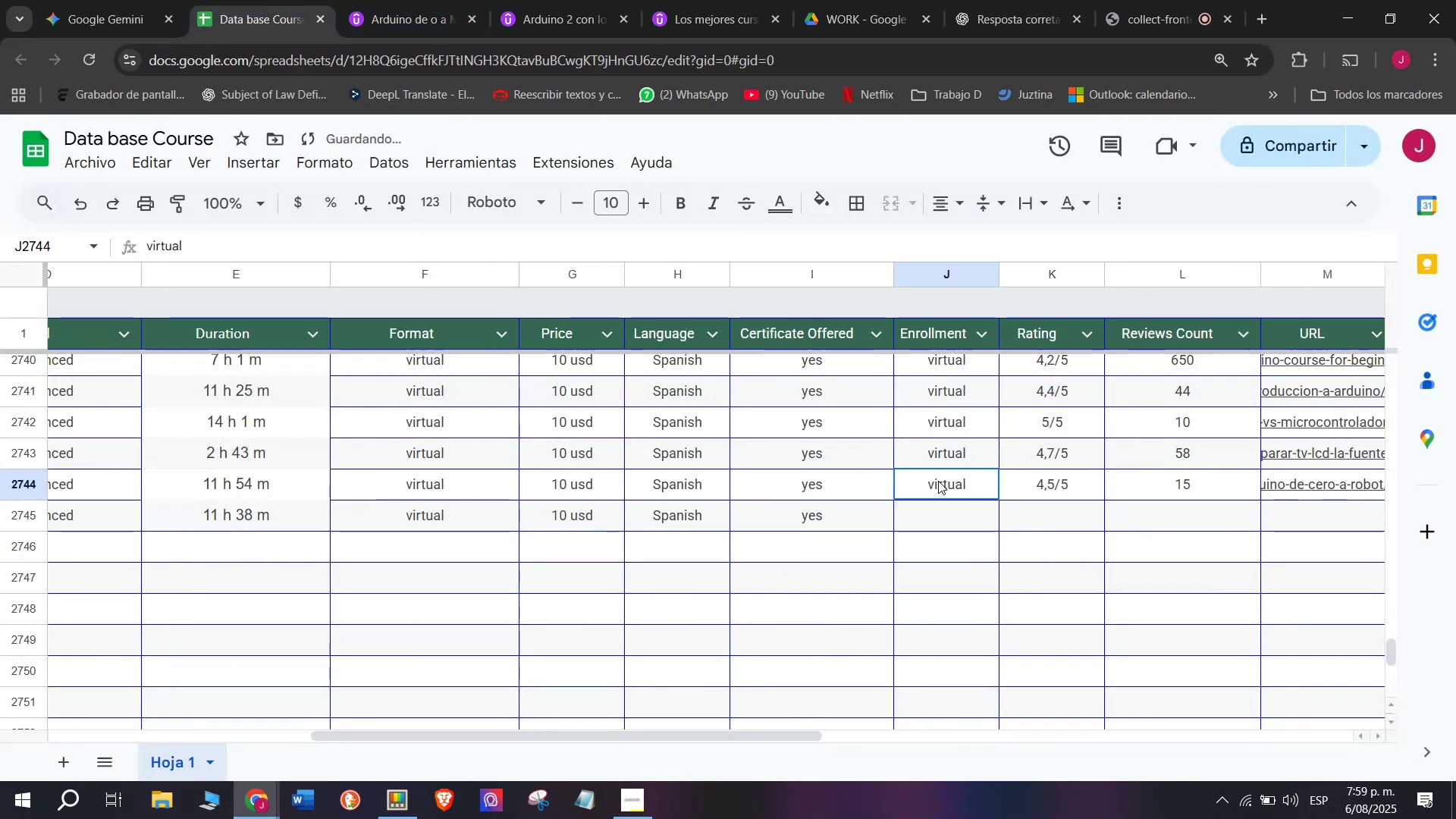 
key(Break)
 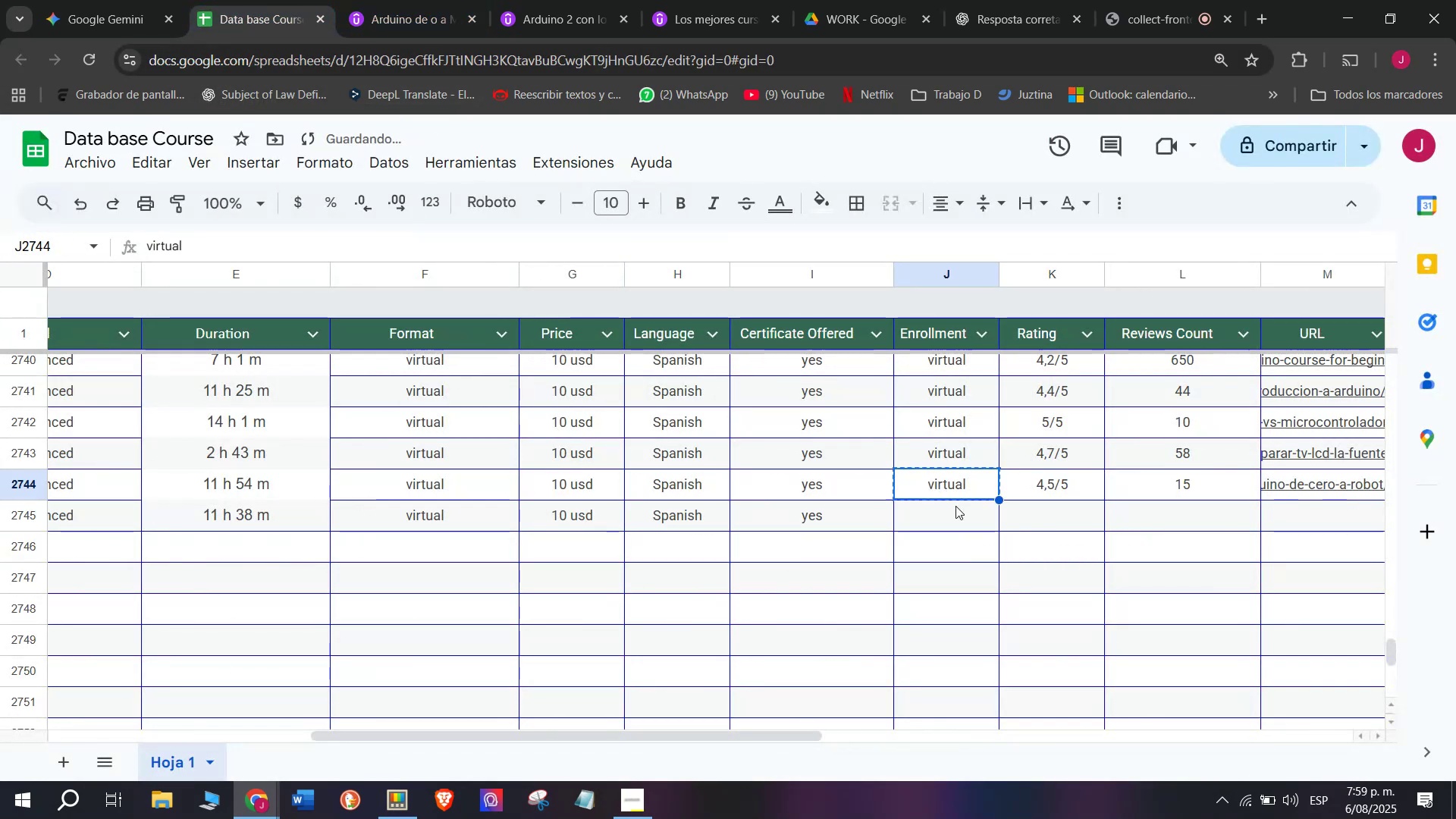 
key(Control+ControlLeft)
 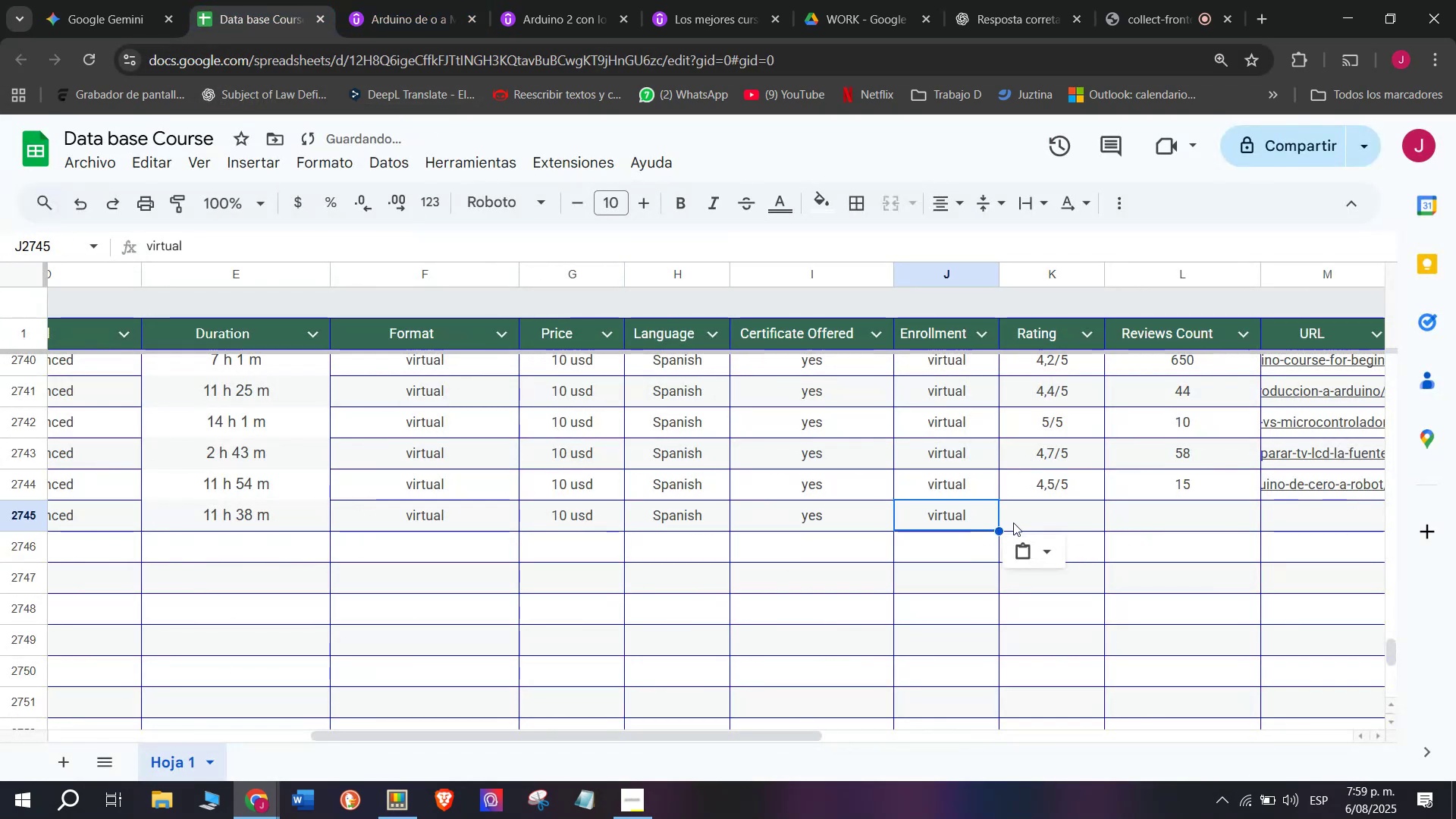 
key(Control+C)
 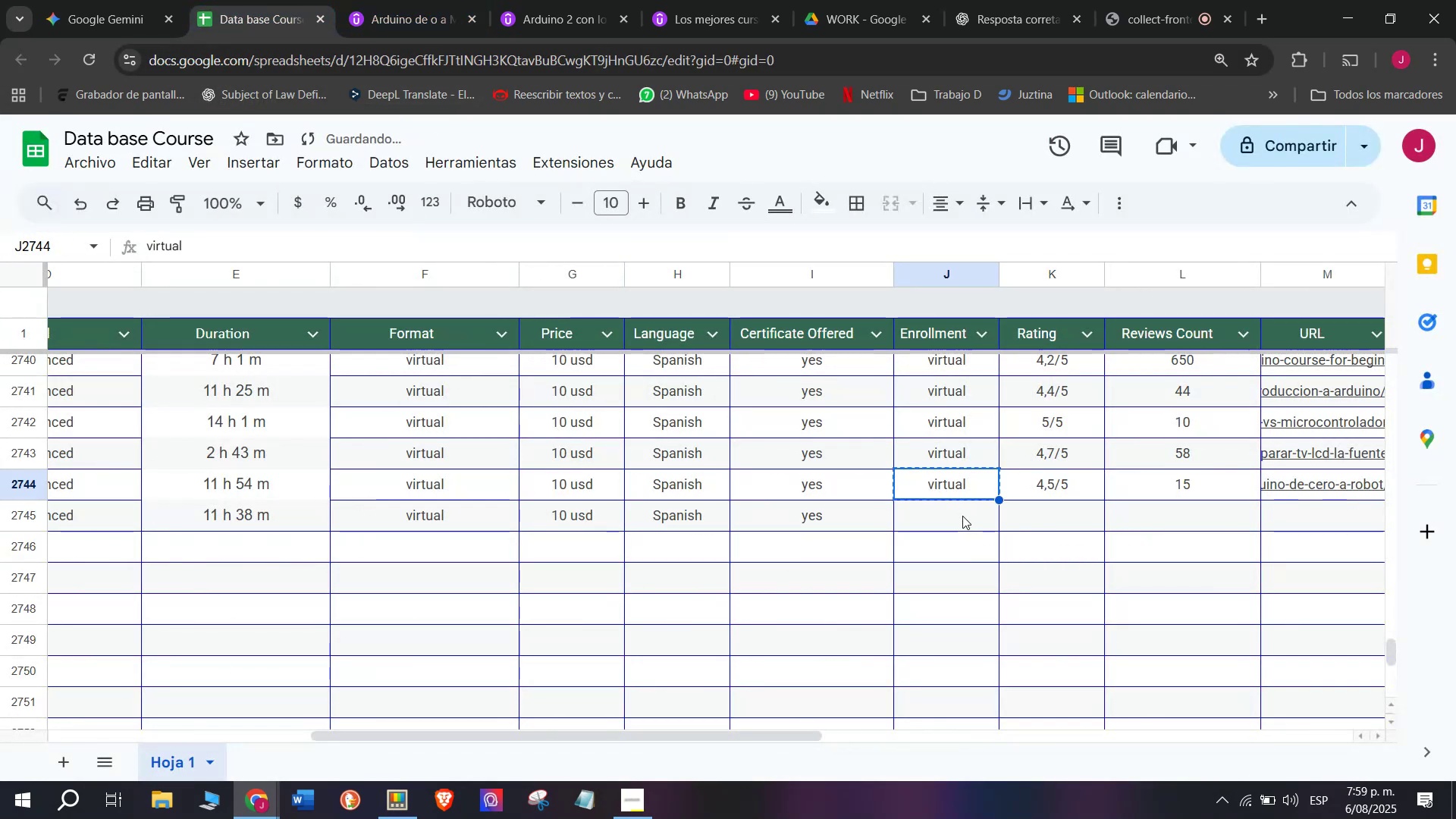 
key(Control+ControlLeft)
 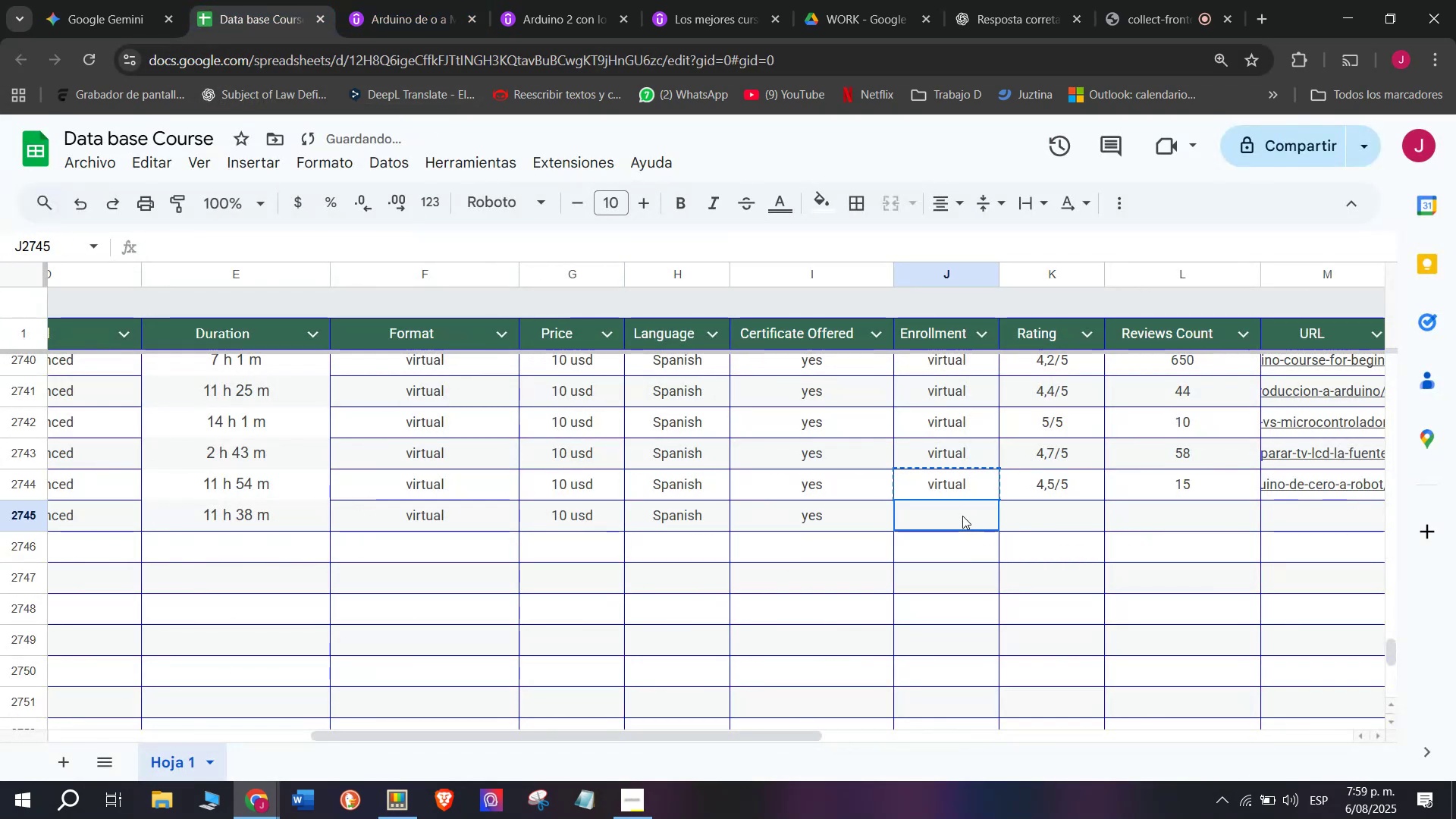 
key(Z)
 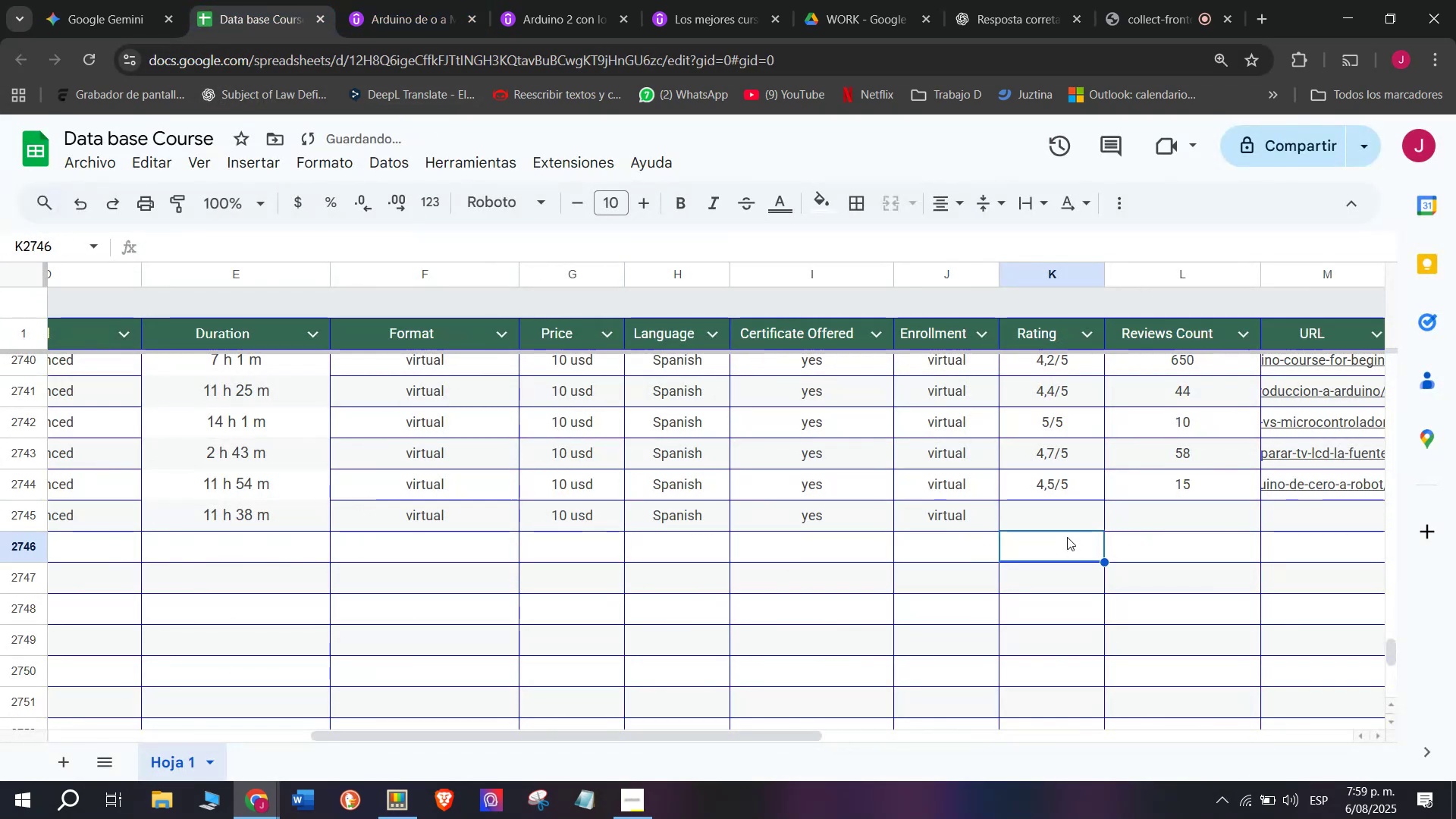 
key(Control+V)
 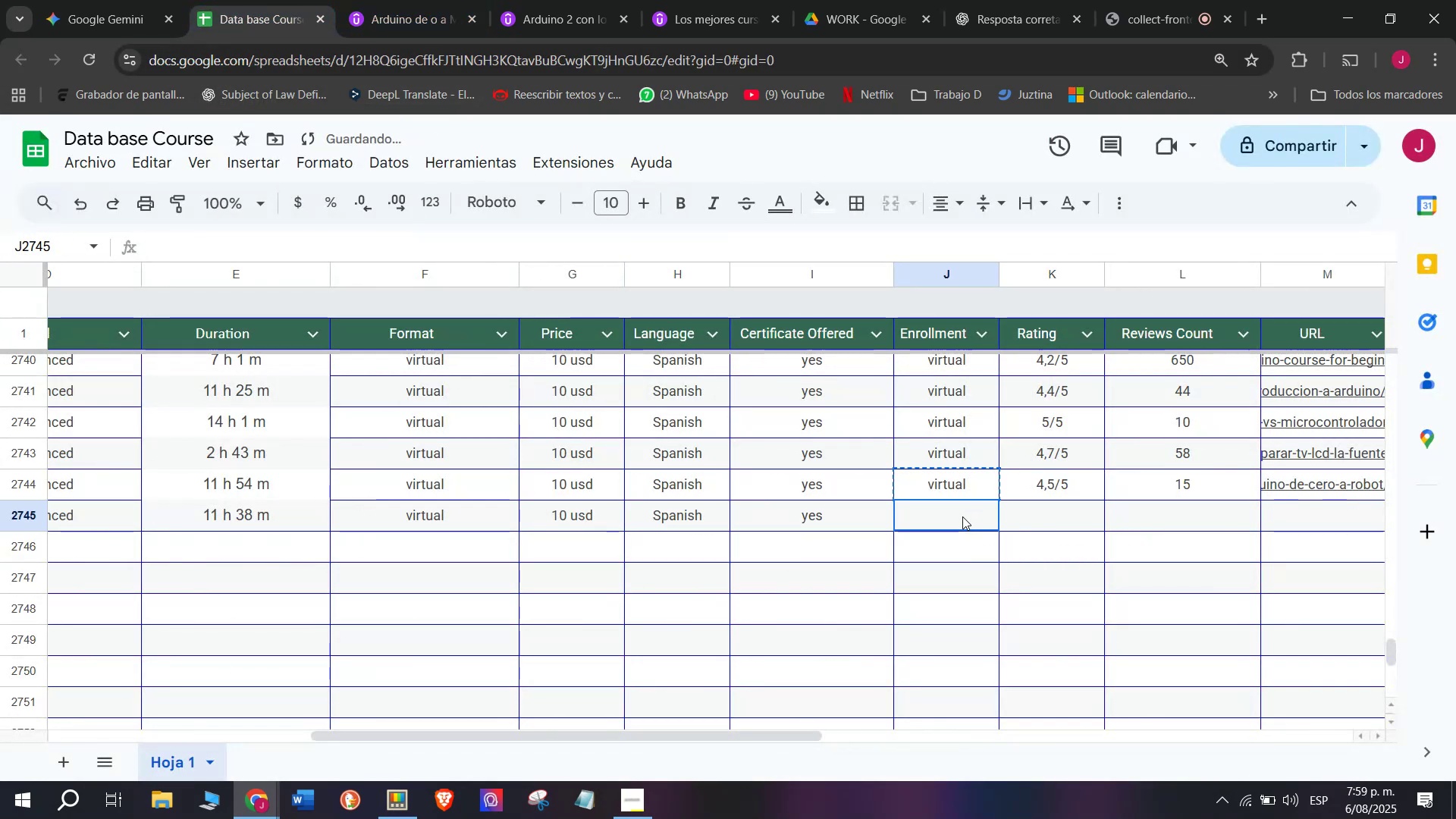 
triple_click([962, 516])
 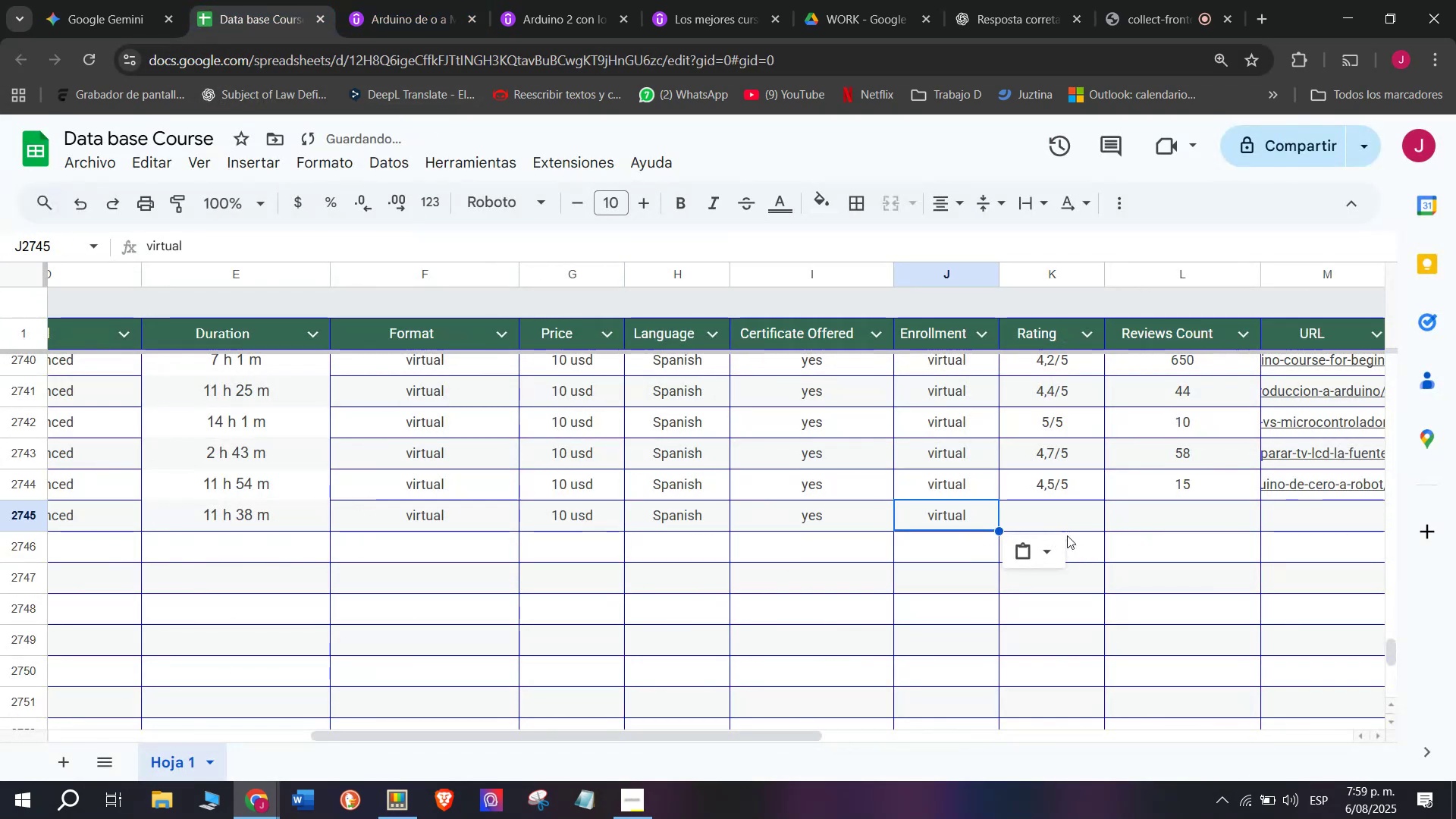 
triple_click([1067, 535])
 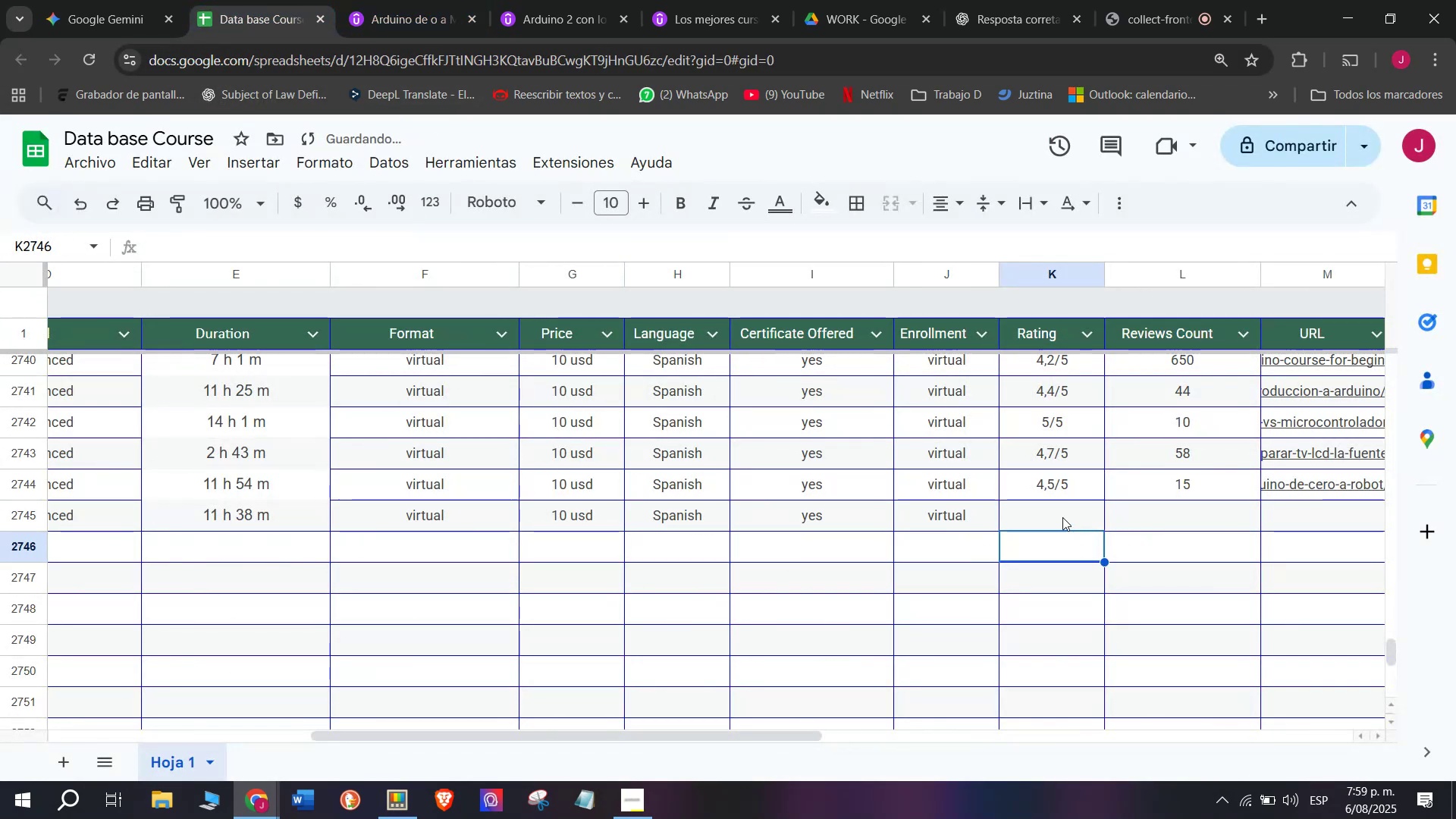 
left_click([1062, 516])
 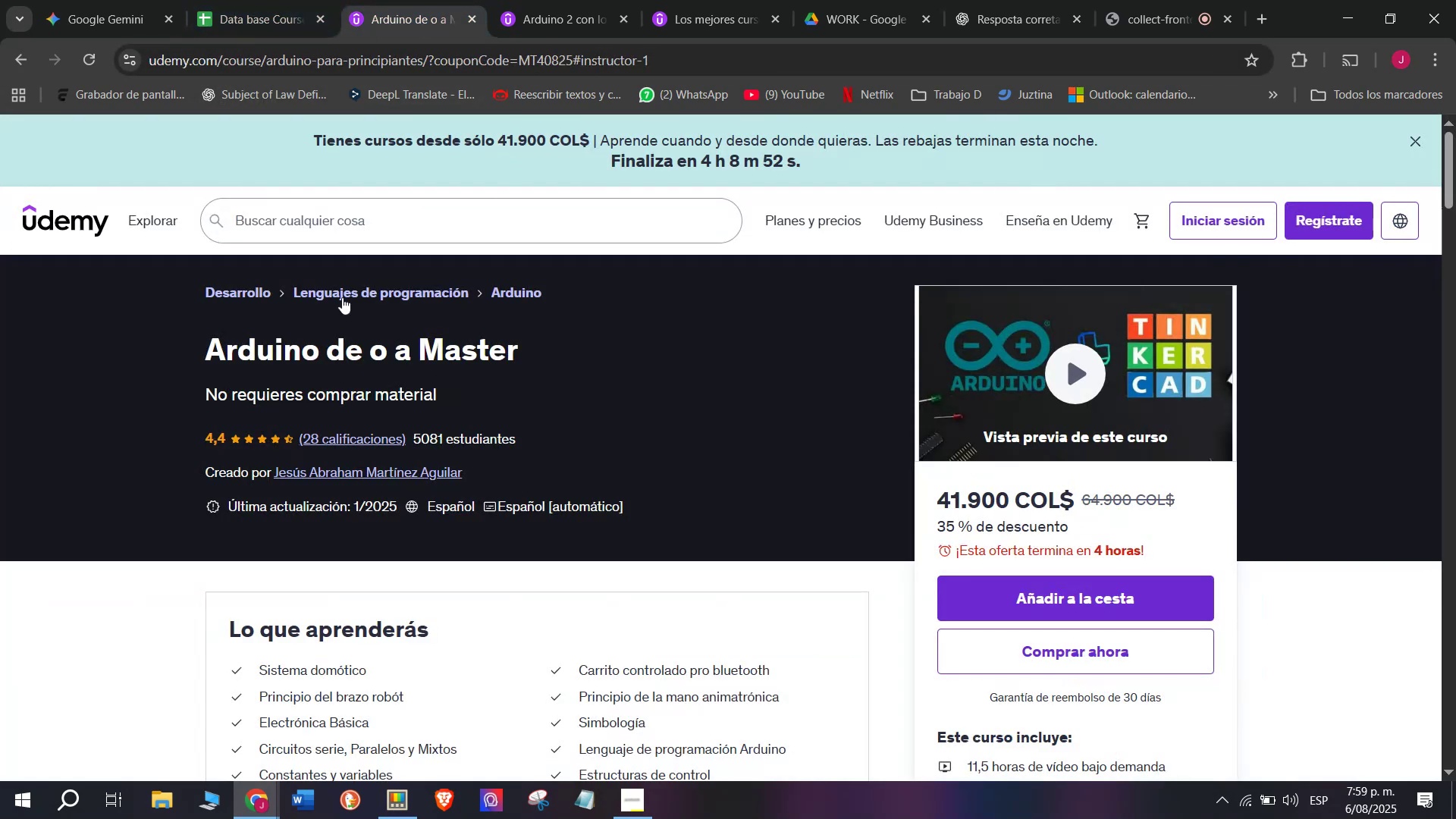 
left_click([255, 0])
 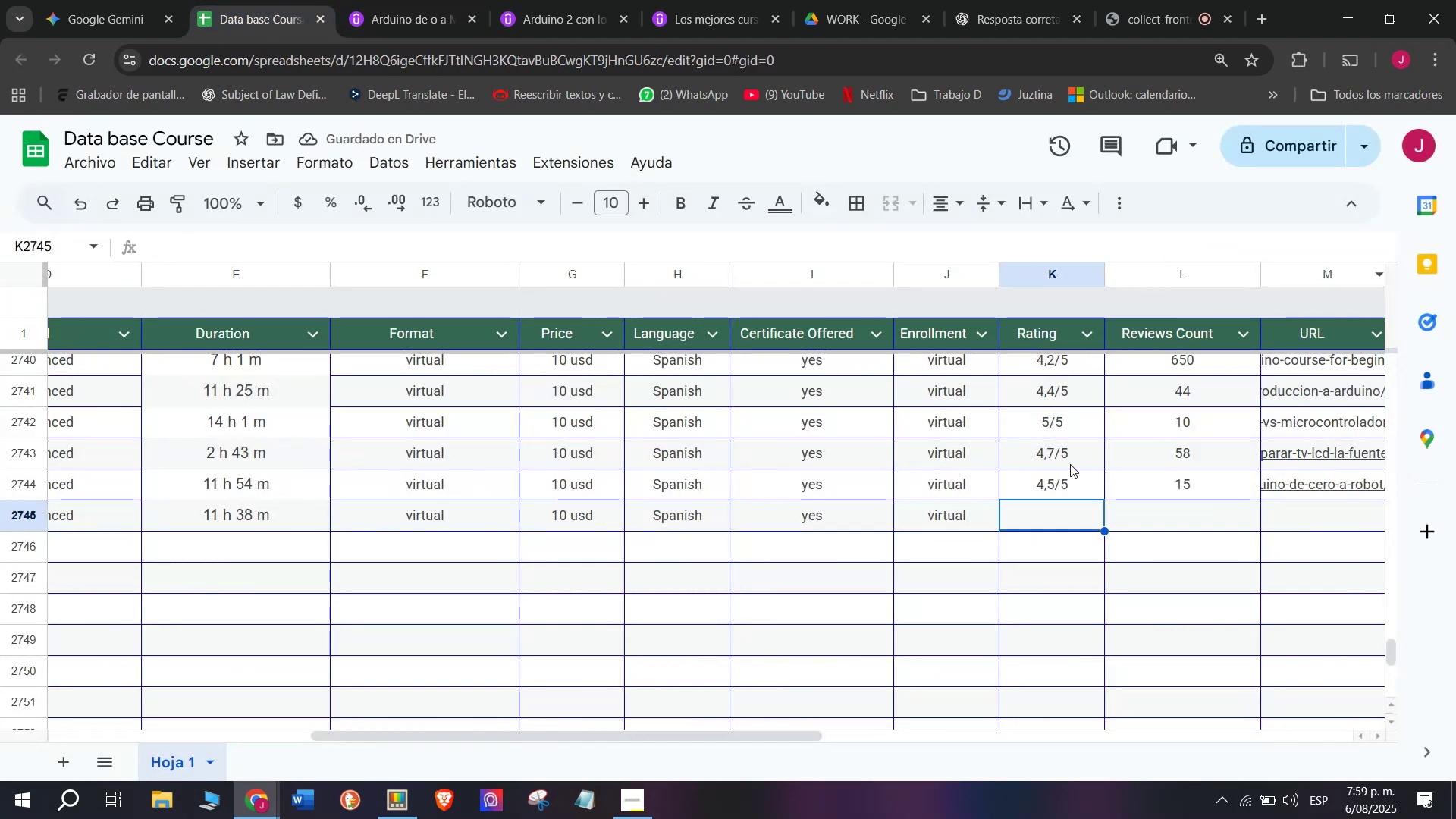 
left_click([1072, 388])
 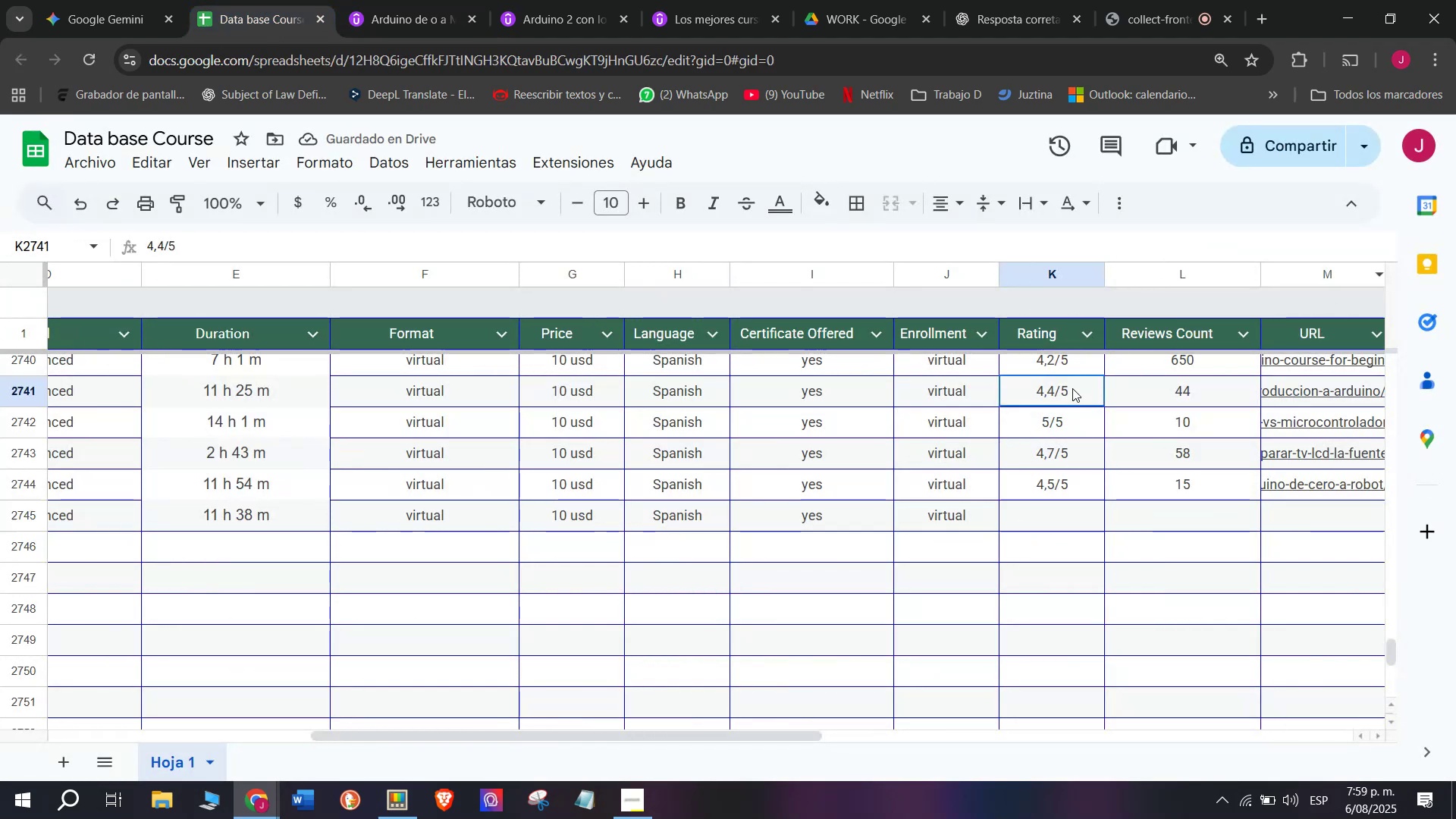 
key(Break)
 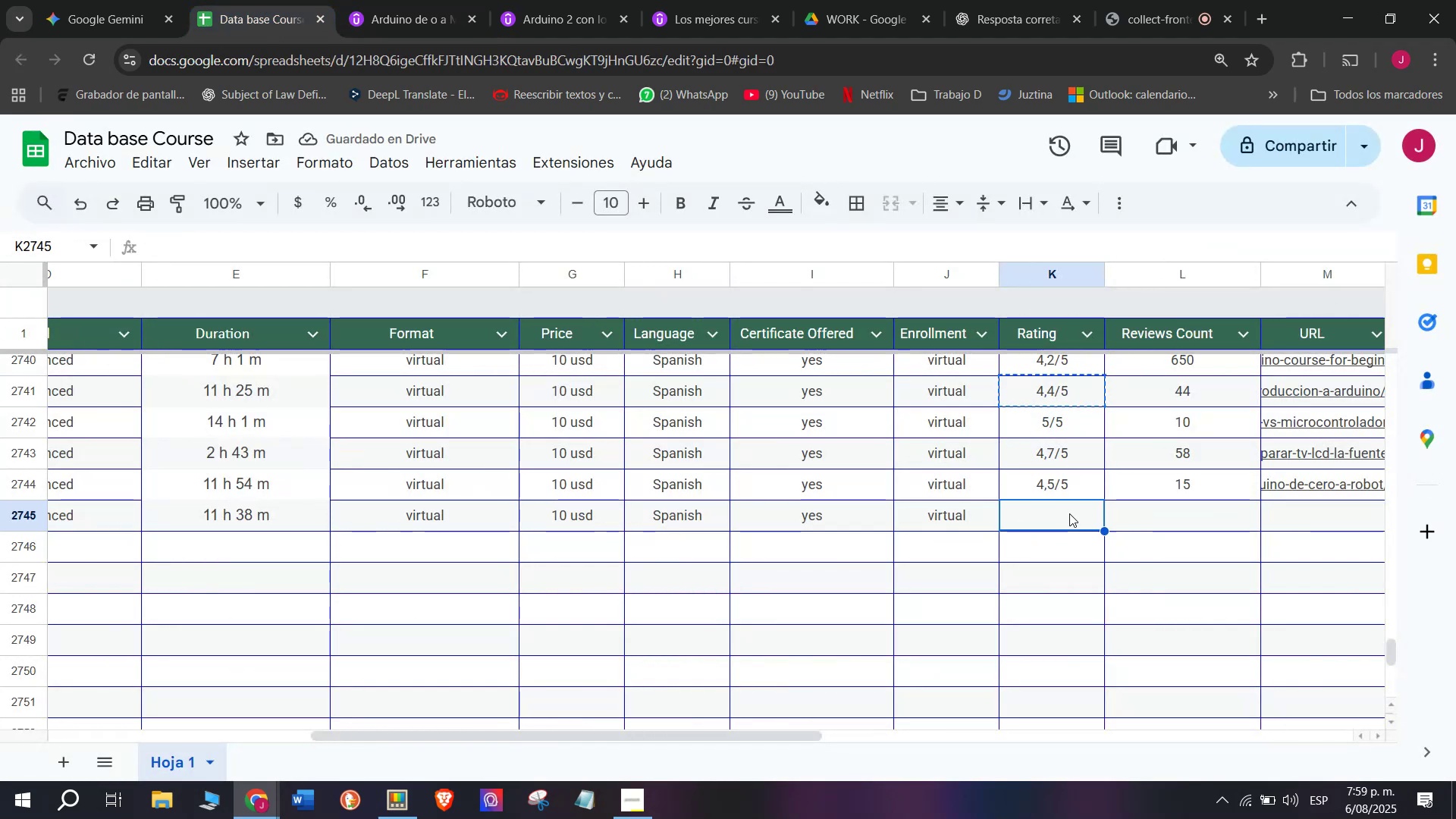 
key(Control+ControlLeft)
 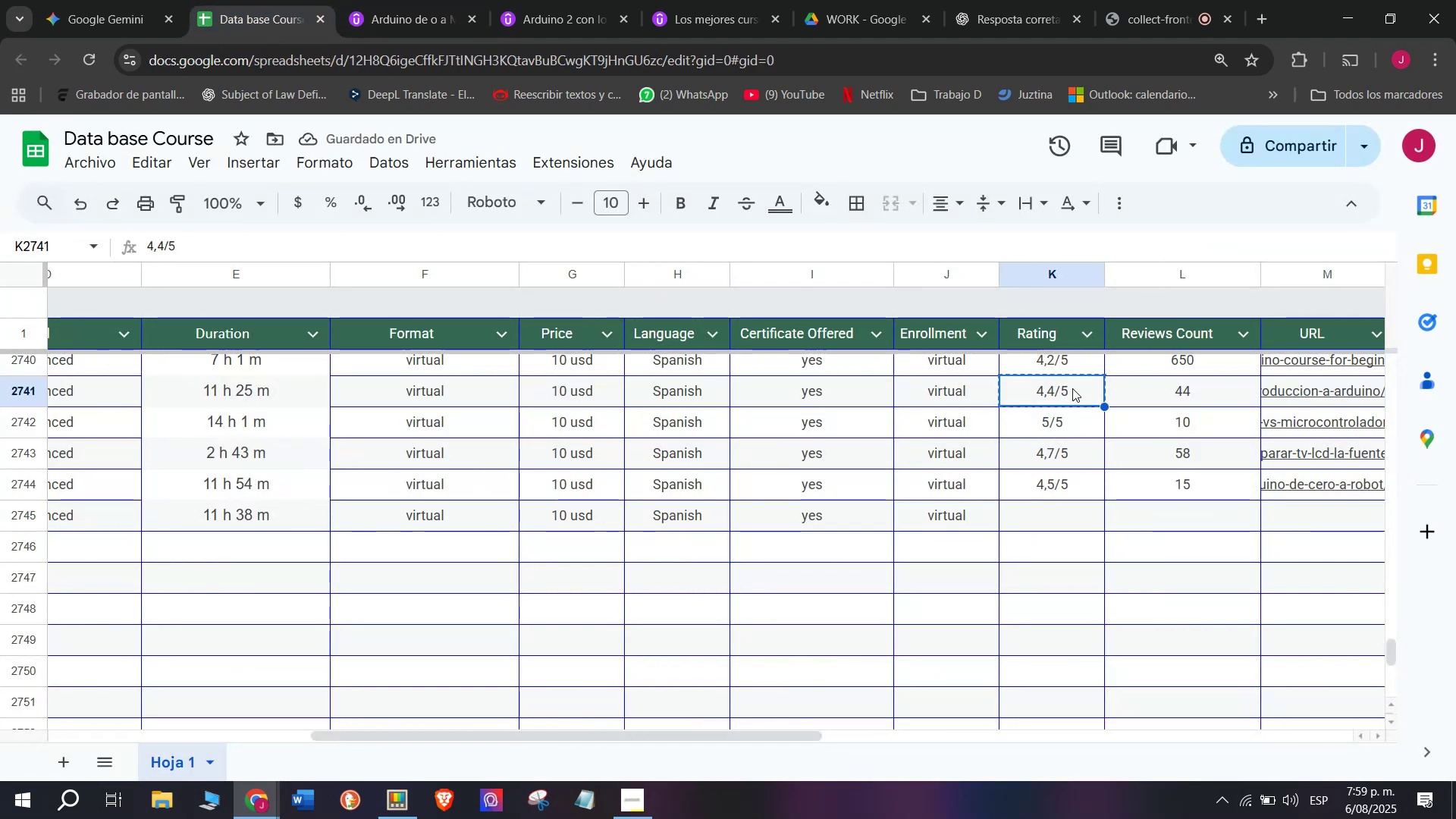 
key(Control+C)
 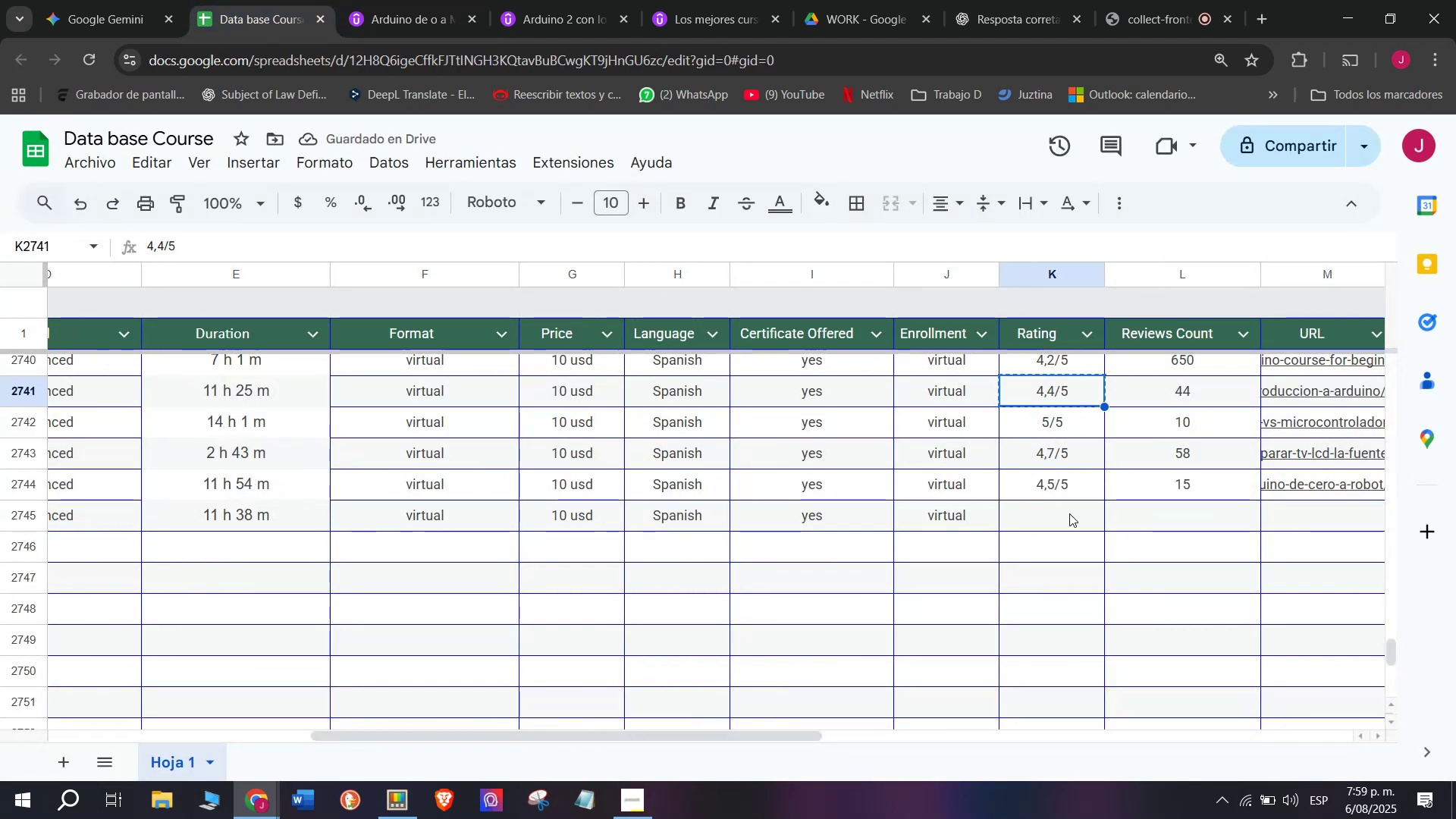 
double_click([1069, 513])
 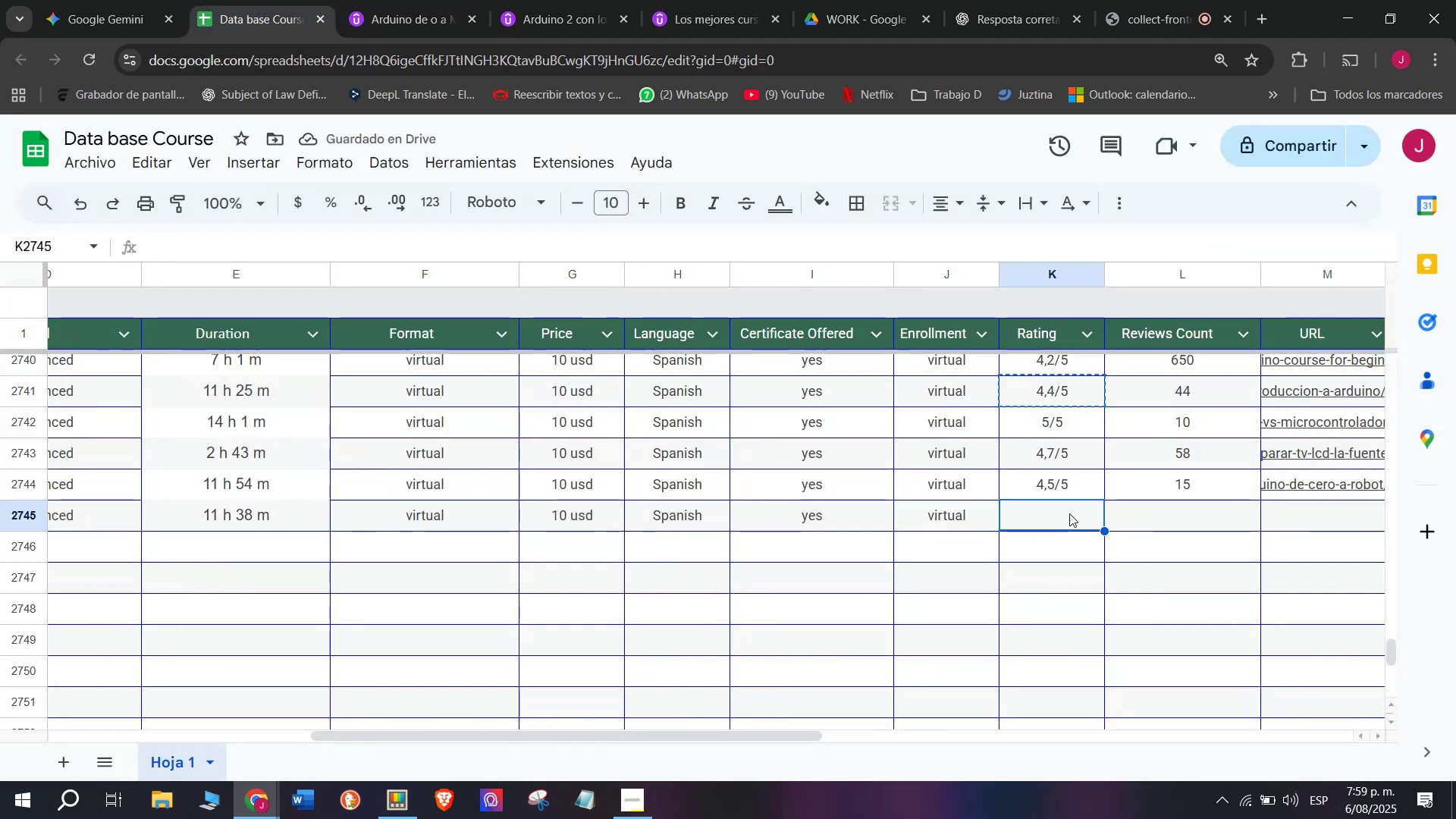 
key(Z)
 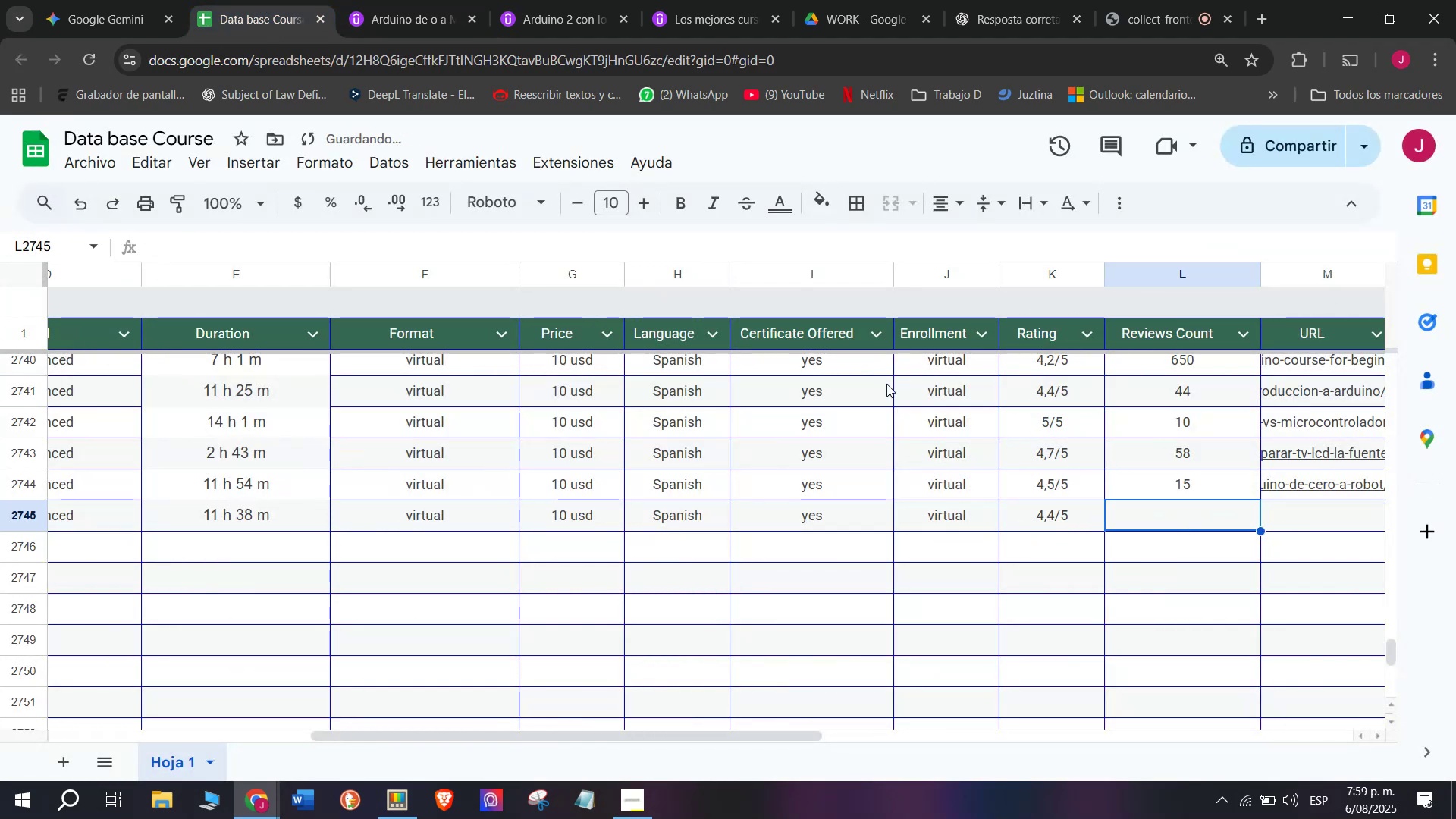 
key(Control+ControlLeft)
 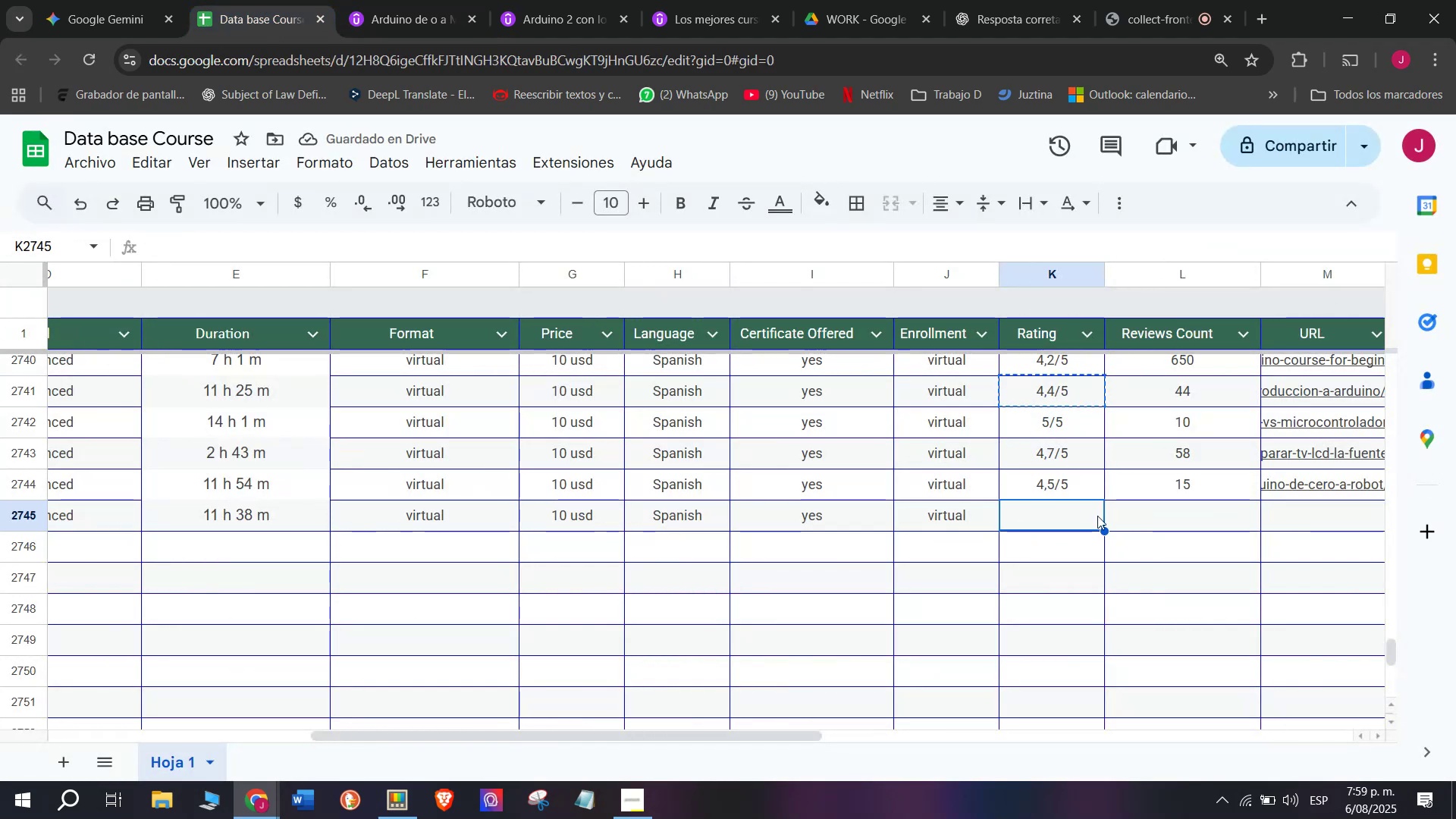 
key(Control+V)
 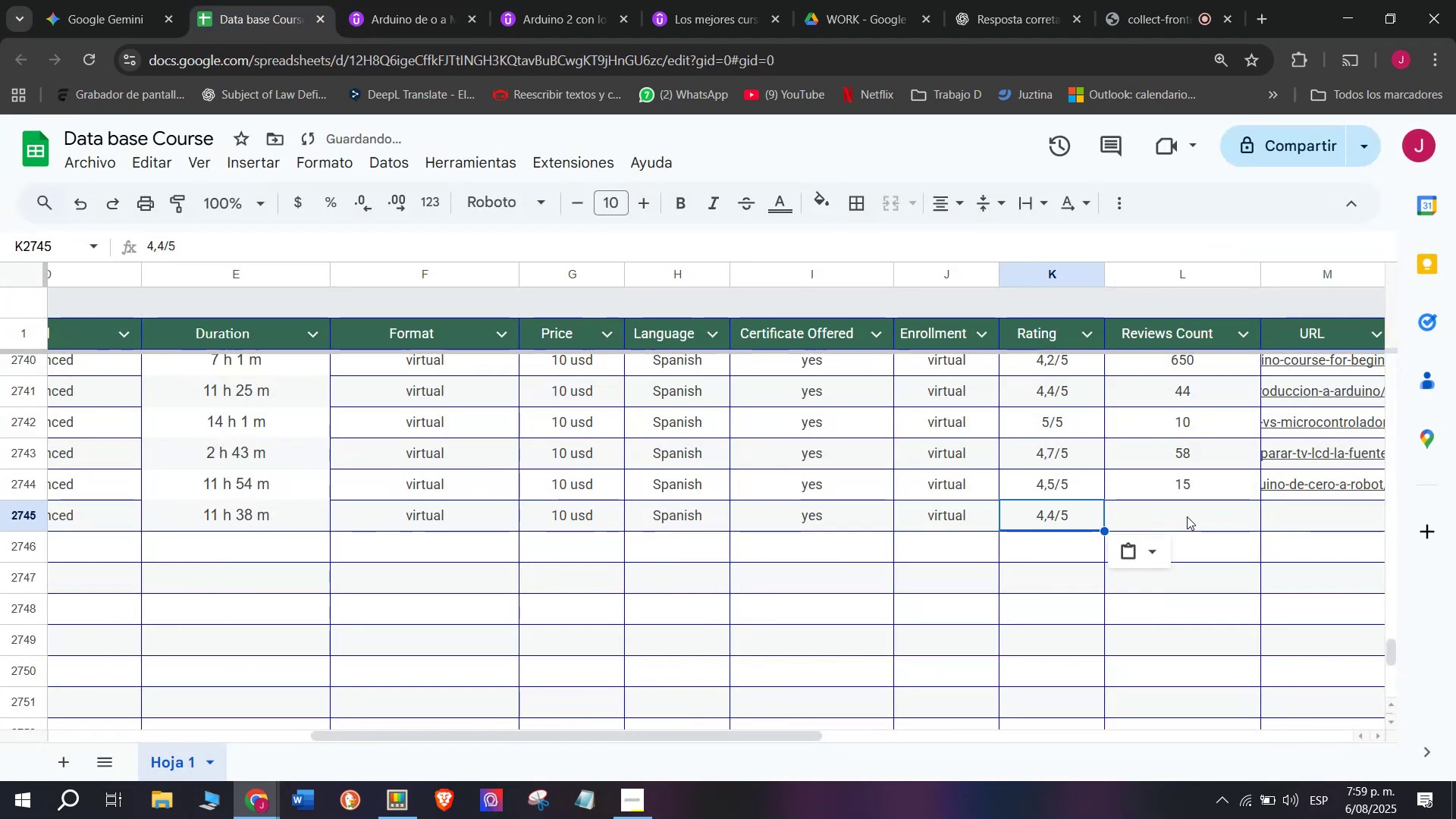 
triple_click([1187, 516])
 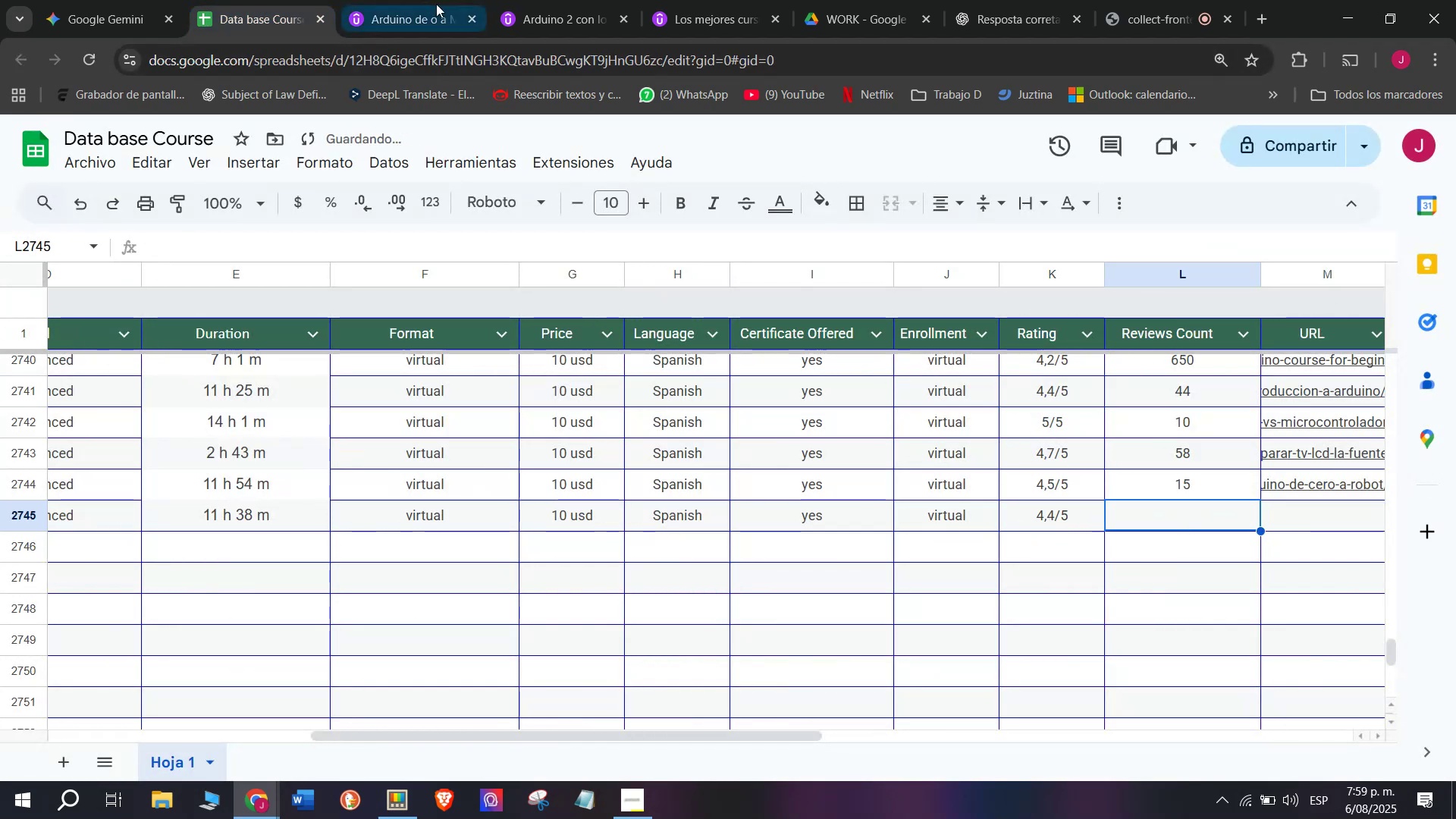 
left_click([399, 0])
 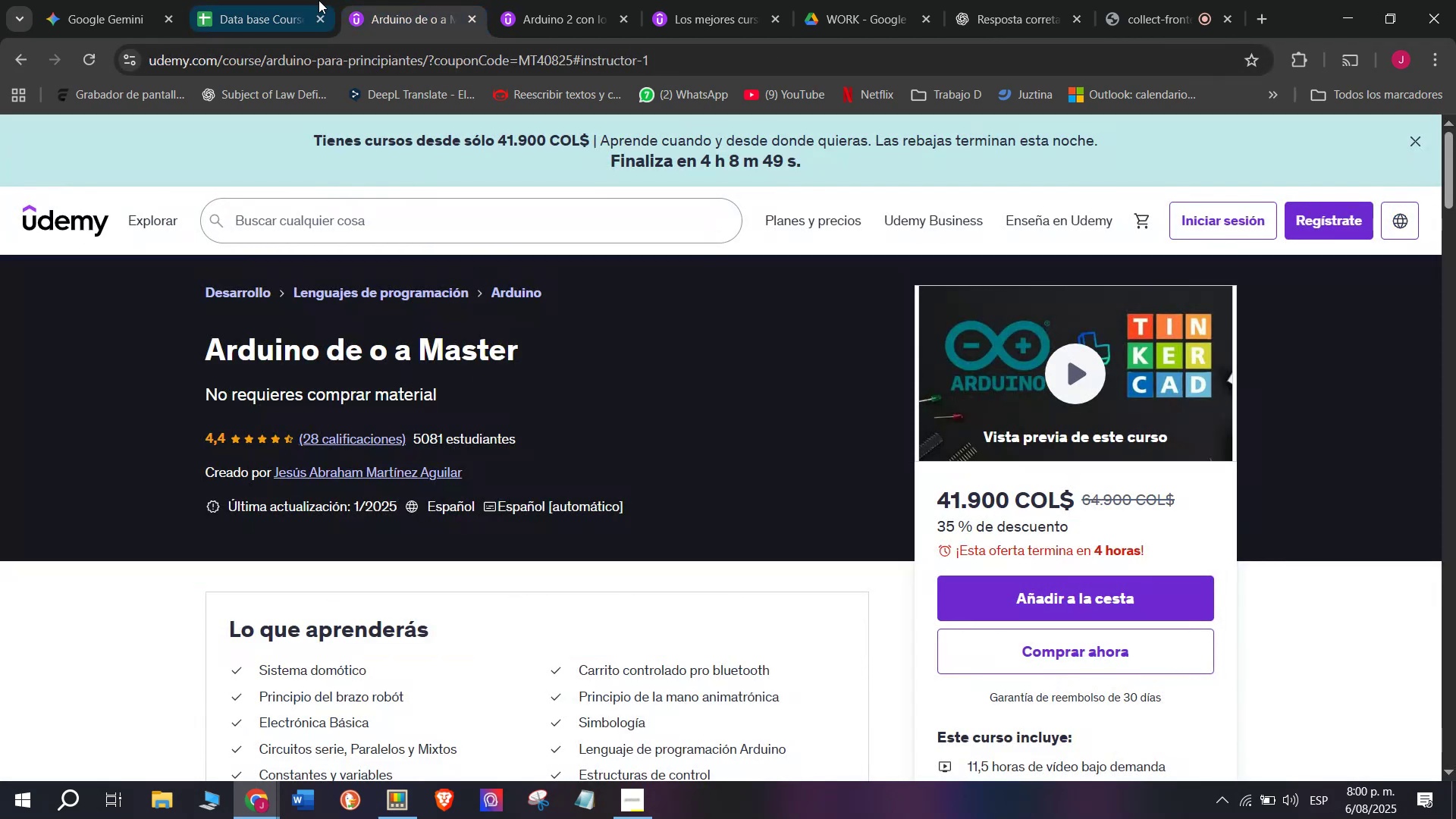 
left_click([300, 0])
 